 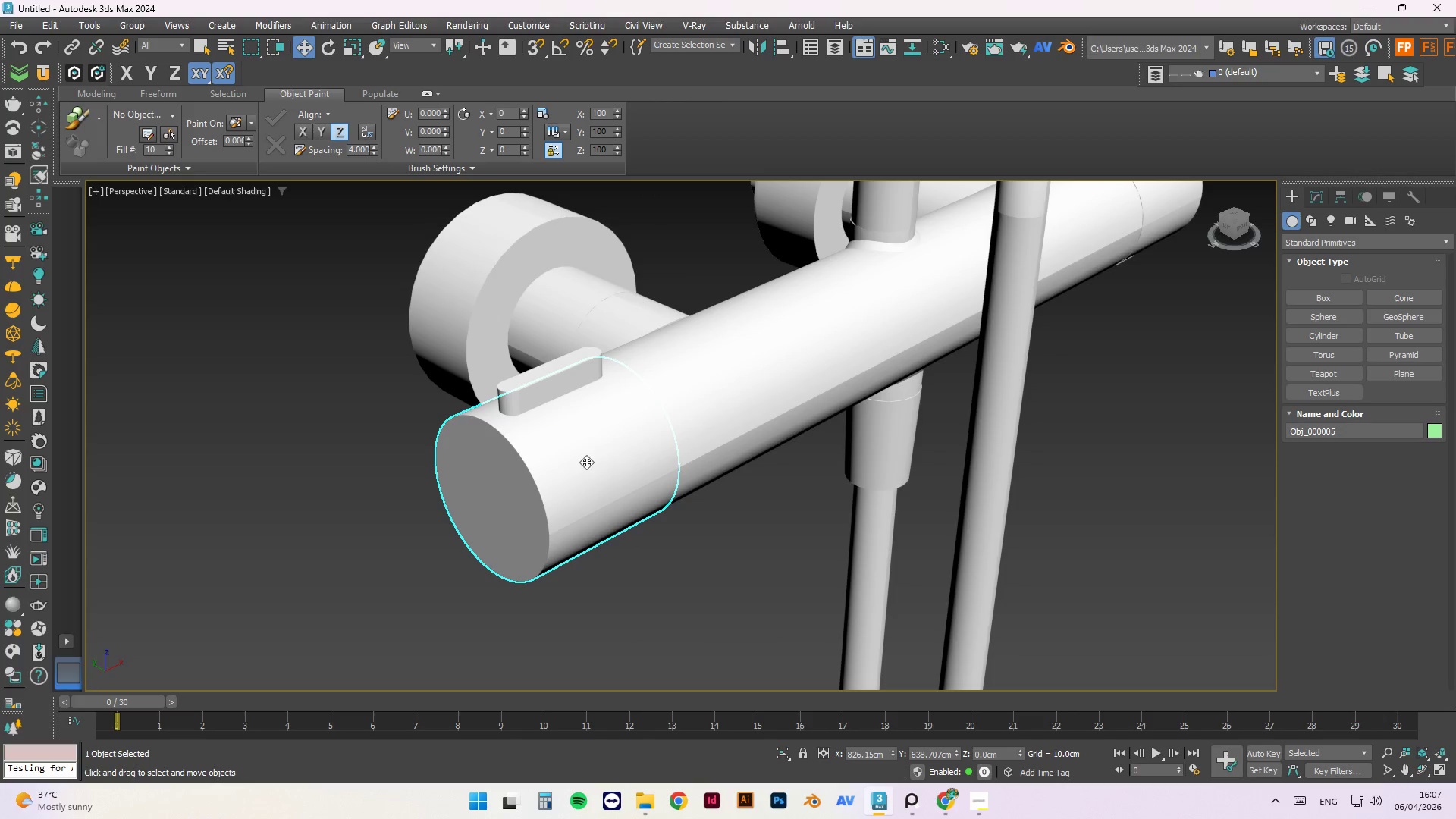 
key(F3)
 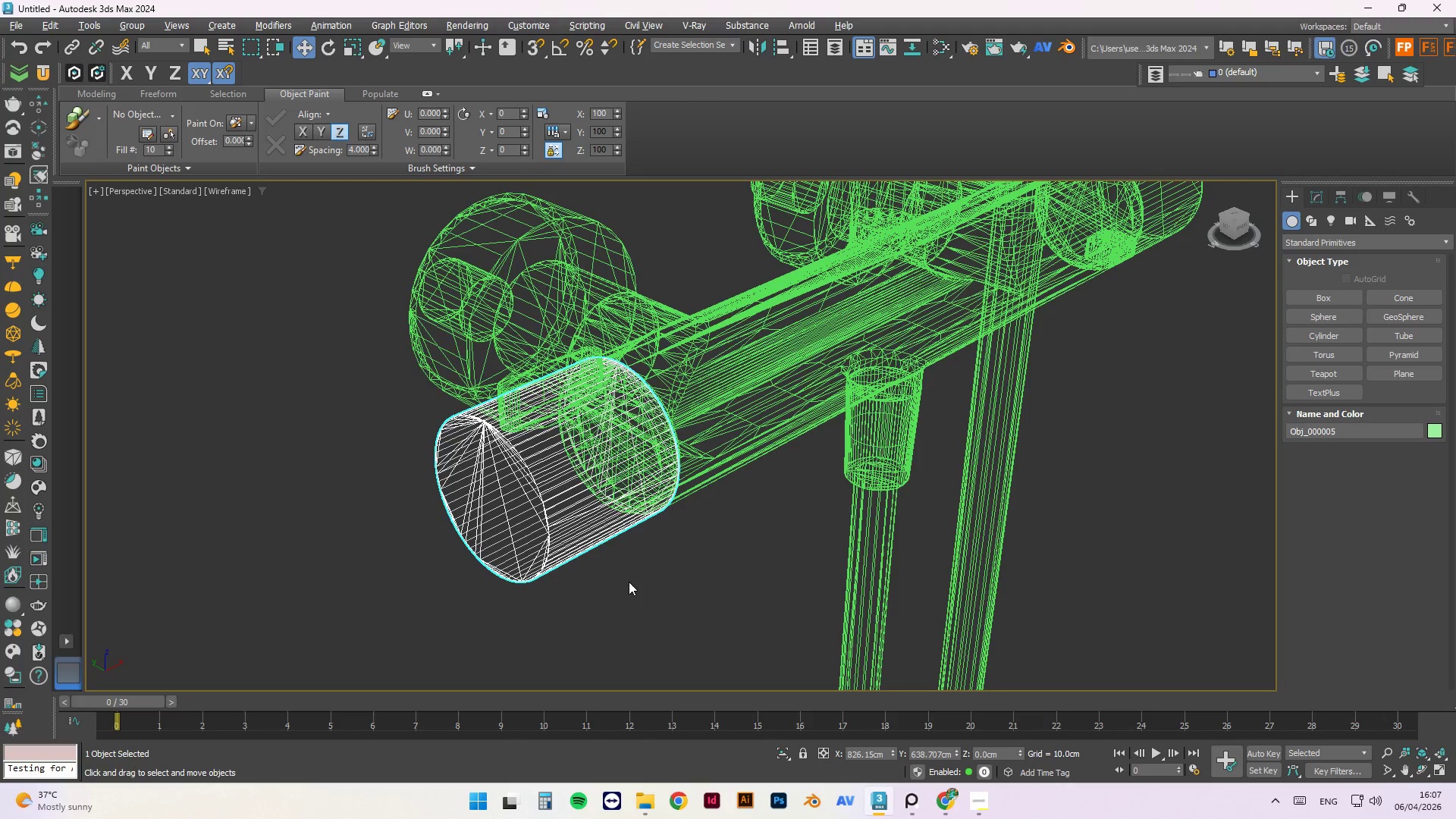 
key(F3)
 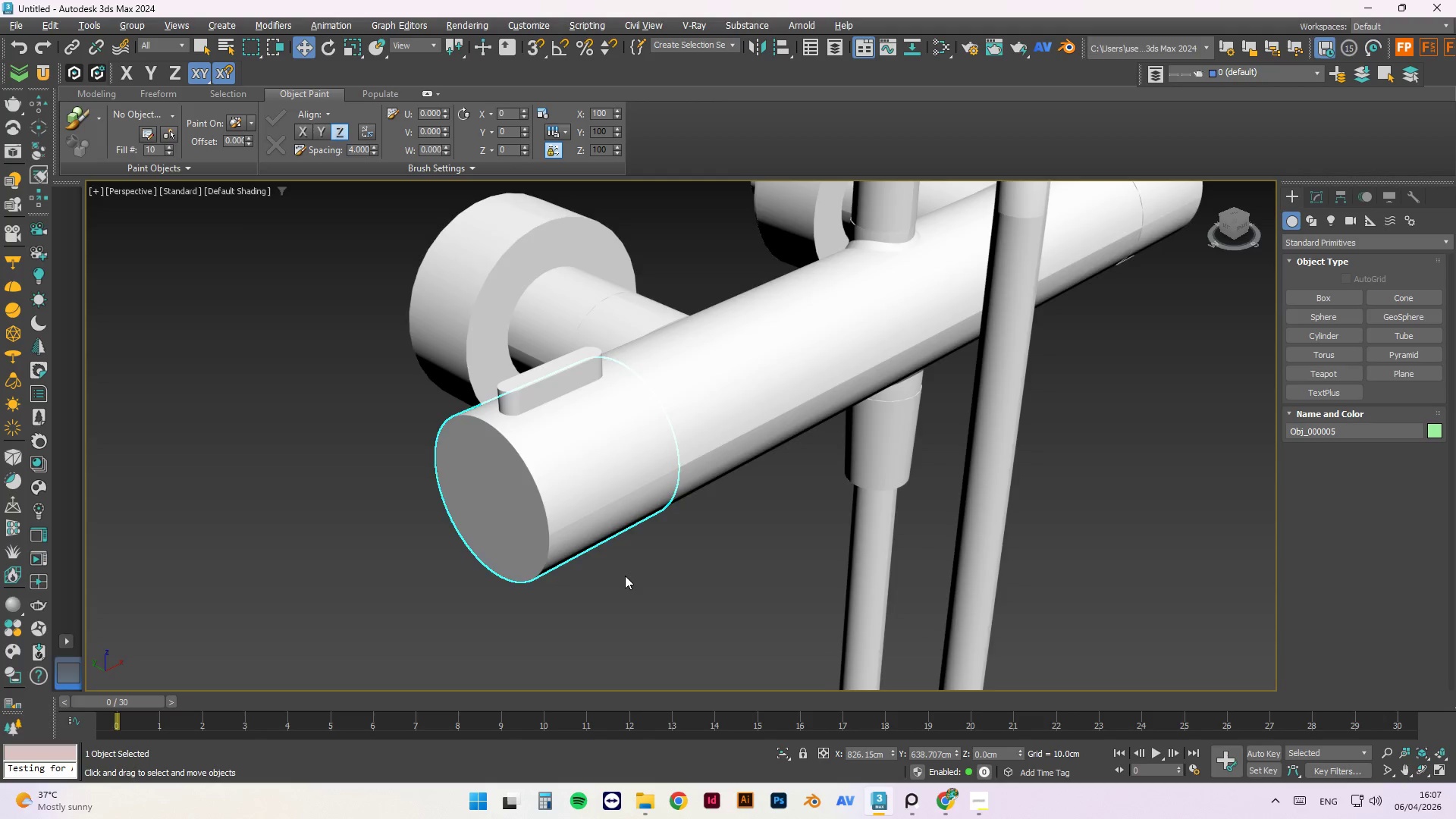 
scroll: coordinate [733, 527], scroll_direction: down, amount: 7.0
 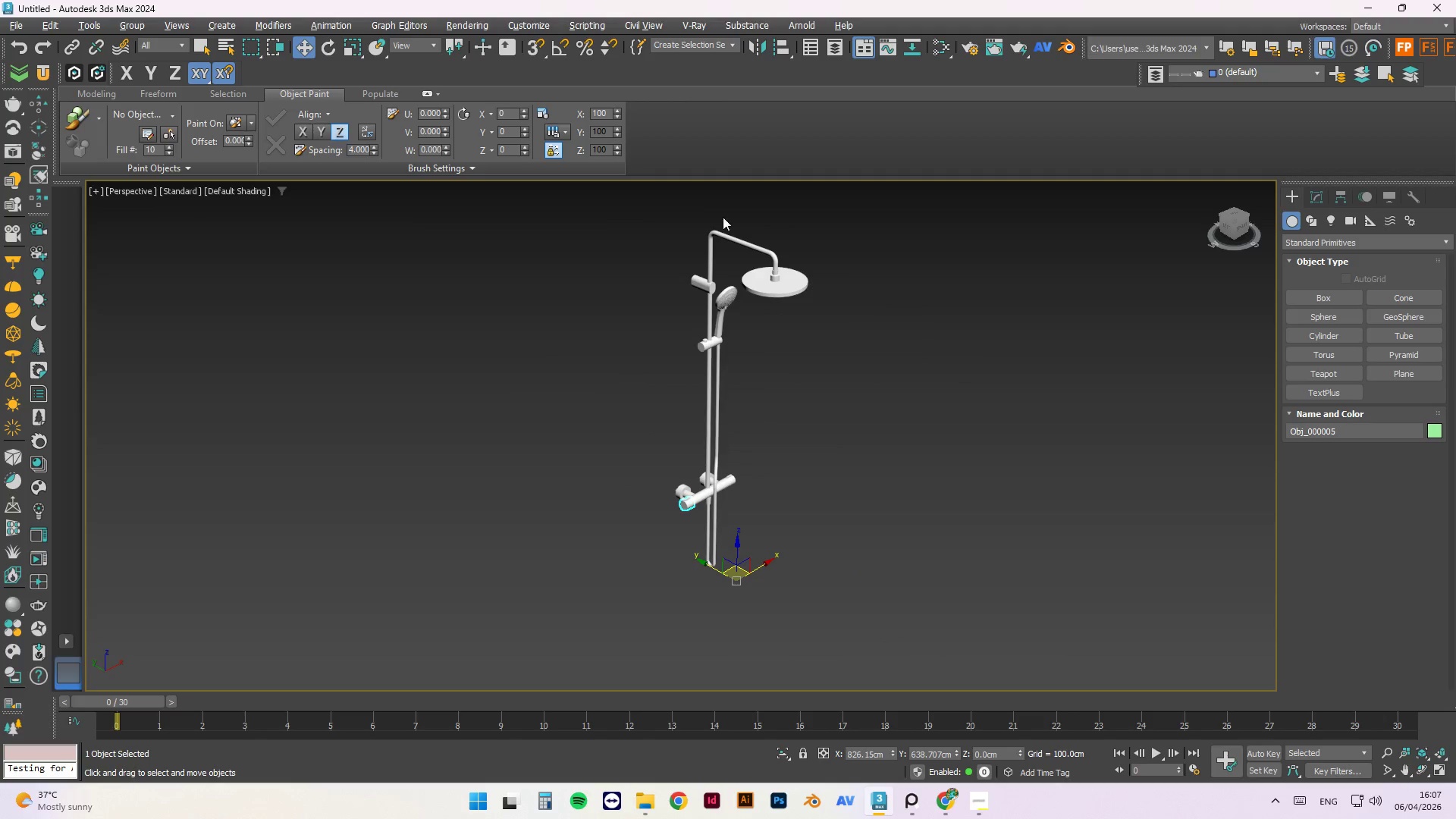 
scroll: coordinate [661, 409], scroll_direction: up, amount: 9.0
 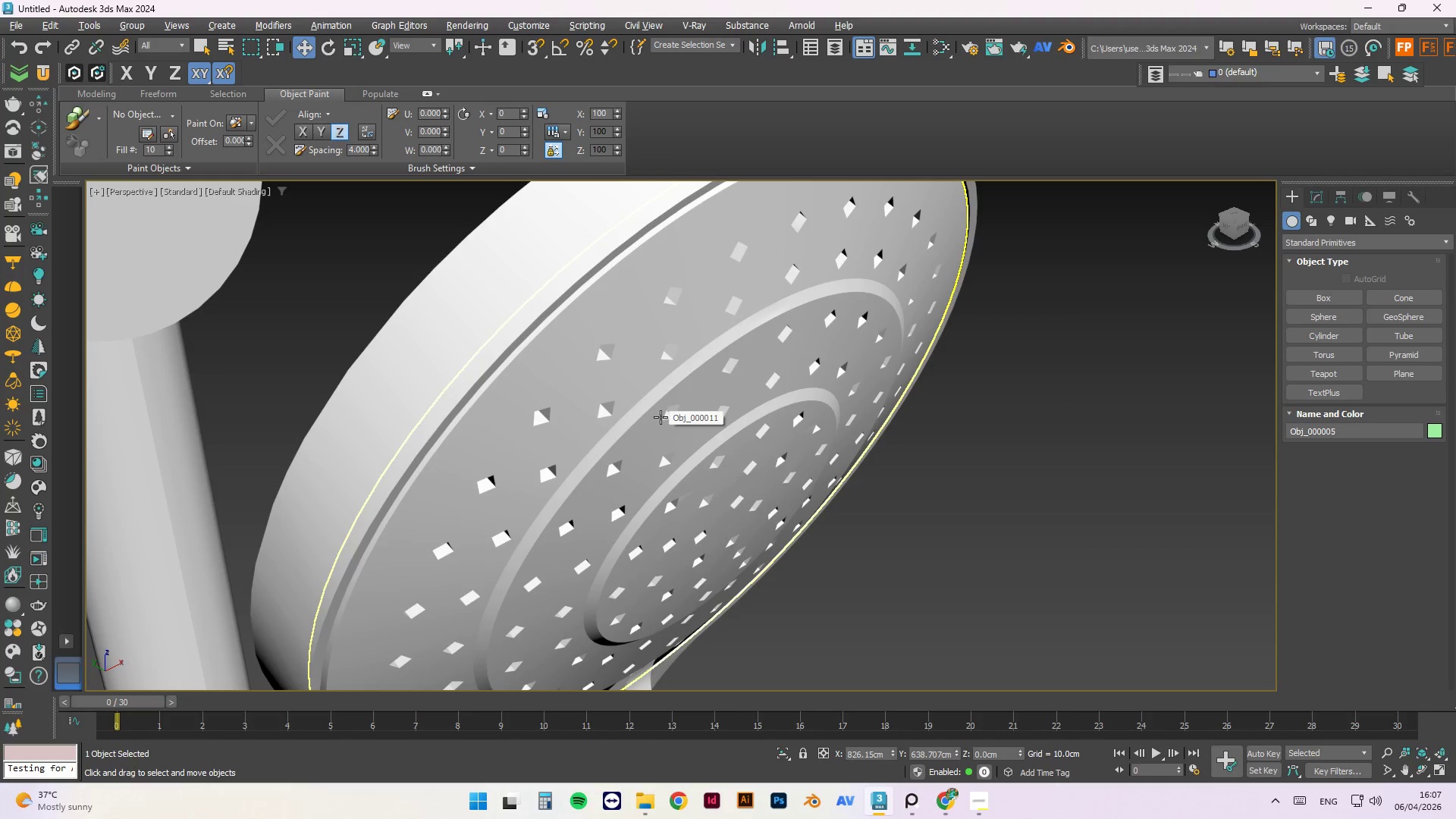 
scroll: coordinate [723, 439], scroll_direction: down, amount: 6.0
 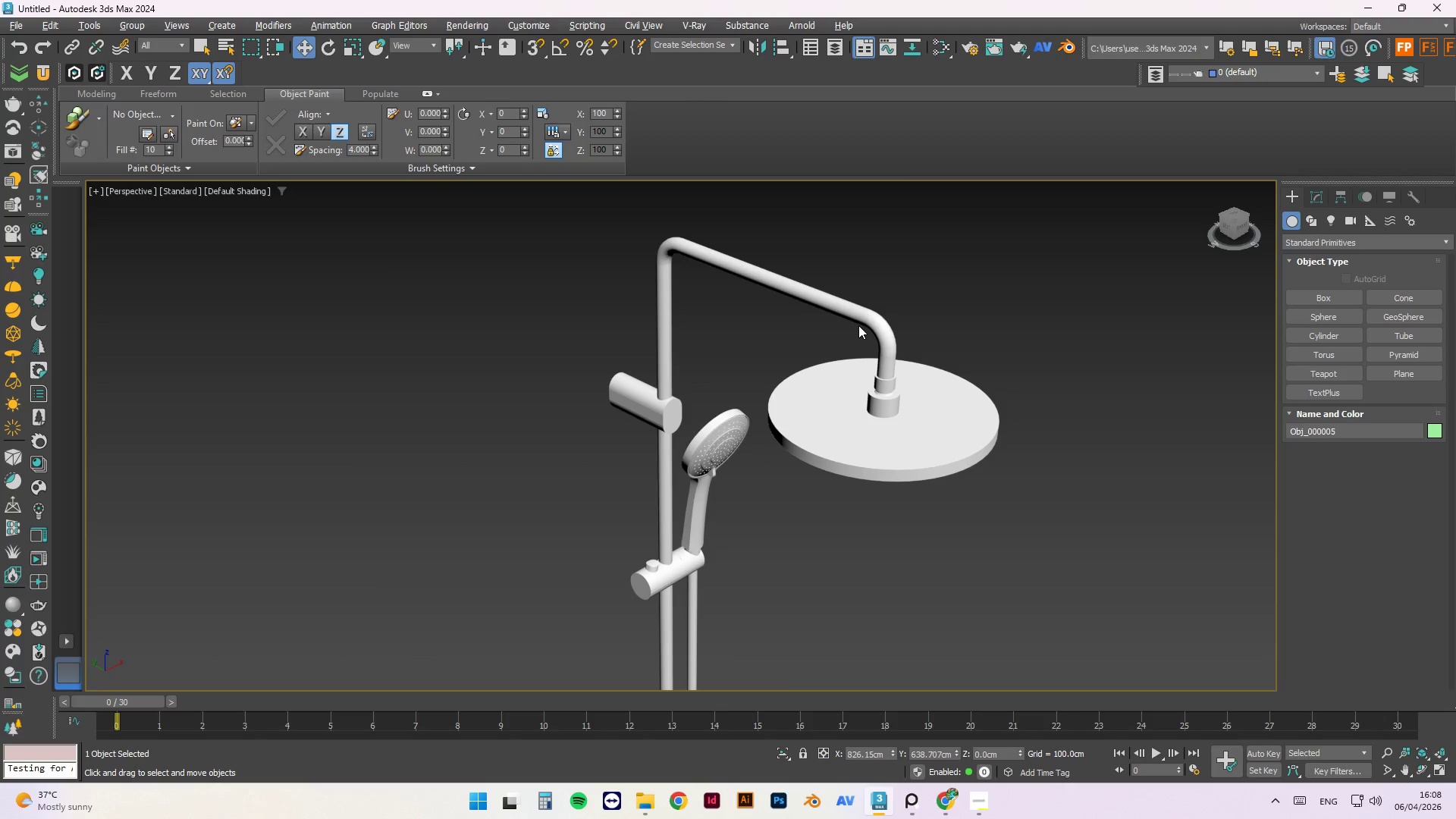 
key(M)
 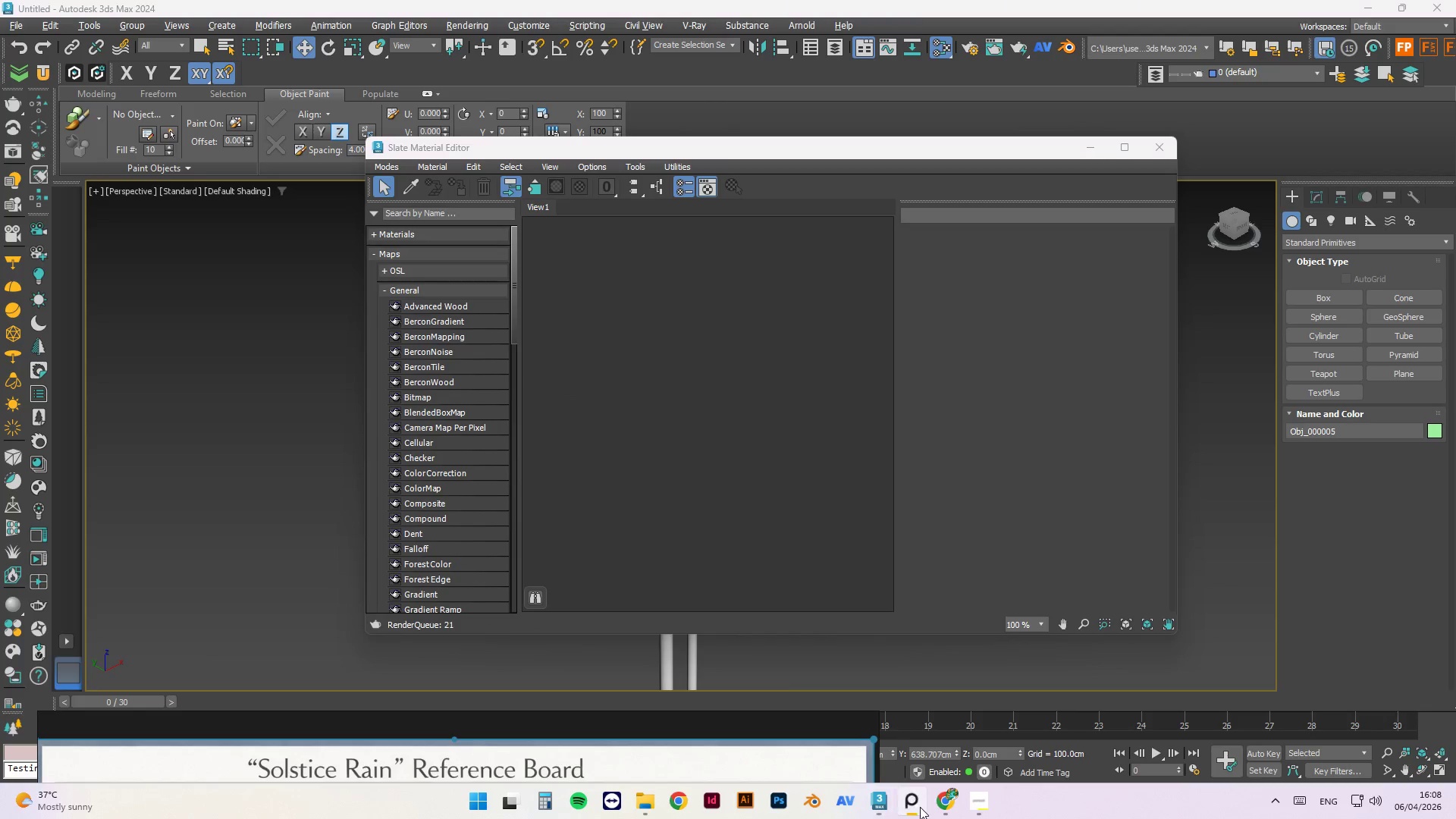 
left_click_drag(start_coordinate=[620, 730], to_coordinate=[665, 205])
 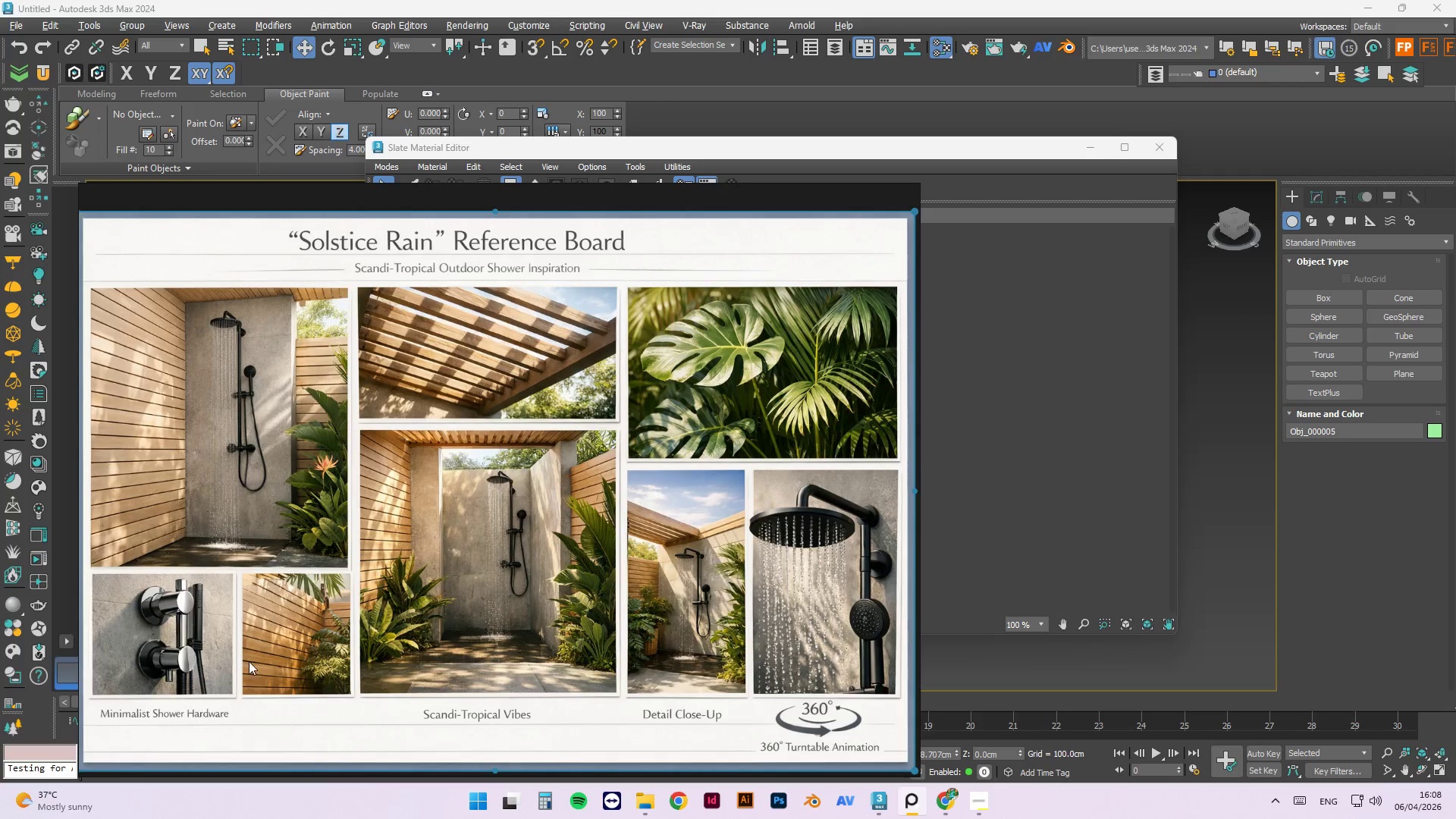 
wait(30.33)
 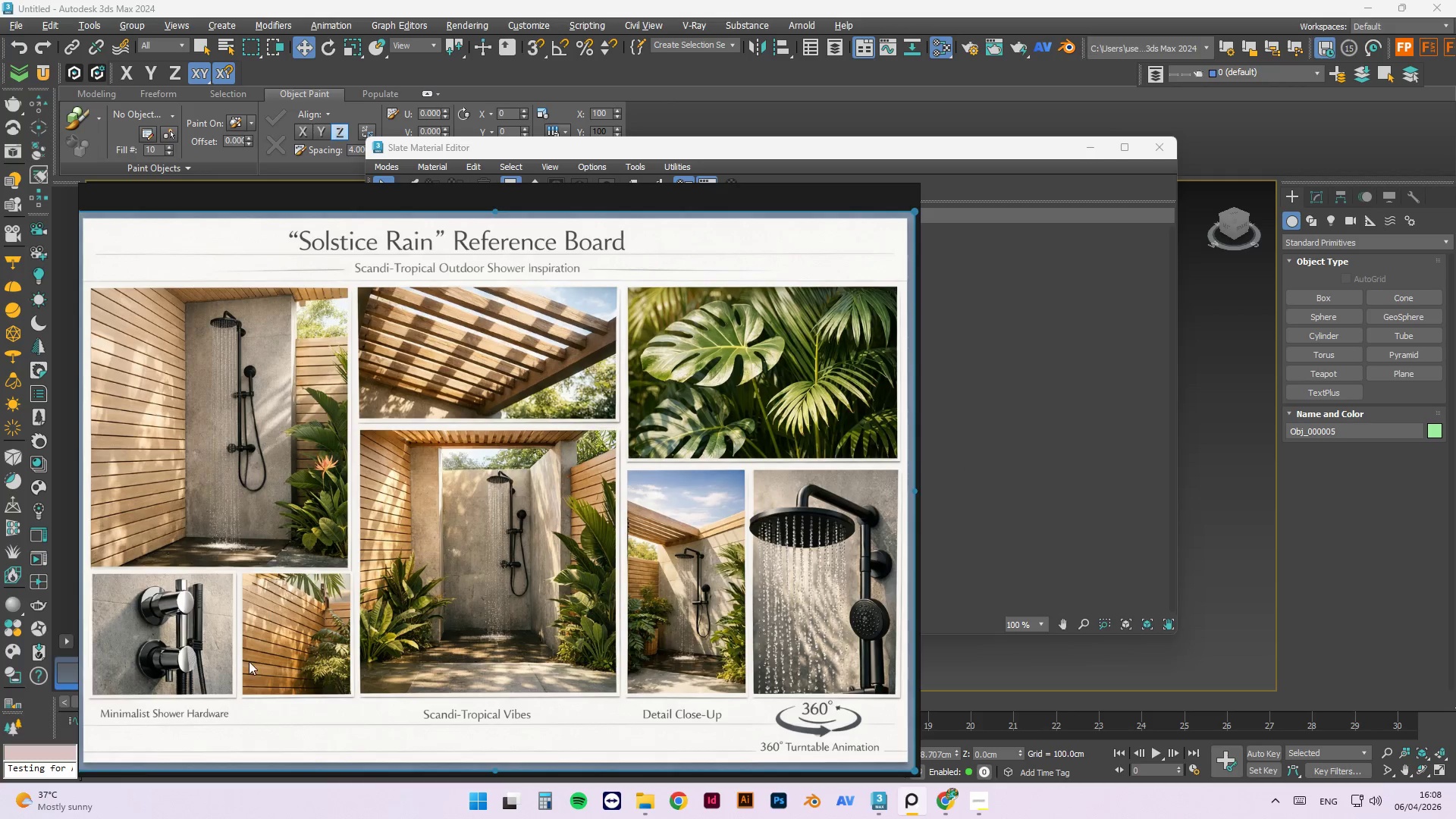 
scroll: coordinate [687, 447], scroll_direction: down, amount: 1.0
 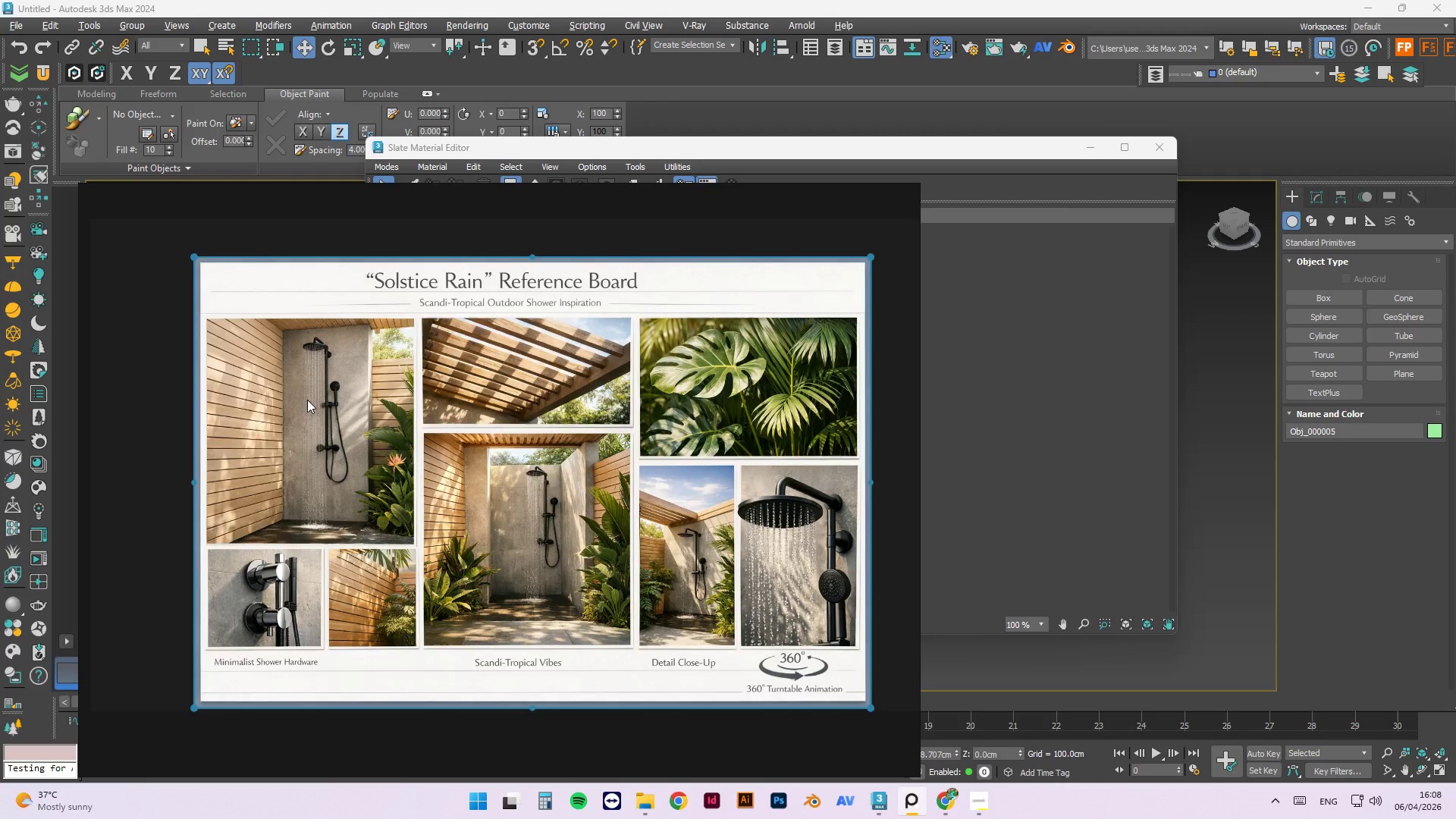 
scroll: coordinate [351, 320], scroll_direction: up, amount: 7.0
 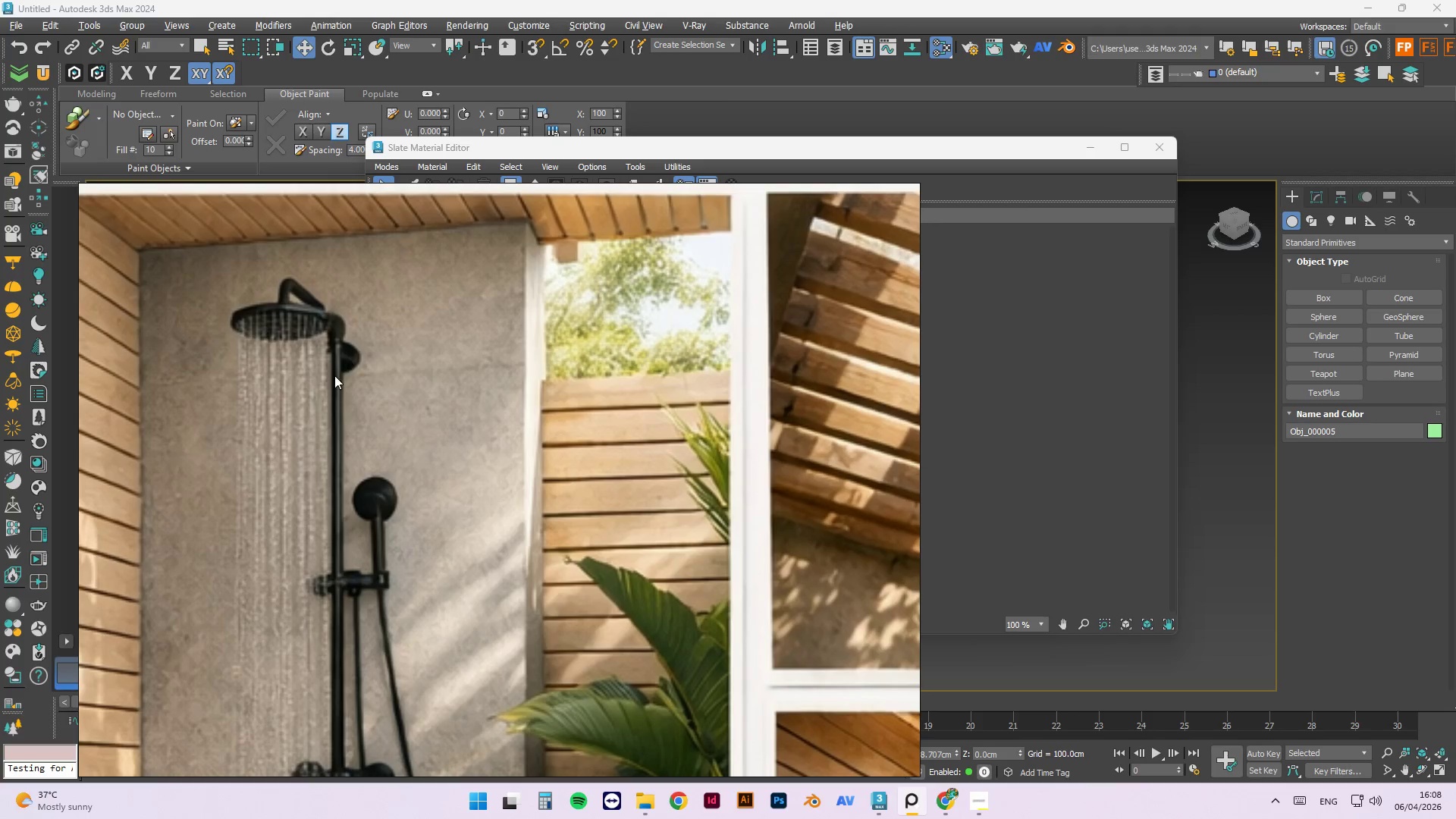 
scroll: coordinate [313, 340], scroll_direction: down, amount: 7.0
 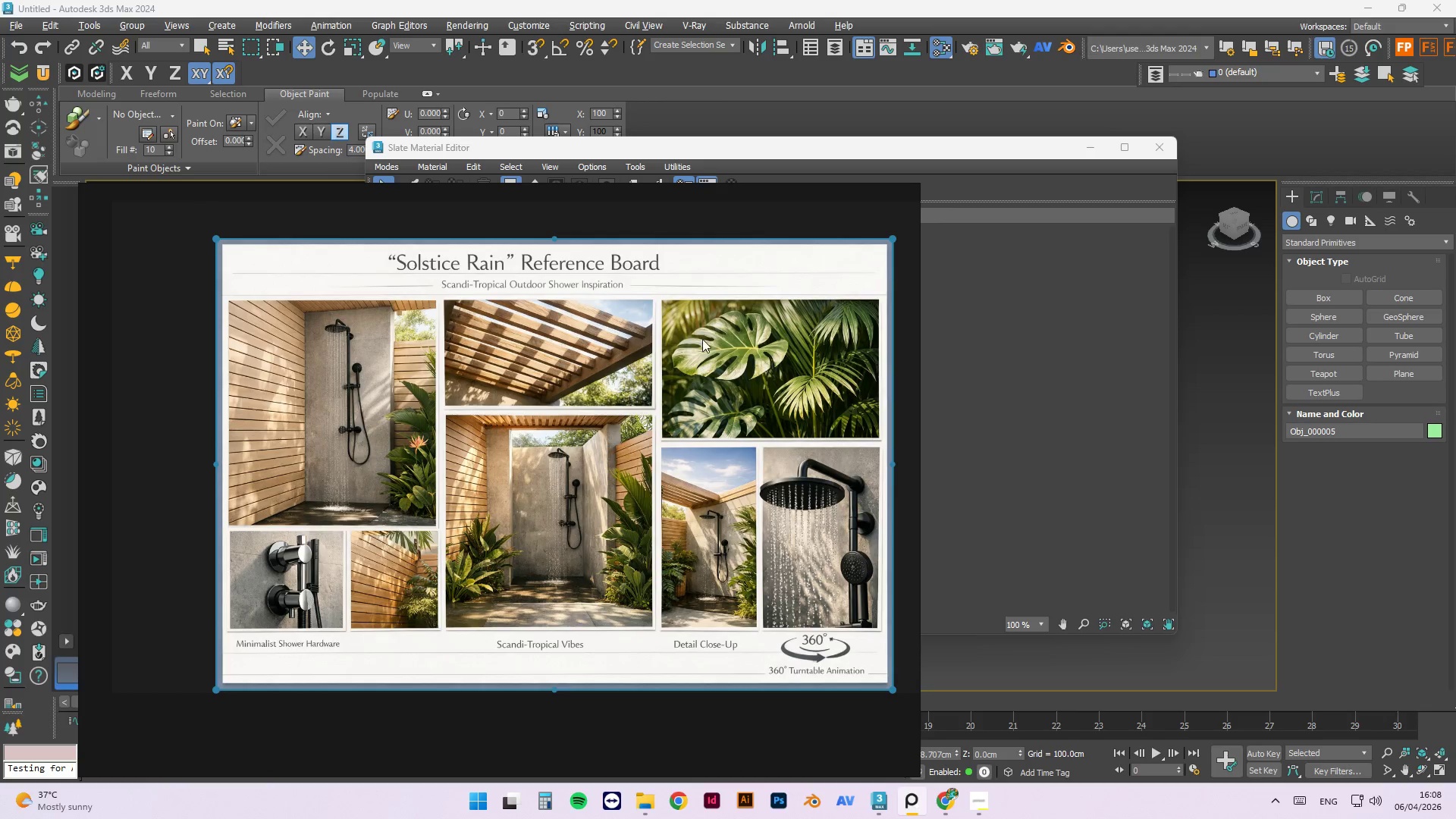 
scroll: coordinate [596, 298], scroll_direction: up, amount: 1.0
 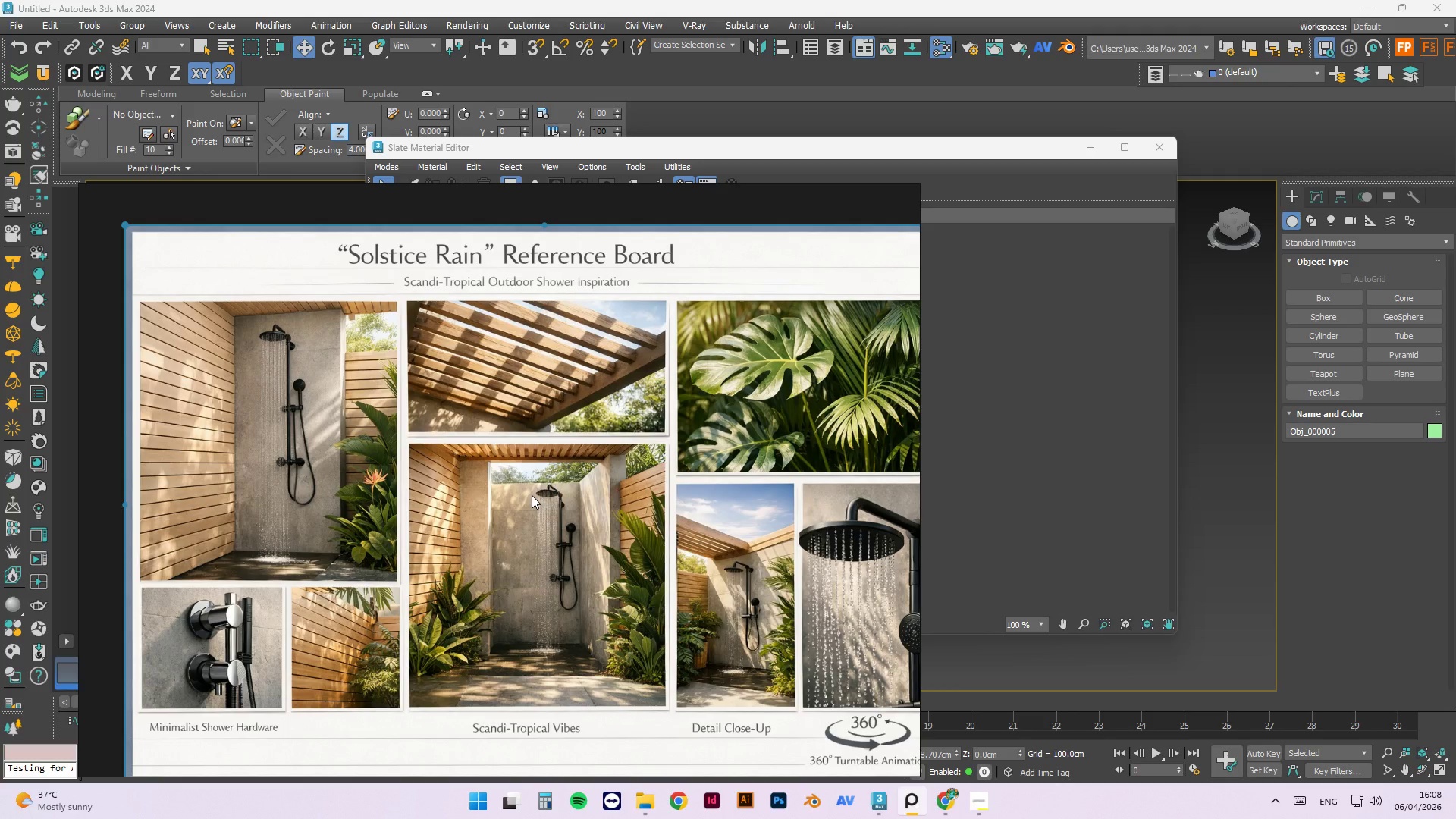 
wait(5.83)
 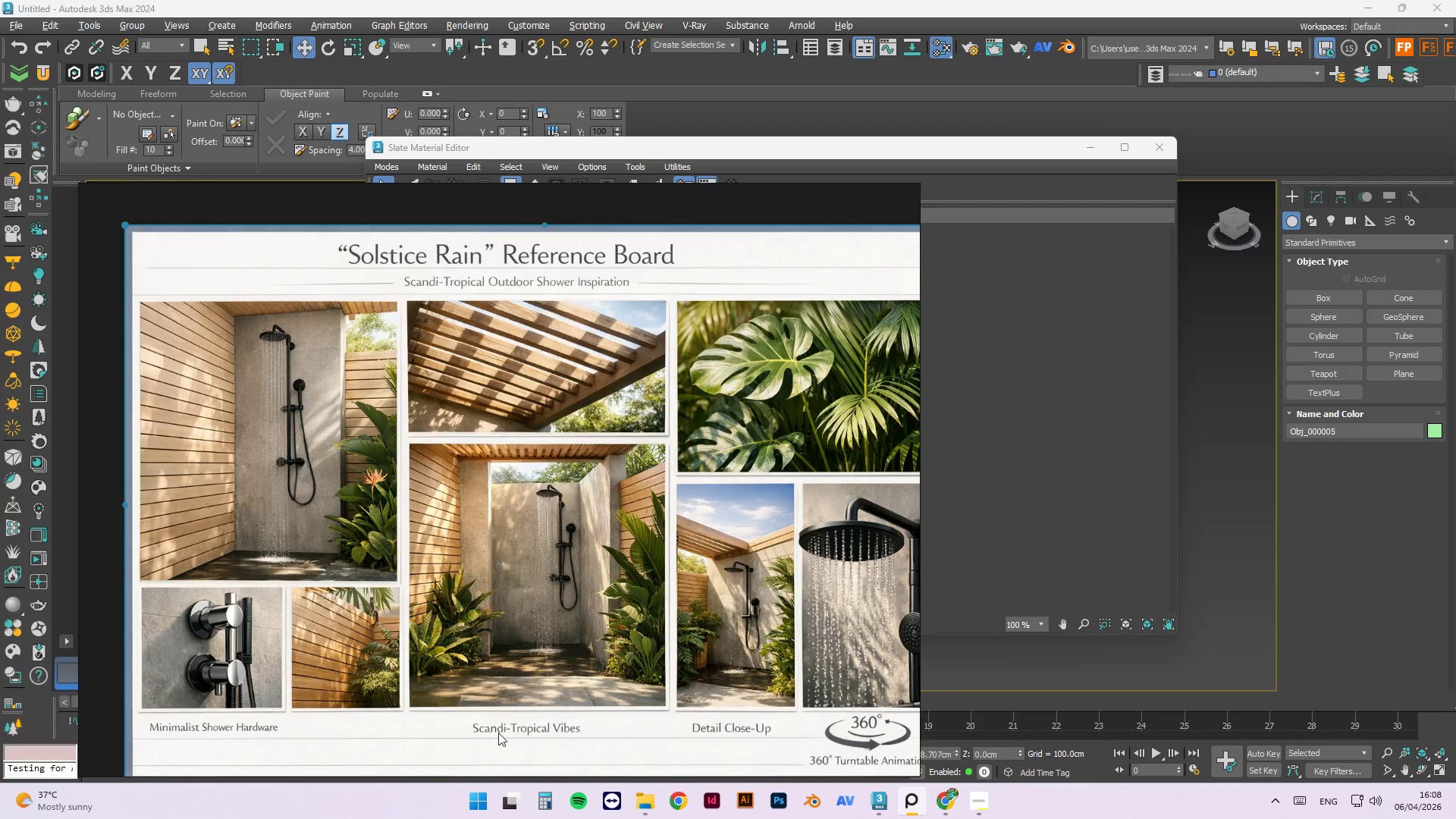 
scroll: coordinate [450, 494], scroll_direction: down, amount: 2.0
 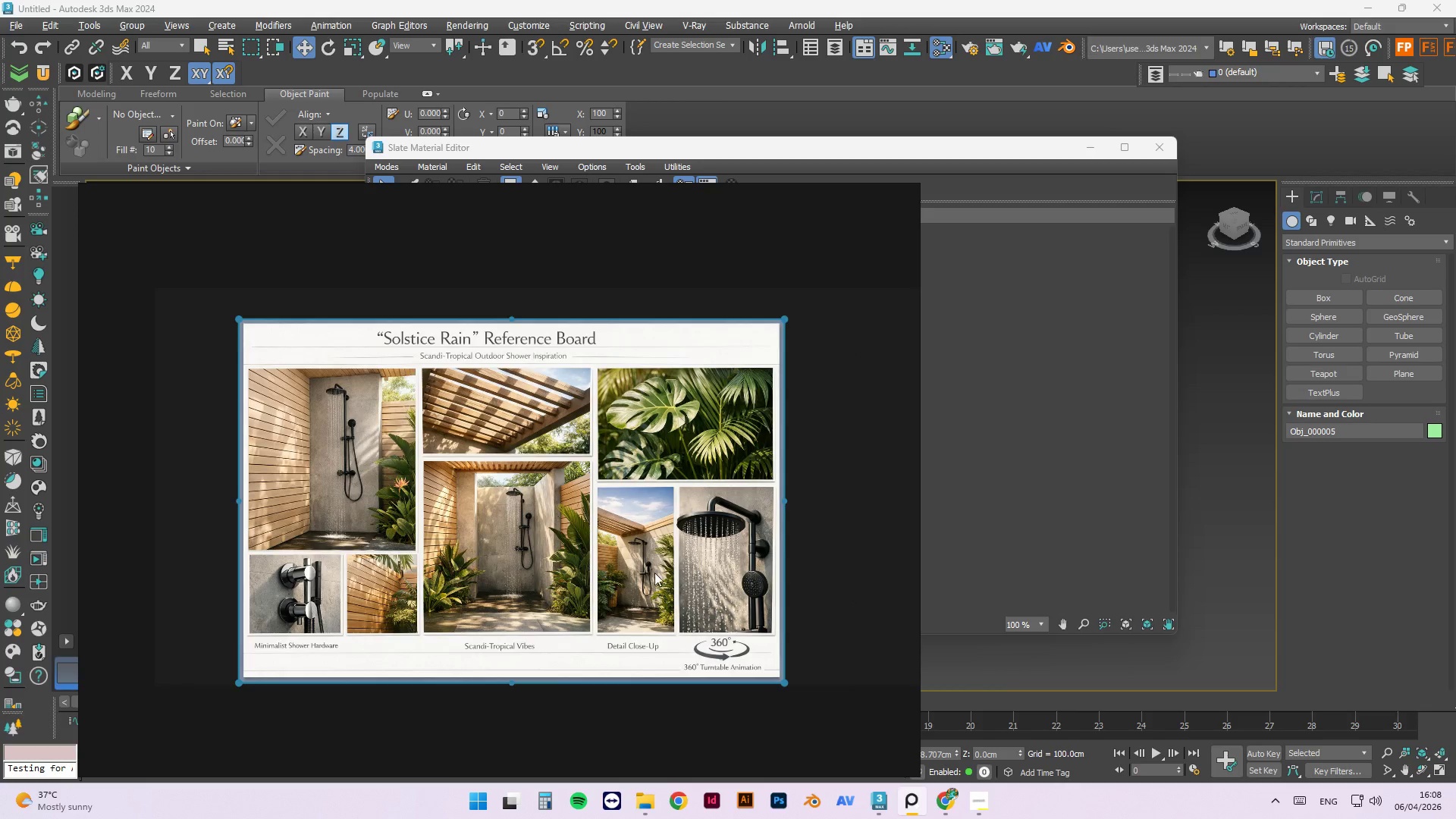 
scroll: coordinate [654, 573], scroll_direction: up, amount: 6.0
 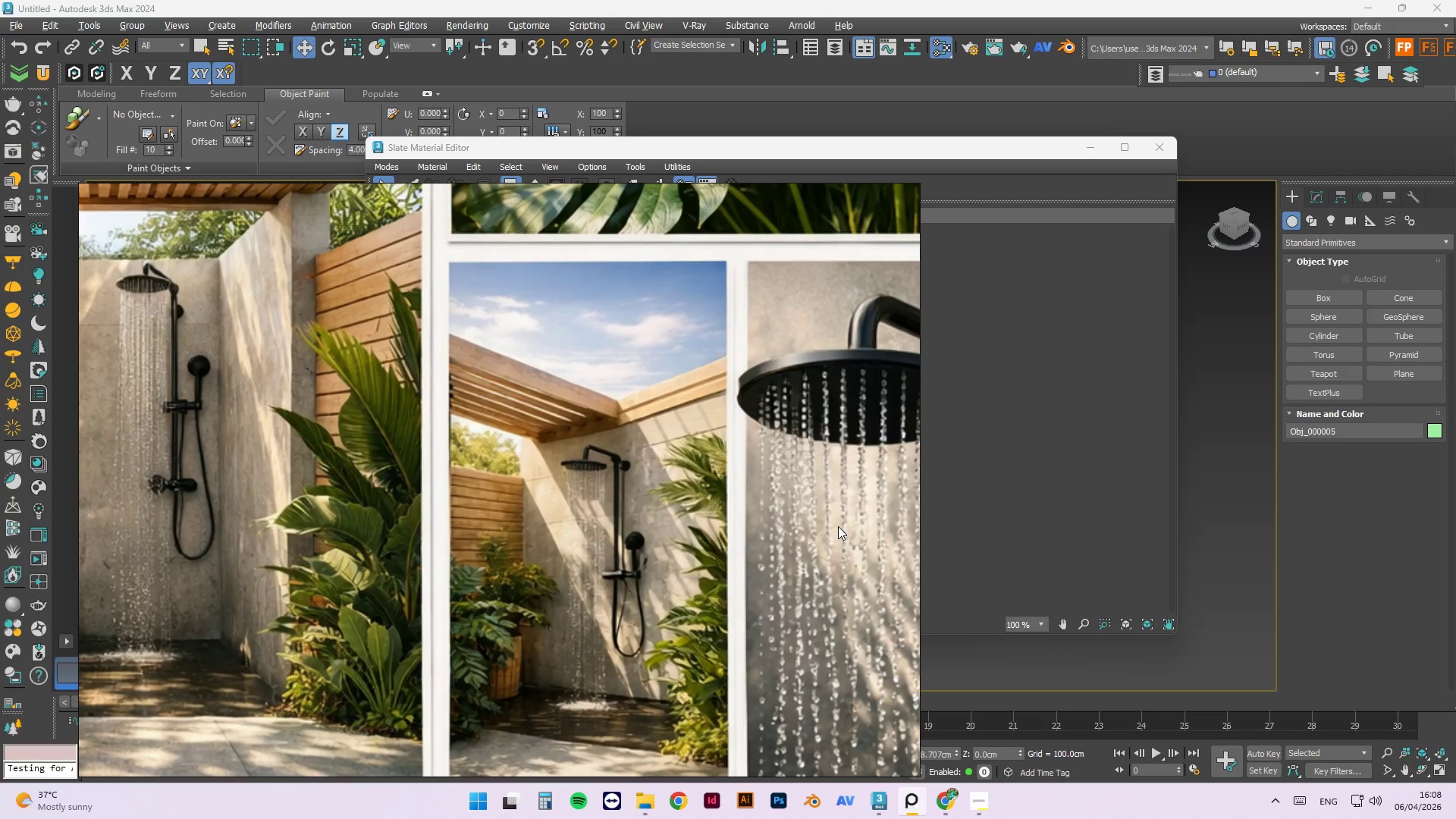 
scroll: coordinate [403, 635], scroll_direction: down, amount: 5.0
 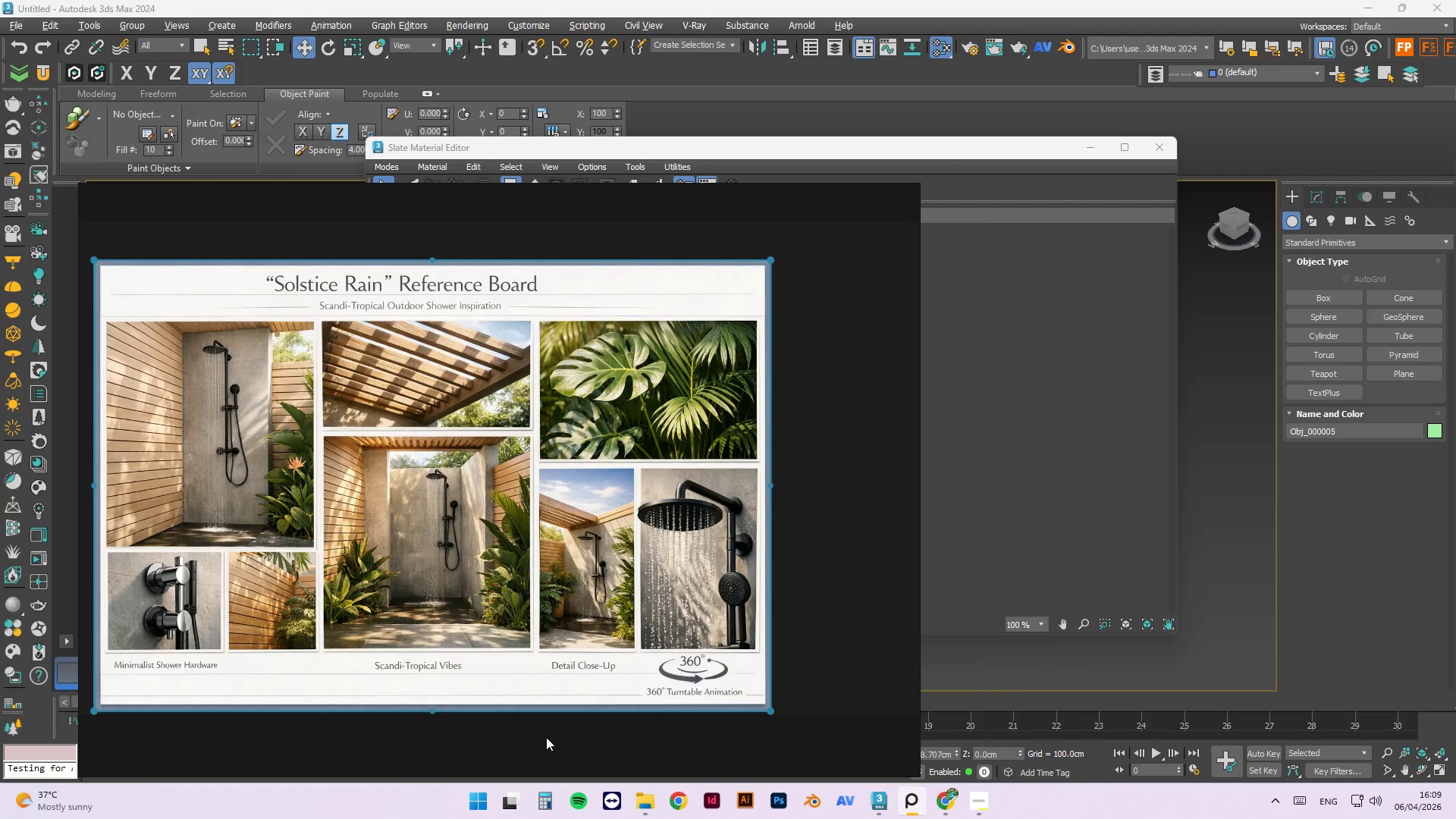 
wait(19.82)
 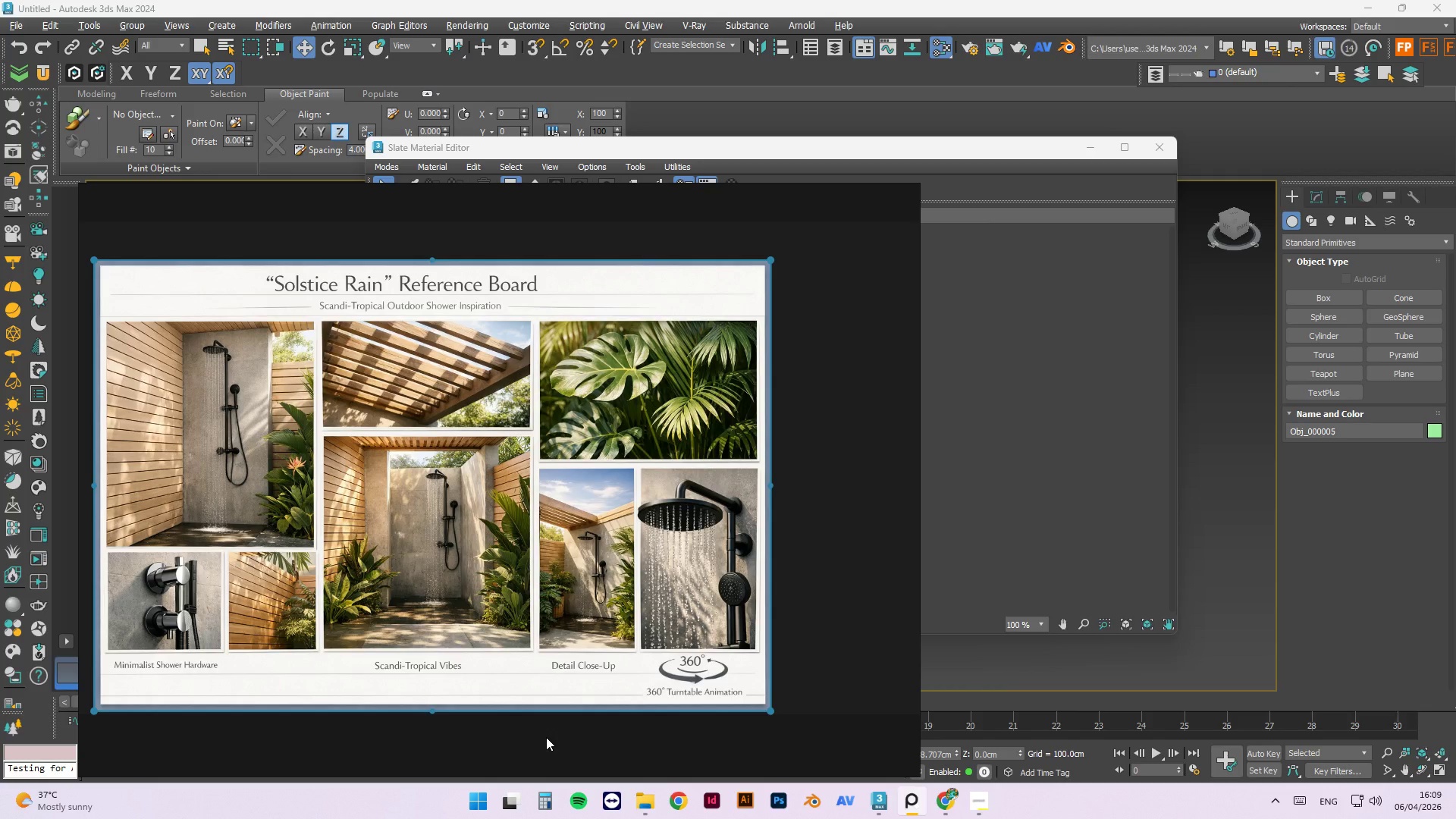 
left_click_drag(start_coordinate=[727, 199], to_coordinate=[734, 166])
 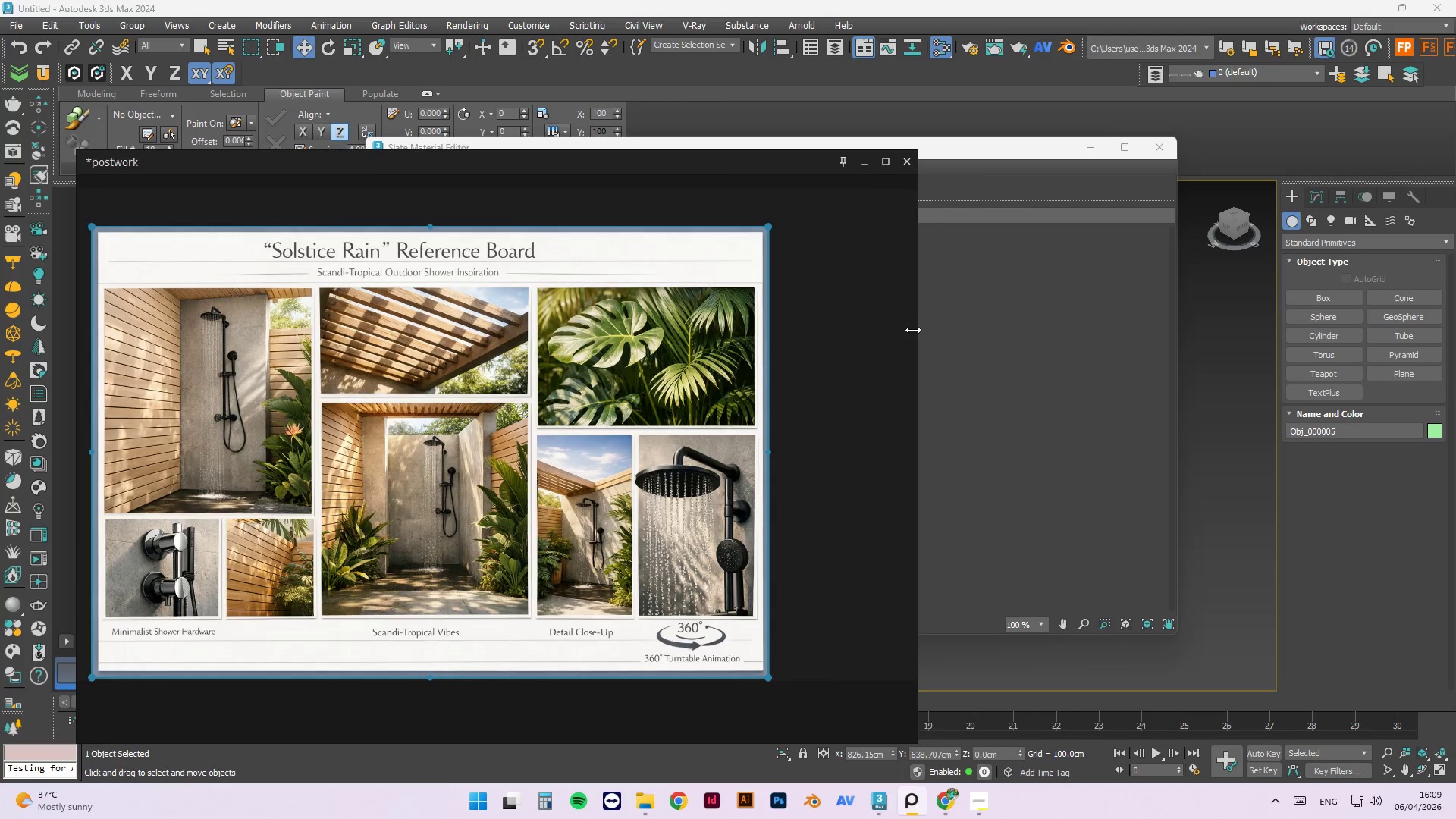 
left_click_drag(start_coordinate=[913, 330], to_coordinate=[829, 347])
 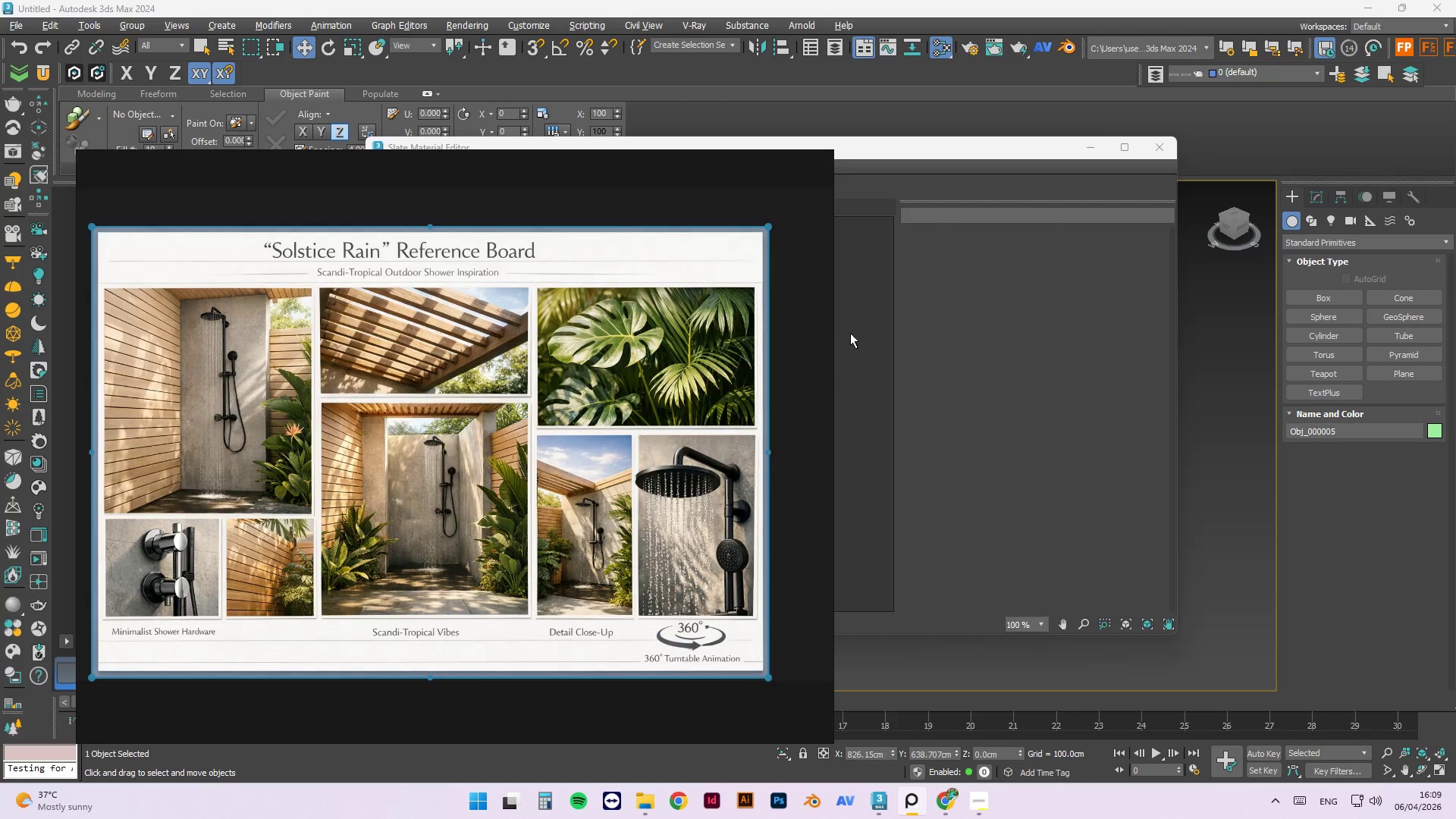 
left_click_drag(start_coordinate=[965, 152], to_coordinate=[1105, 259])
 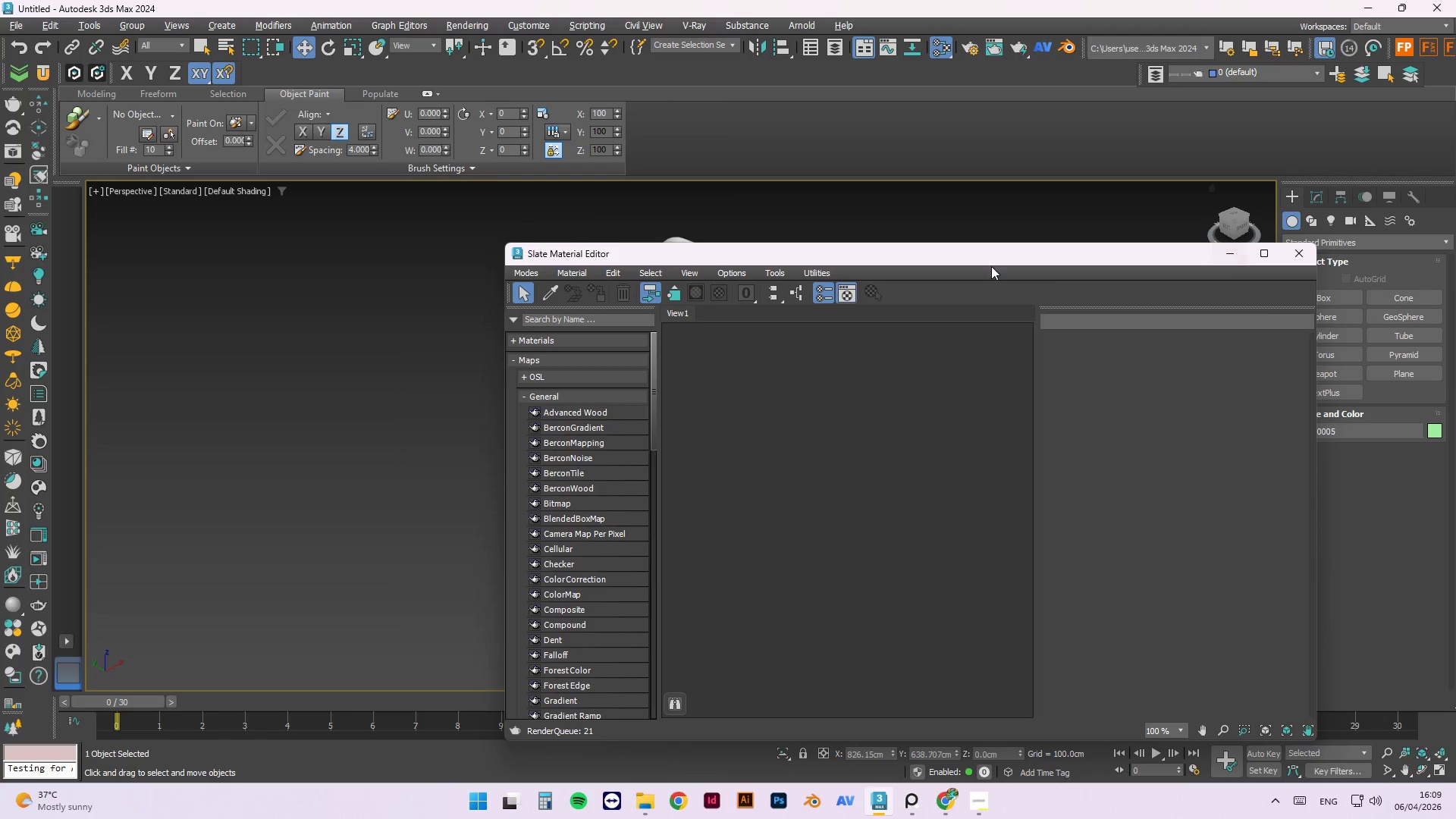 
left_click([1233, 255])
 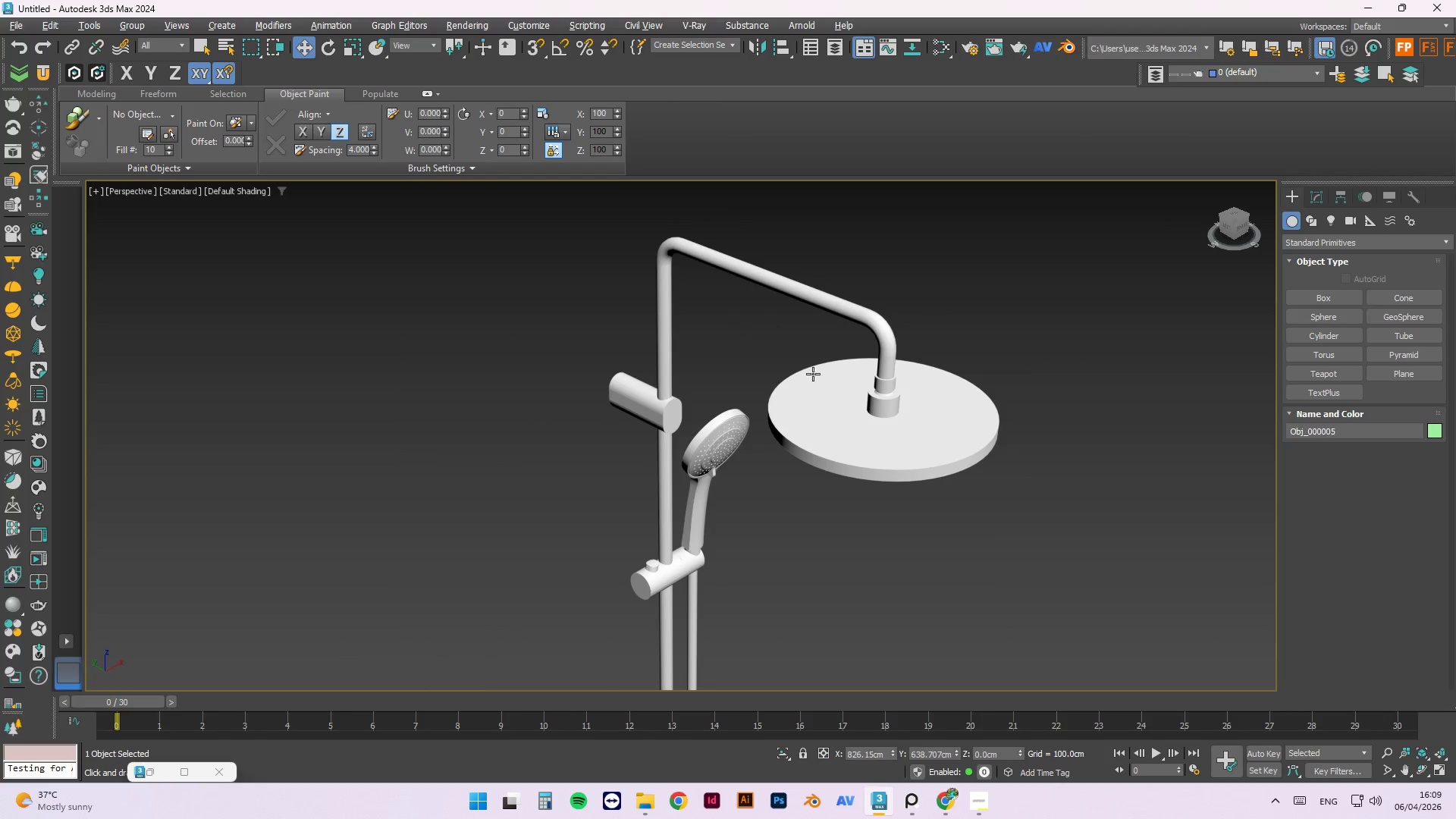 
scroll: coordinate [690, 447], scroll_direction: up, amount: 3.0
 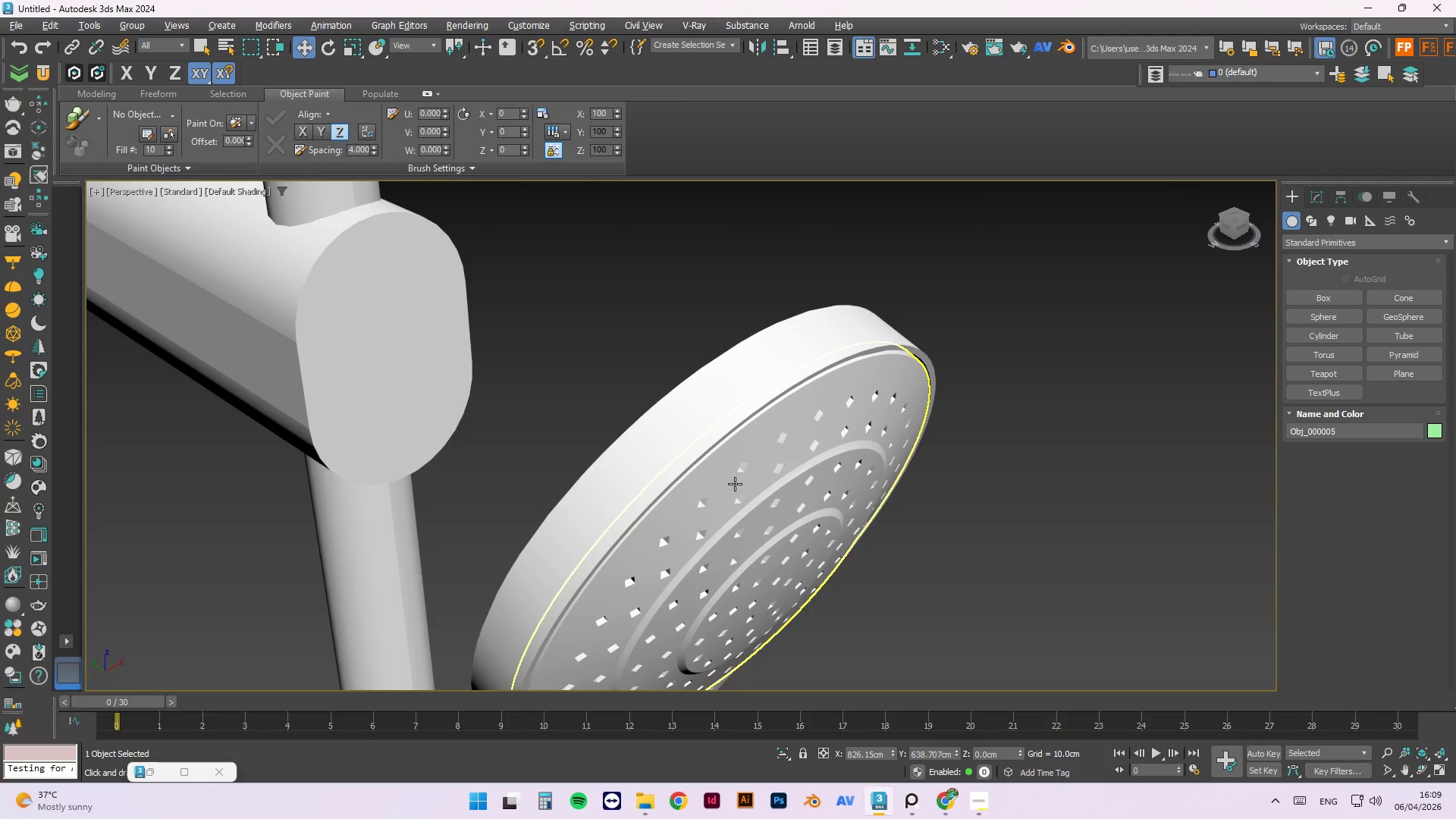 
left_click([735, 484])
 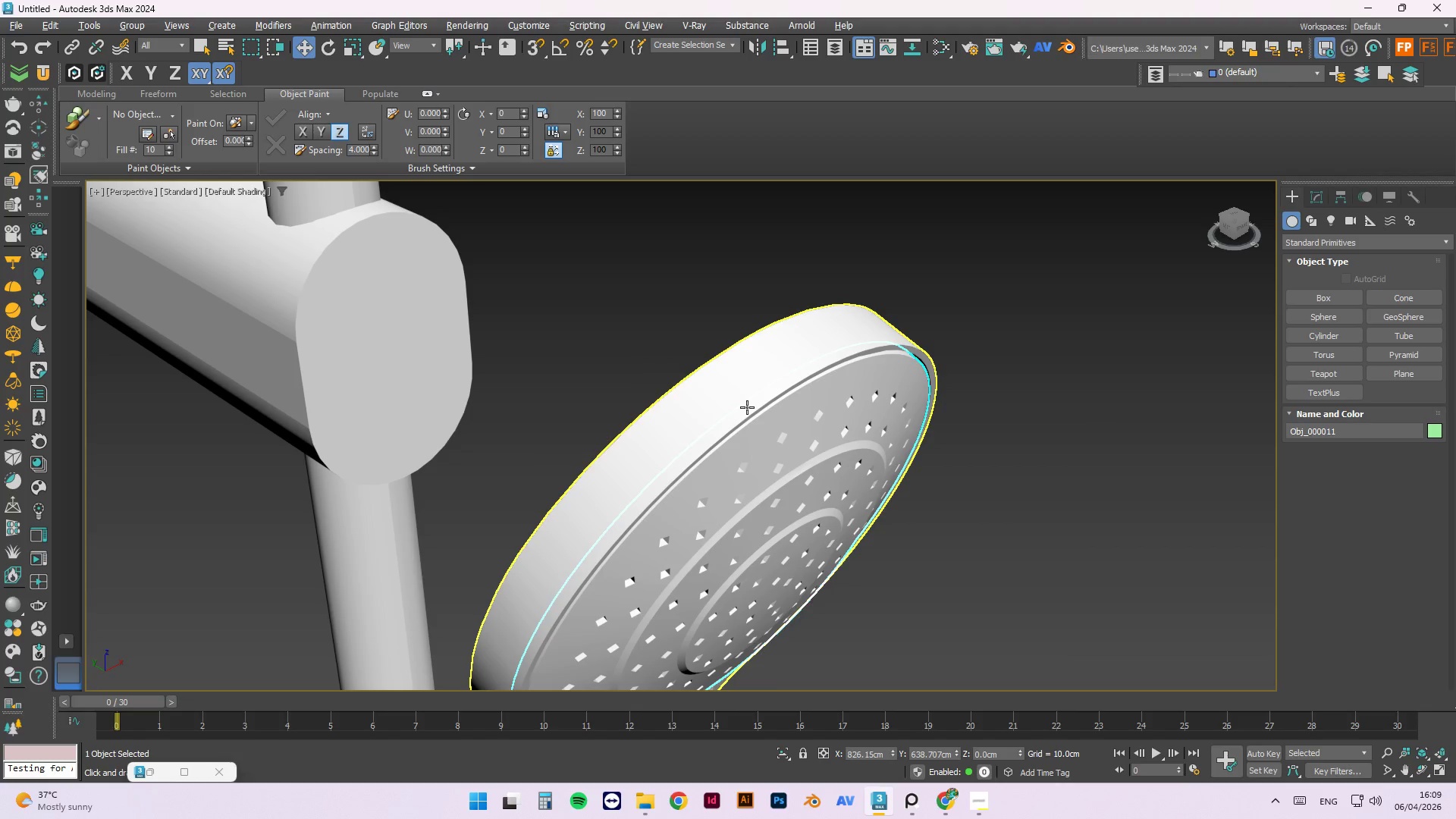 
scroll: coordinate [700, 382], scroll_direction: down, amount: 4.0
 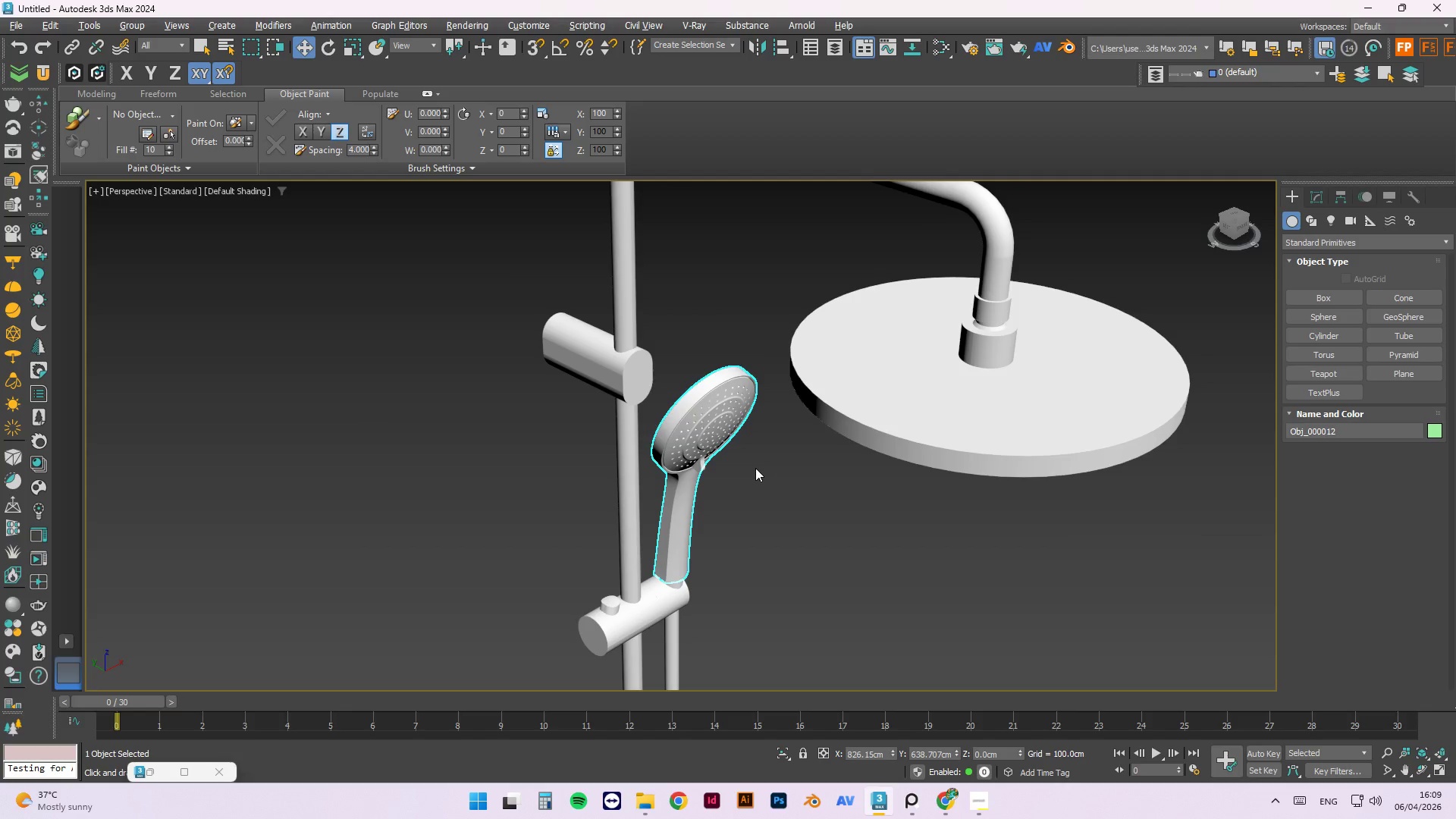 
hold_key(key=AltLeft, duration=1.5)
 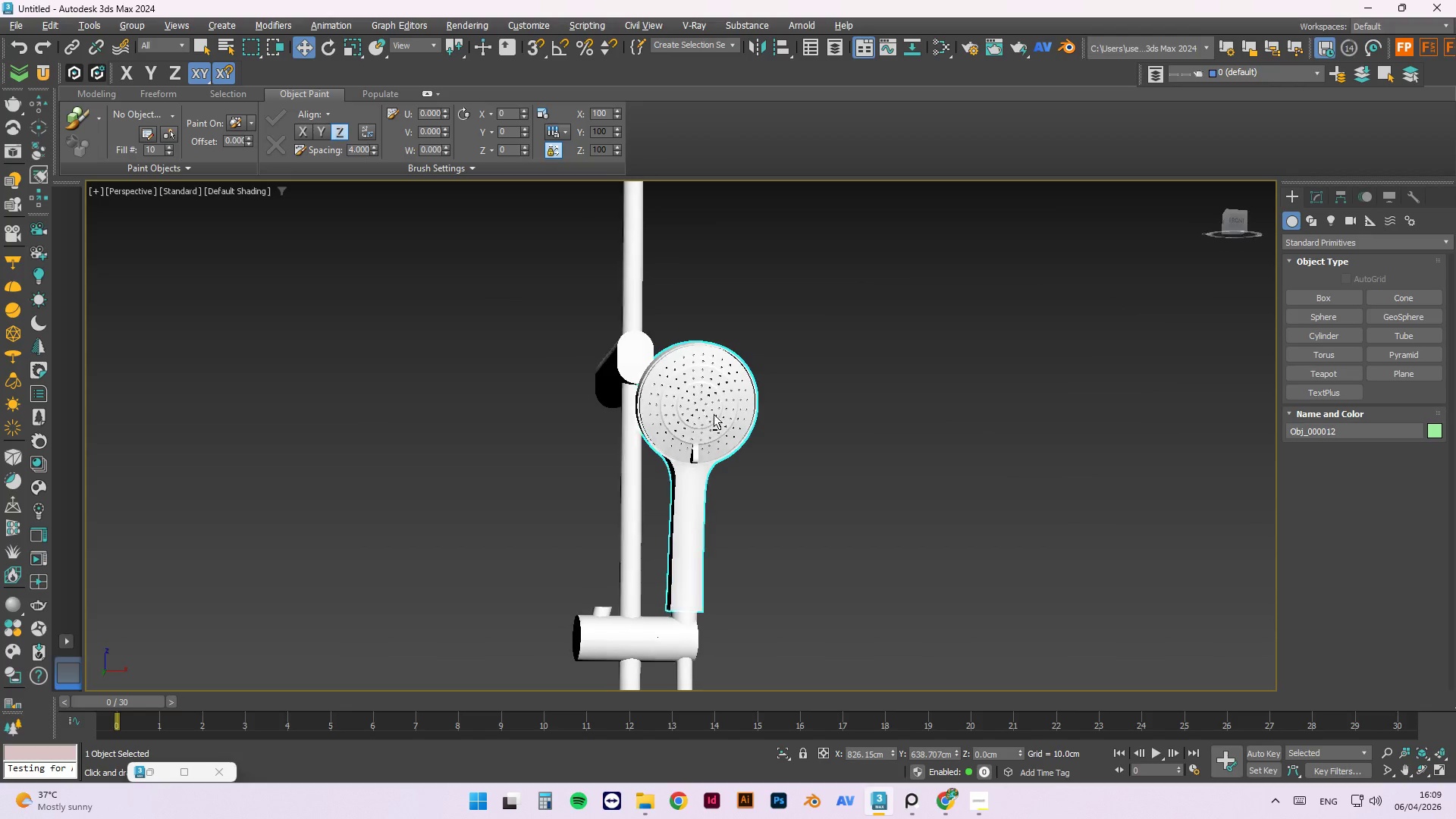 
hold_key(key=AltLeft, duration=1.52)
 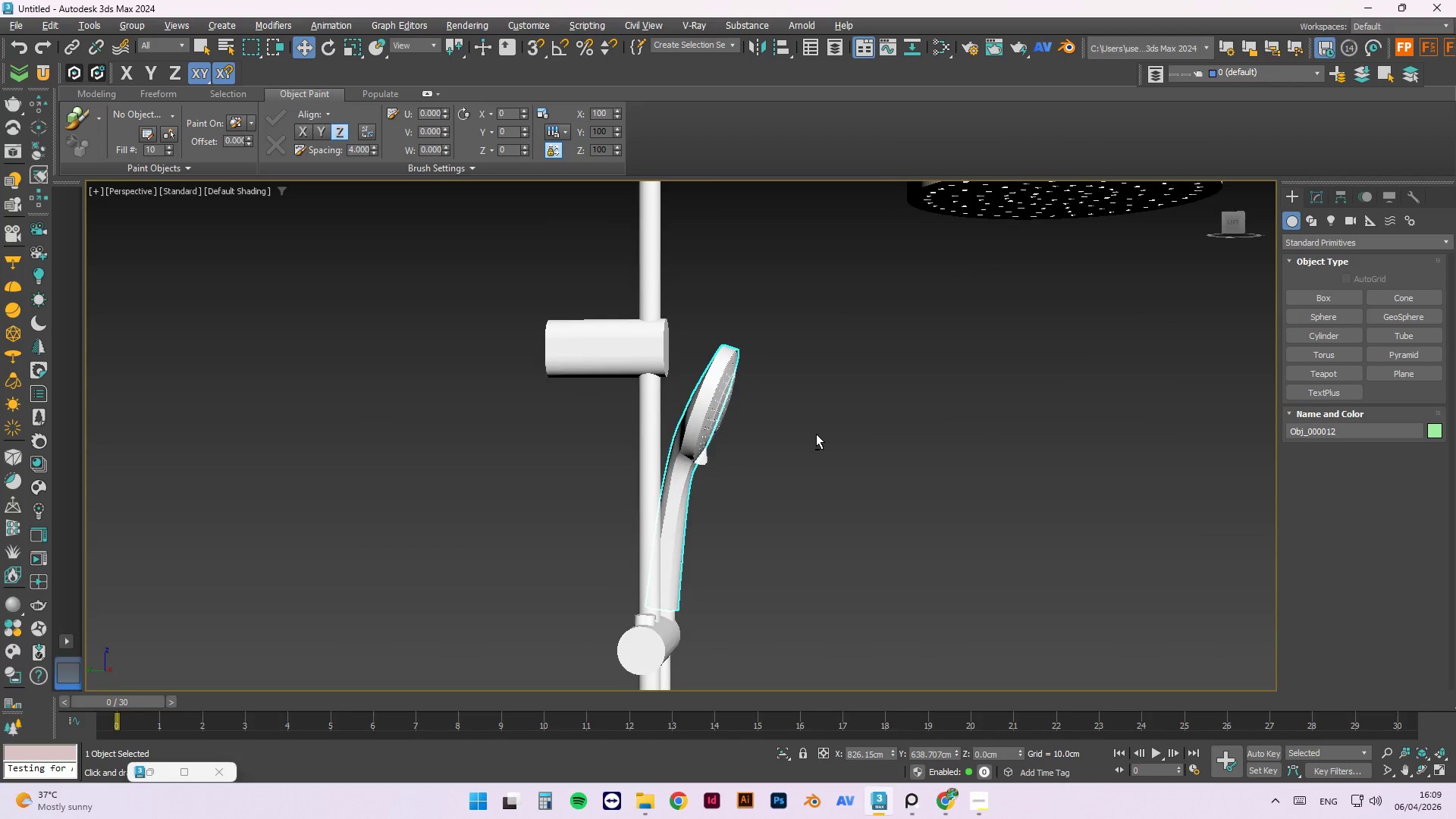 
hold_key(key=AltLeft, duration=1.53)
 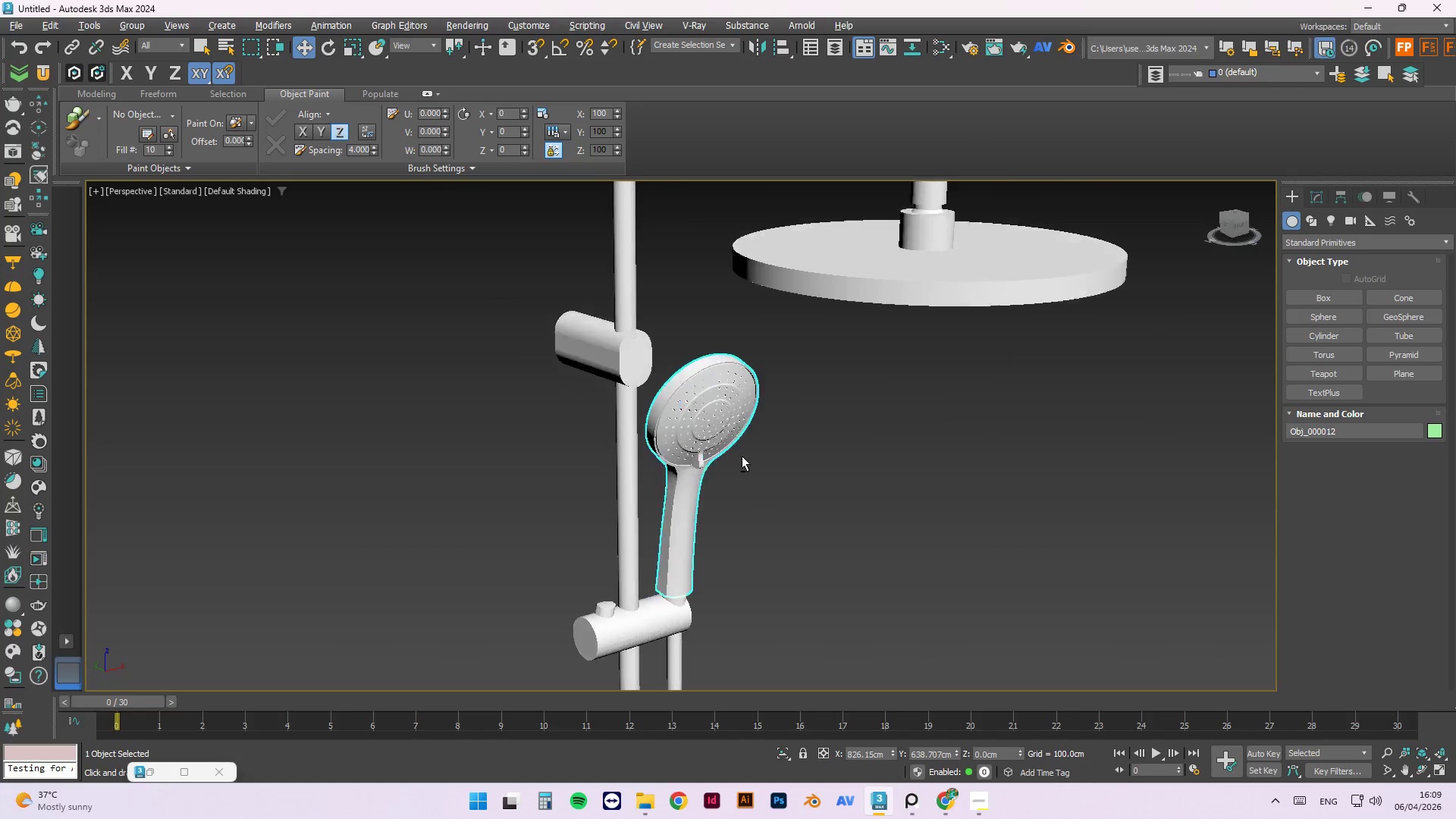 
hold_key(key=AltLeft, duration=1.52)
 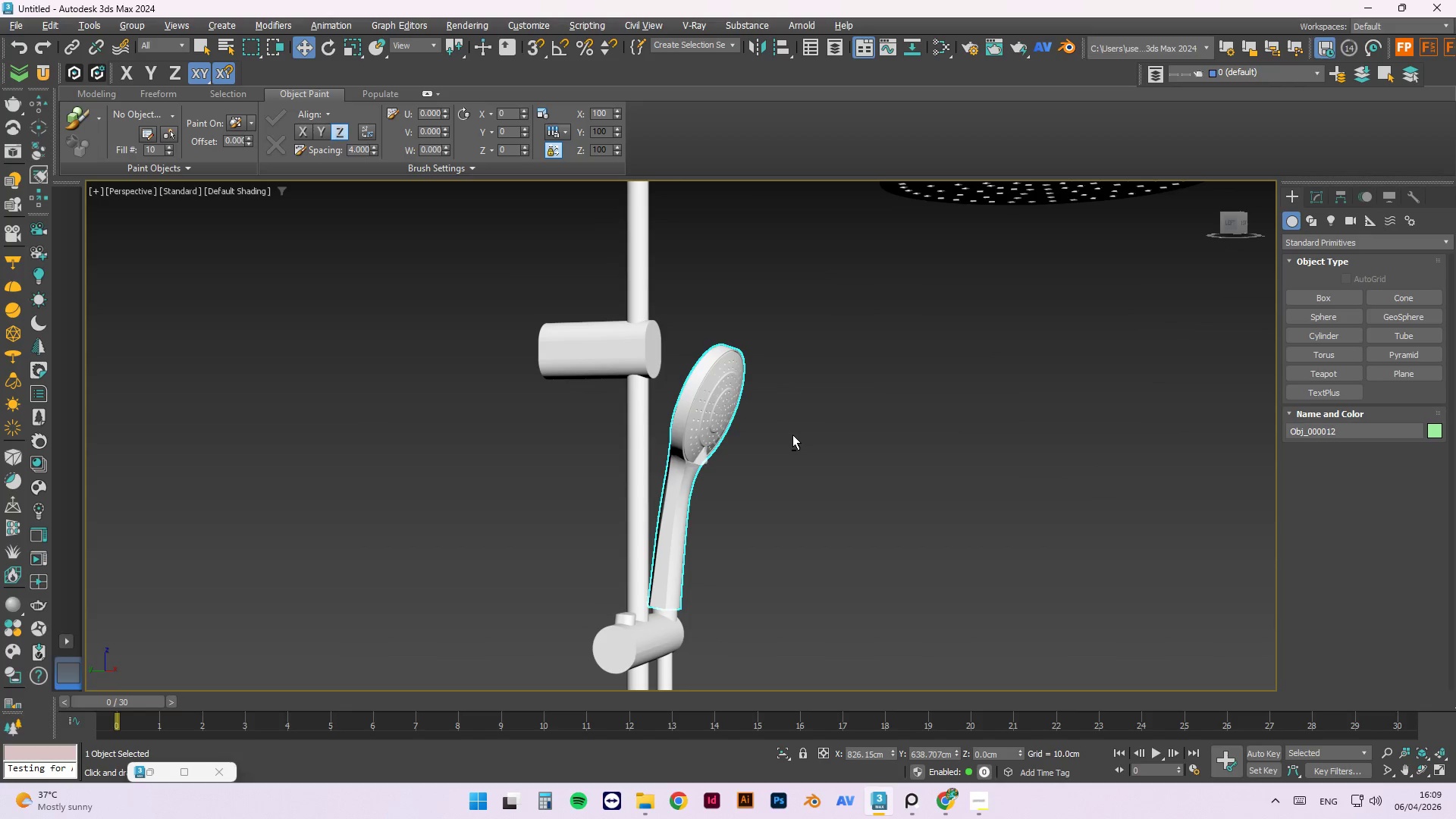 
hold_key(key=AltLeft, duration=1.51)
 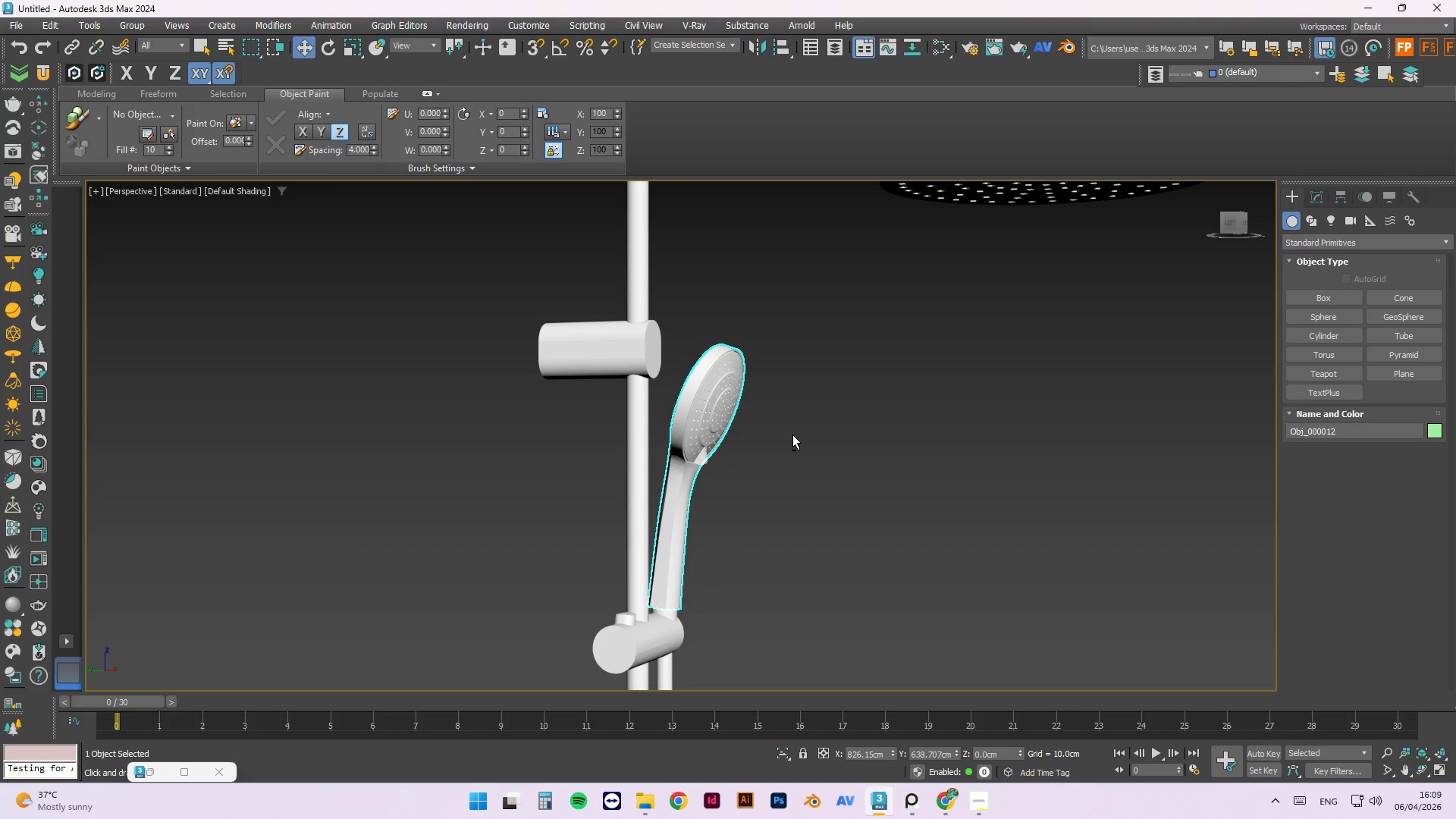 
scroll: coordinate [670, 351], scroll_direction: down, amount: 2.0
 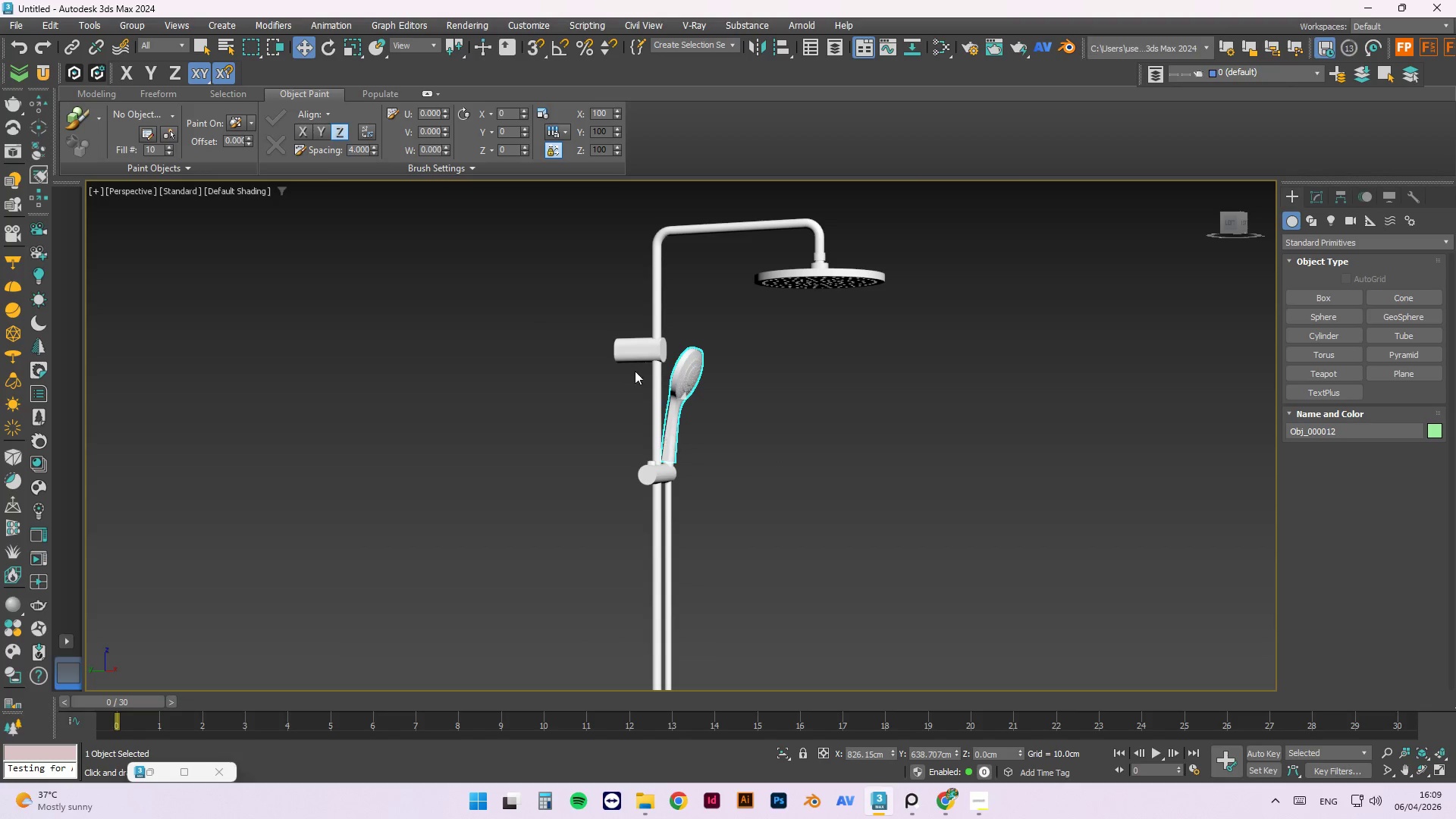 
hold_key(key=AltLeft, duration=1.09)
 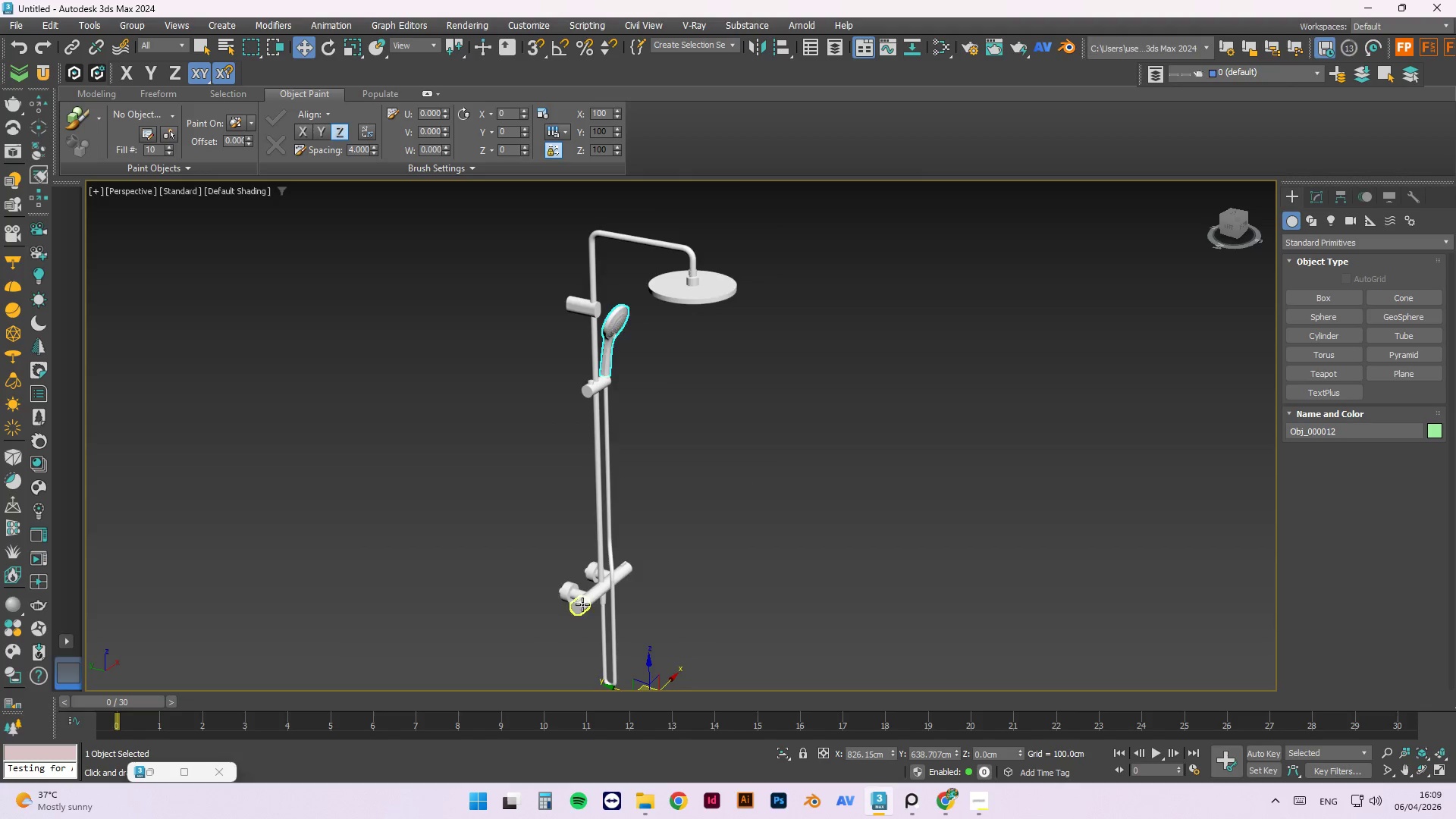 
scroll: coordinate [731, 431], scroll_direction: down, amount: 1.0
 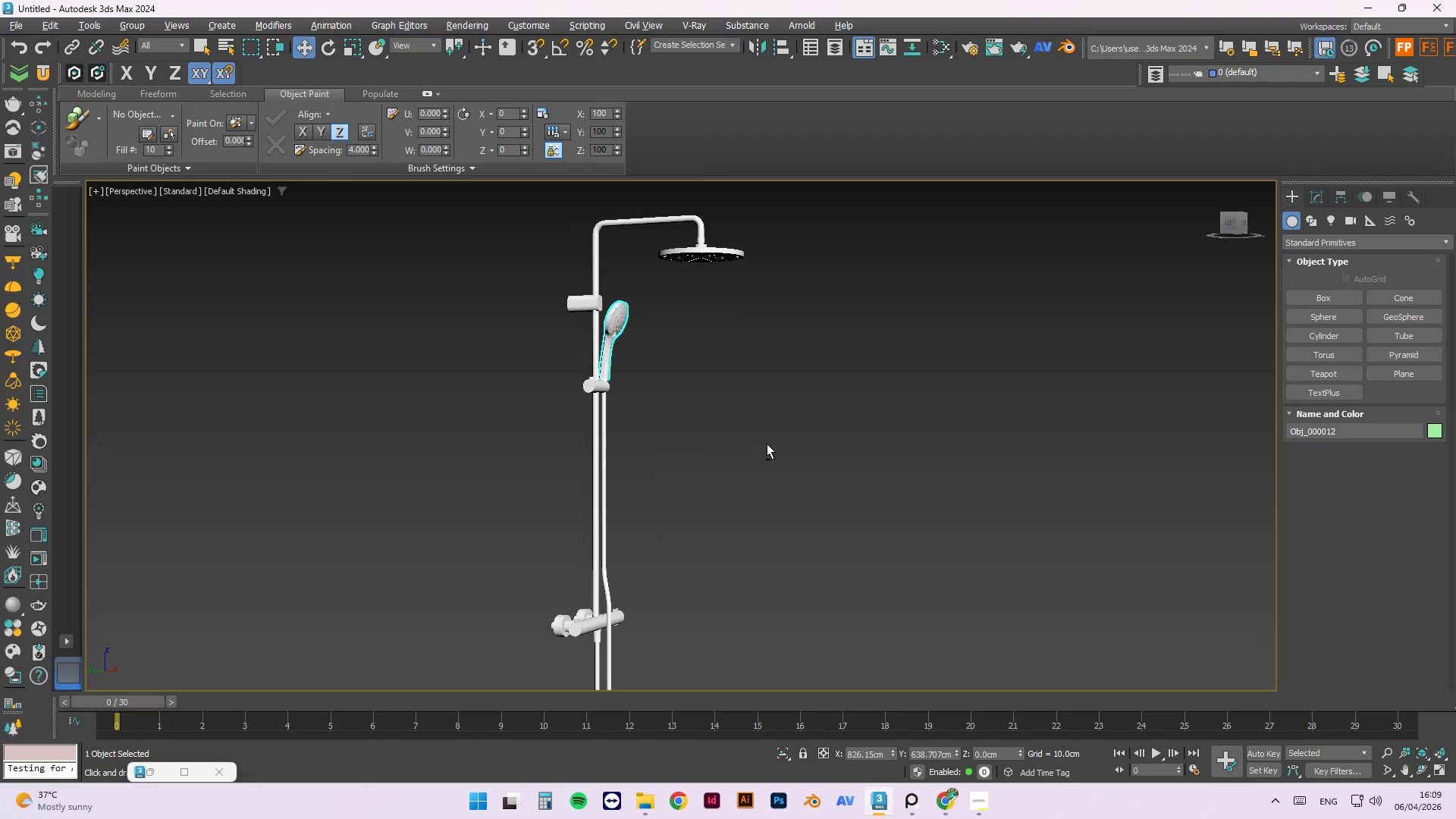 
scroll: coordinate [570, 590], scroll_direction: up, amount: 6.0
 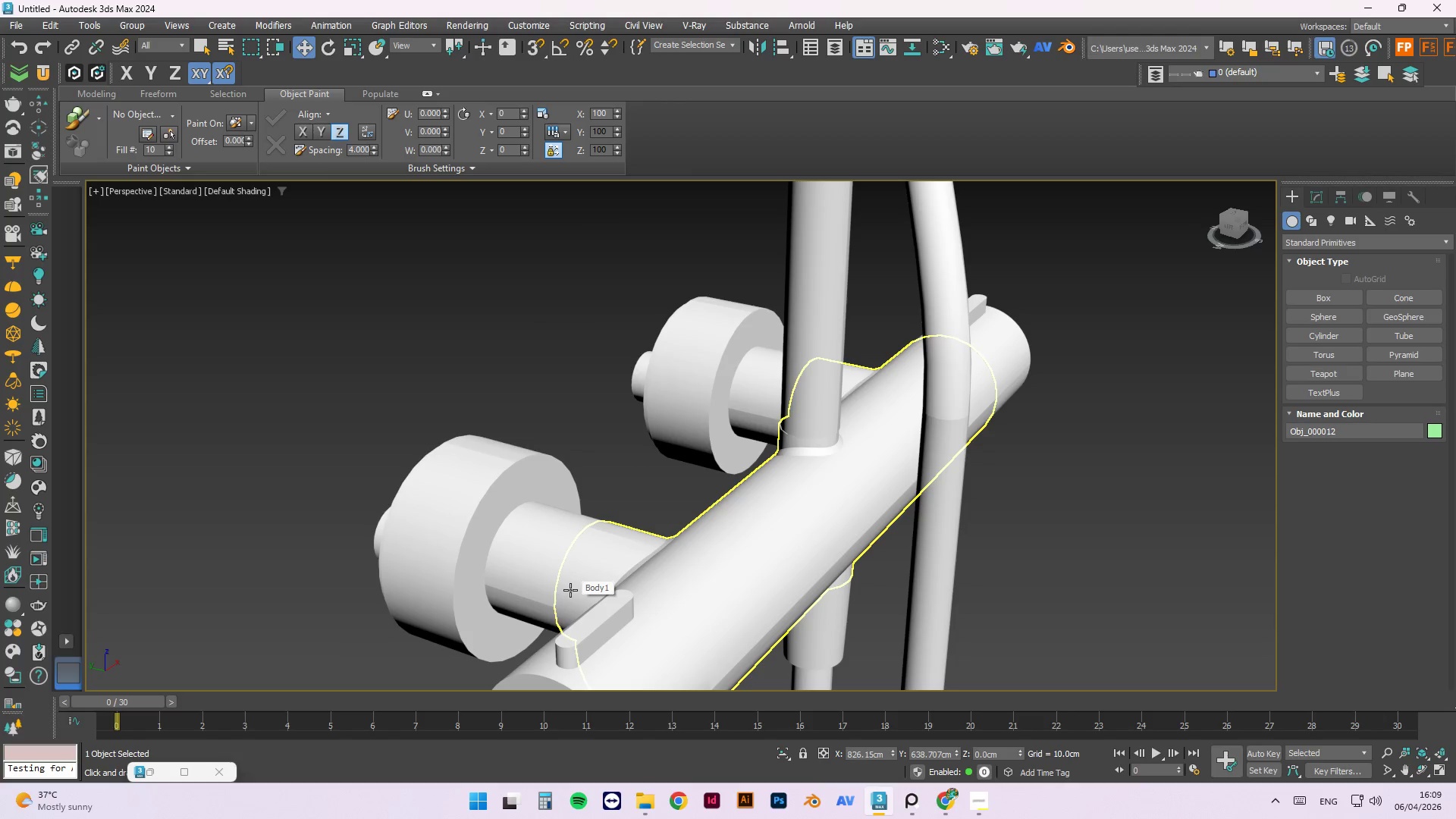 
left_click([573, 582])
 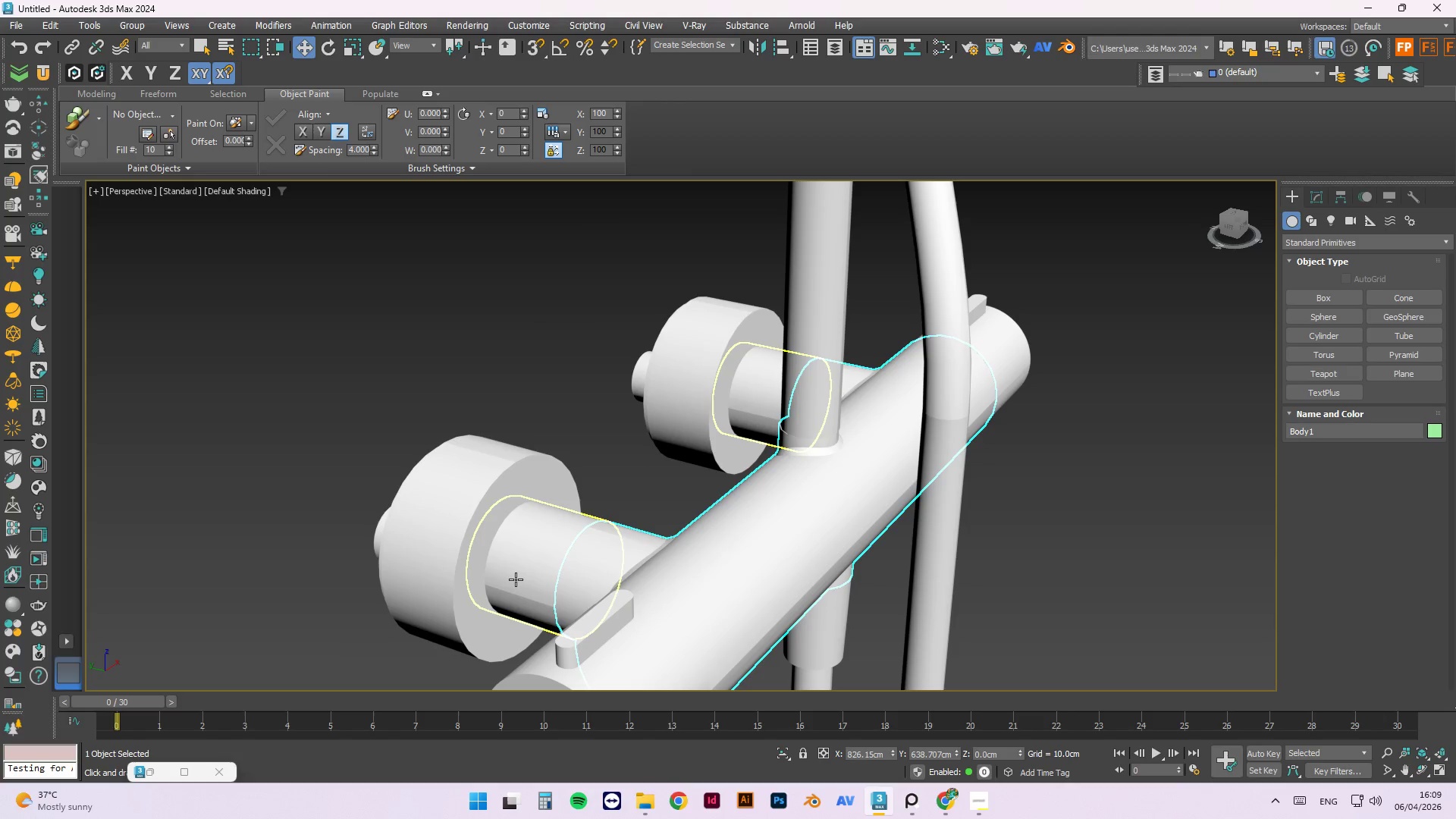 
scroll: coordinate [515, 559], scroll_direction: down, amount: 3.0
 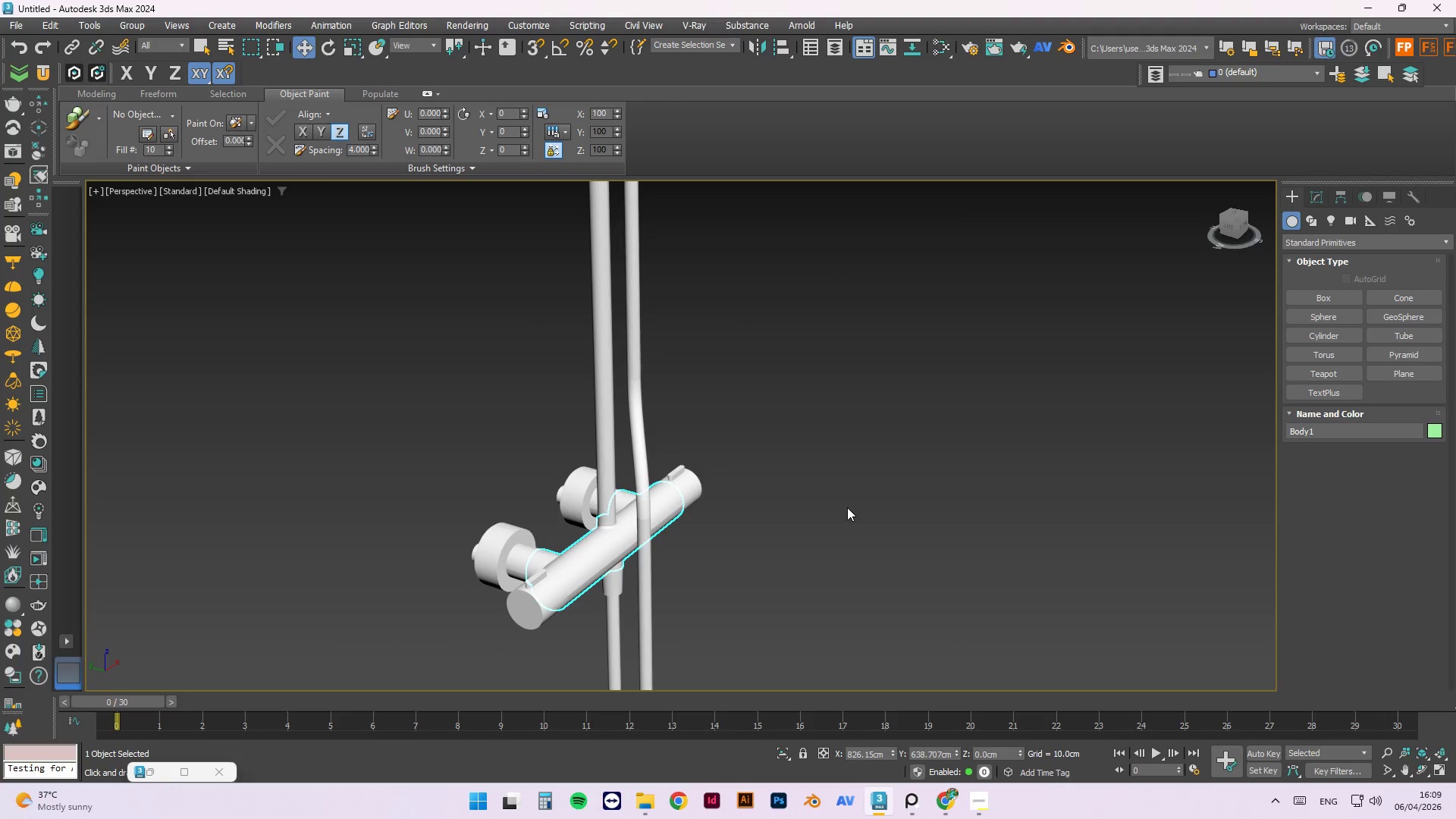 
hold_key(key=AltLeft, duration=1.52)
 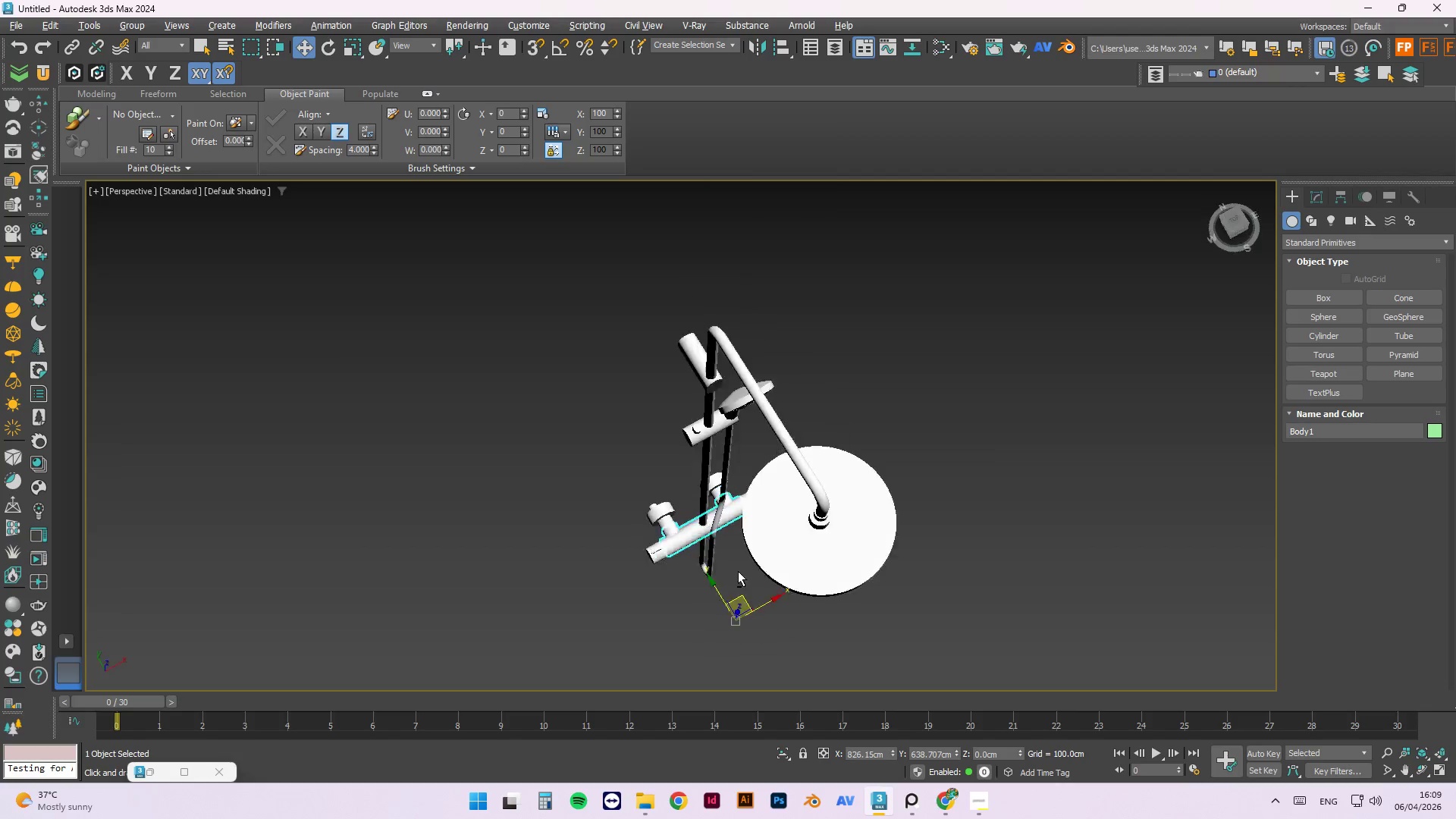 
scroll: coordinate [774, 510], scroll_direction: down, amount: 2.0
 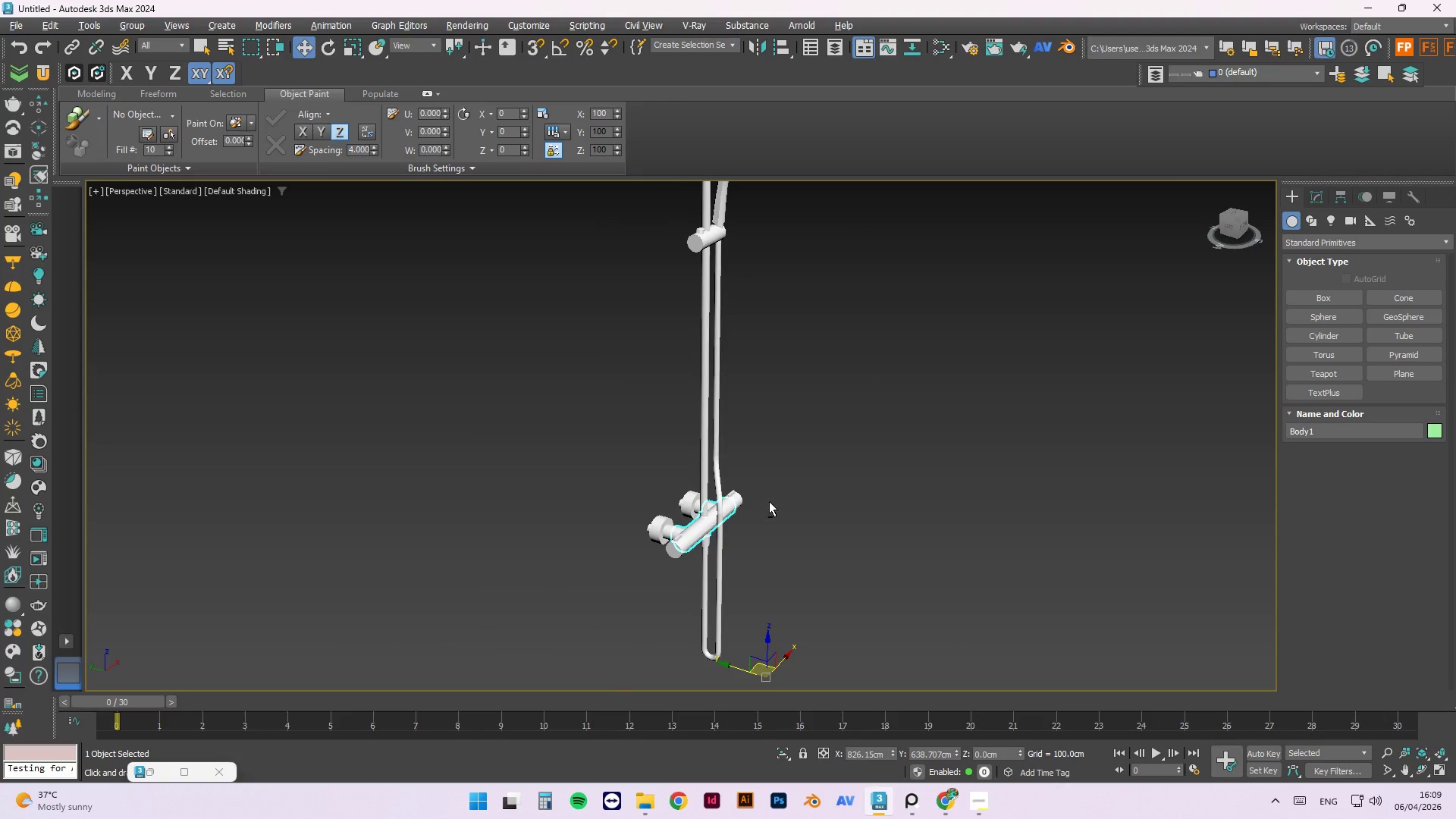 
hold_key(key=AltLeft, duration=1.5)
 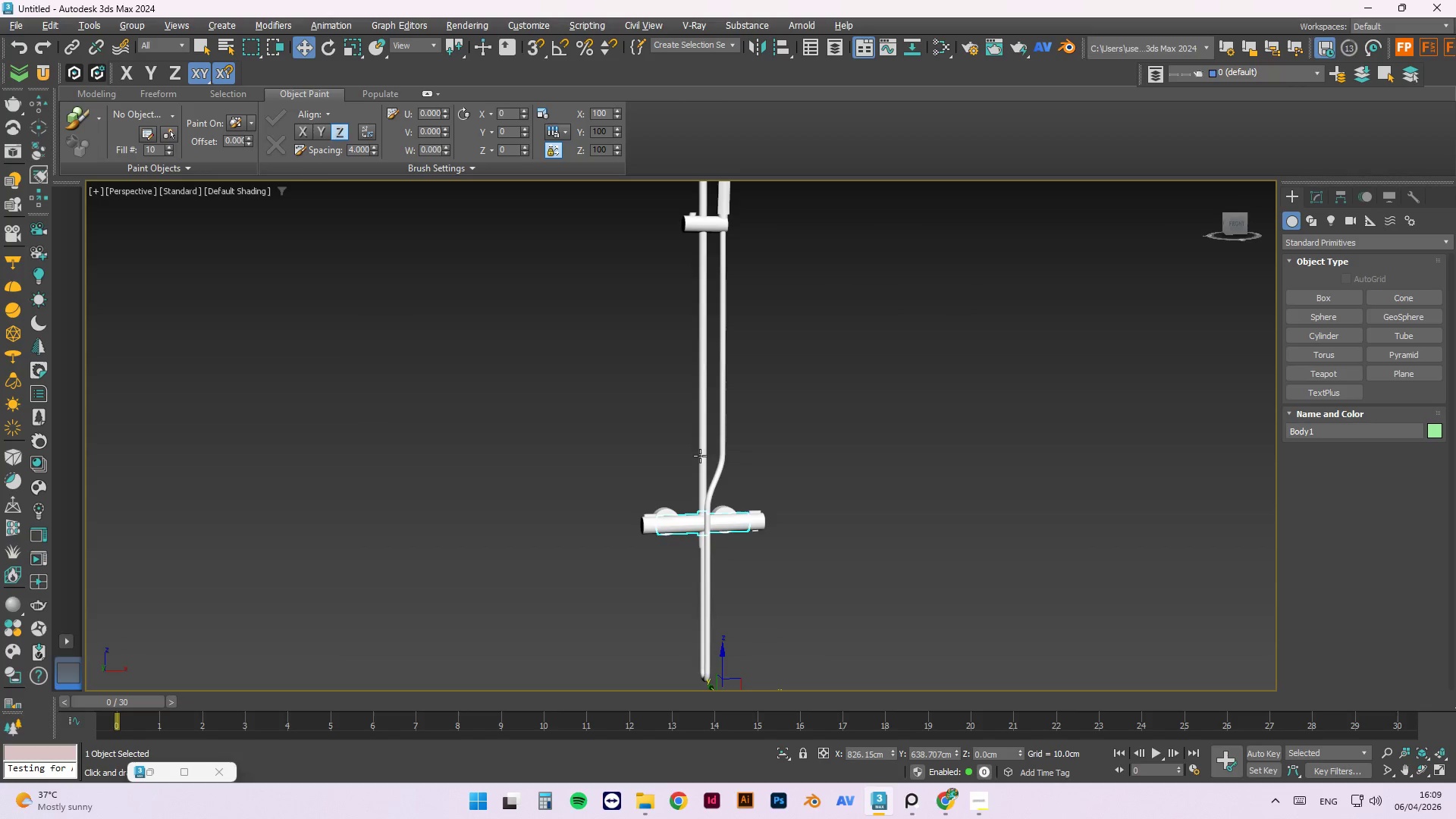 
hold_key(key=AltLeft, duration=1.51)
 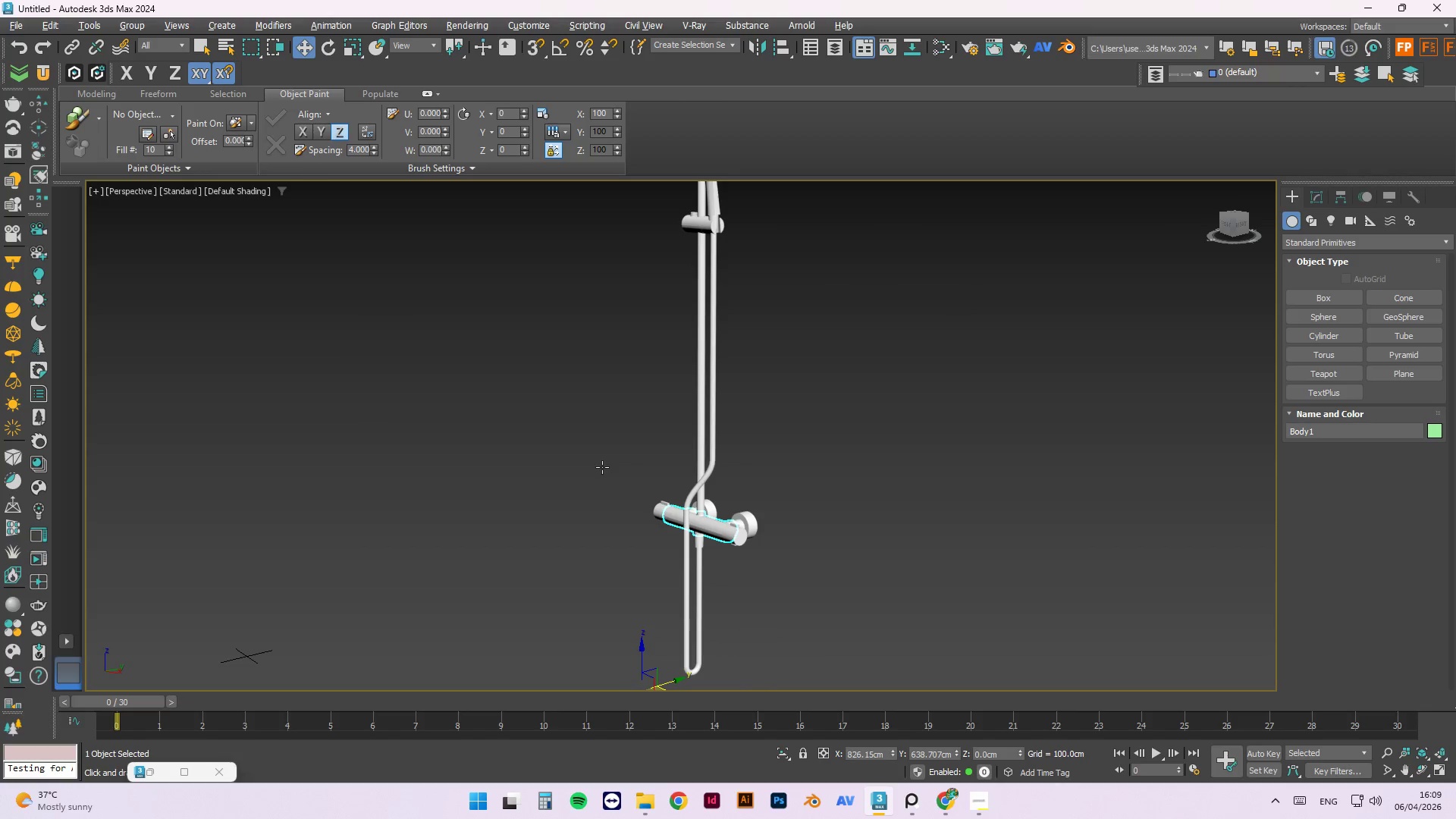 
hold_key(key=AltLeft, duration=1.5)
 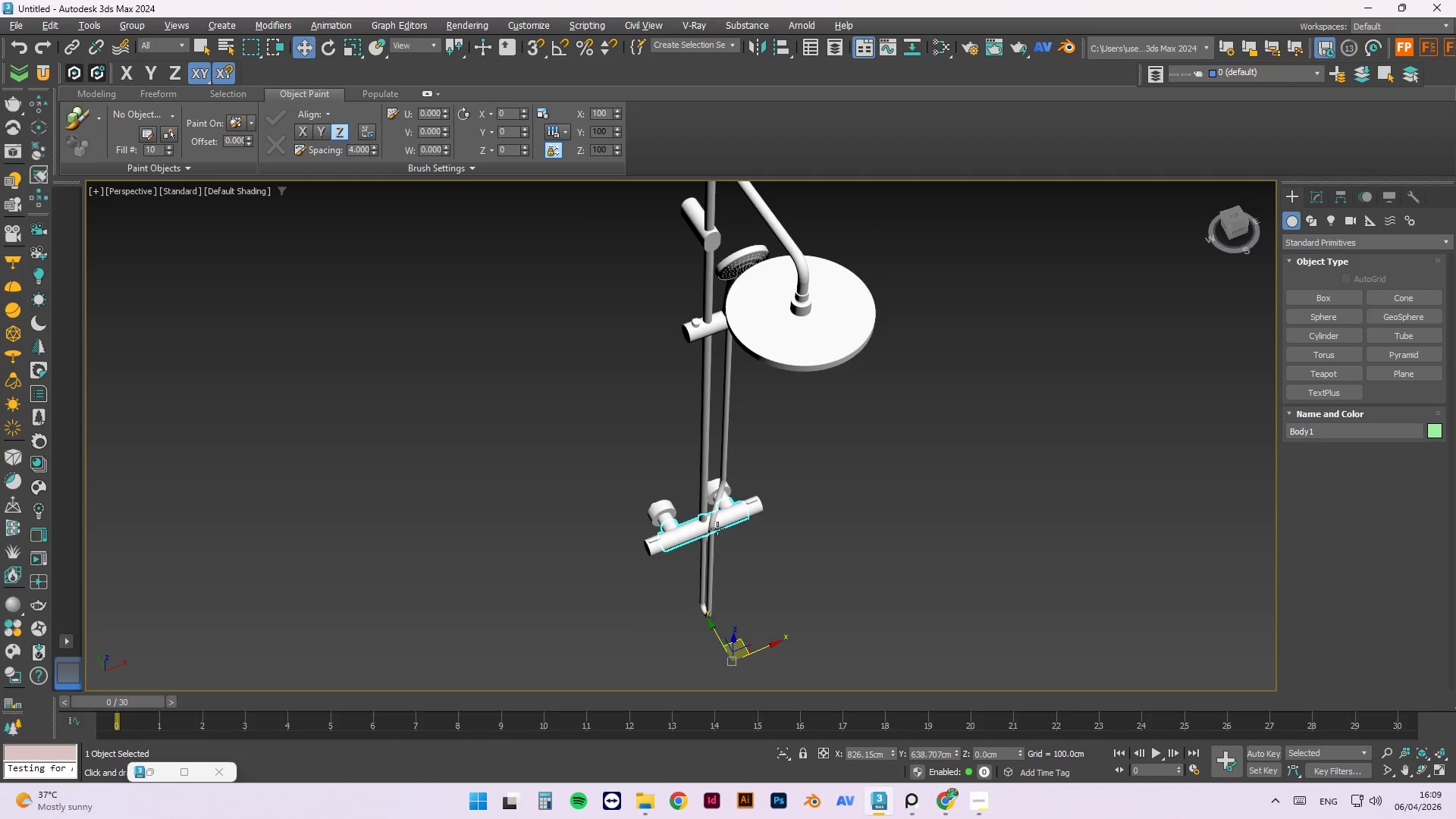 
hold_key(key=AltLeft, duration=1.5)
 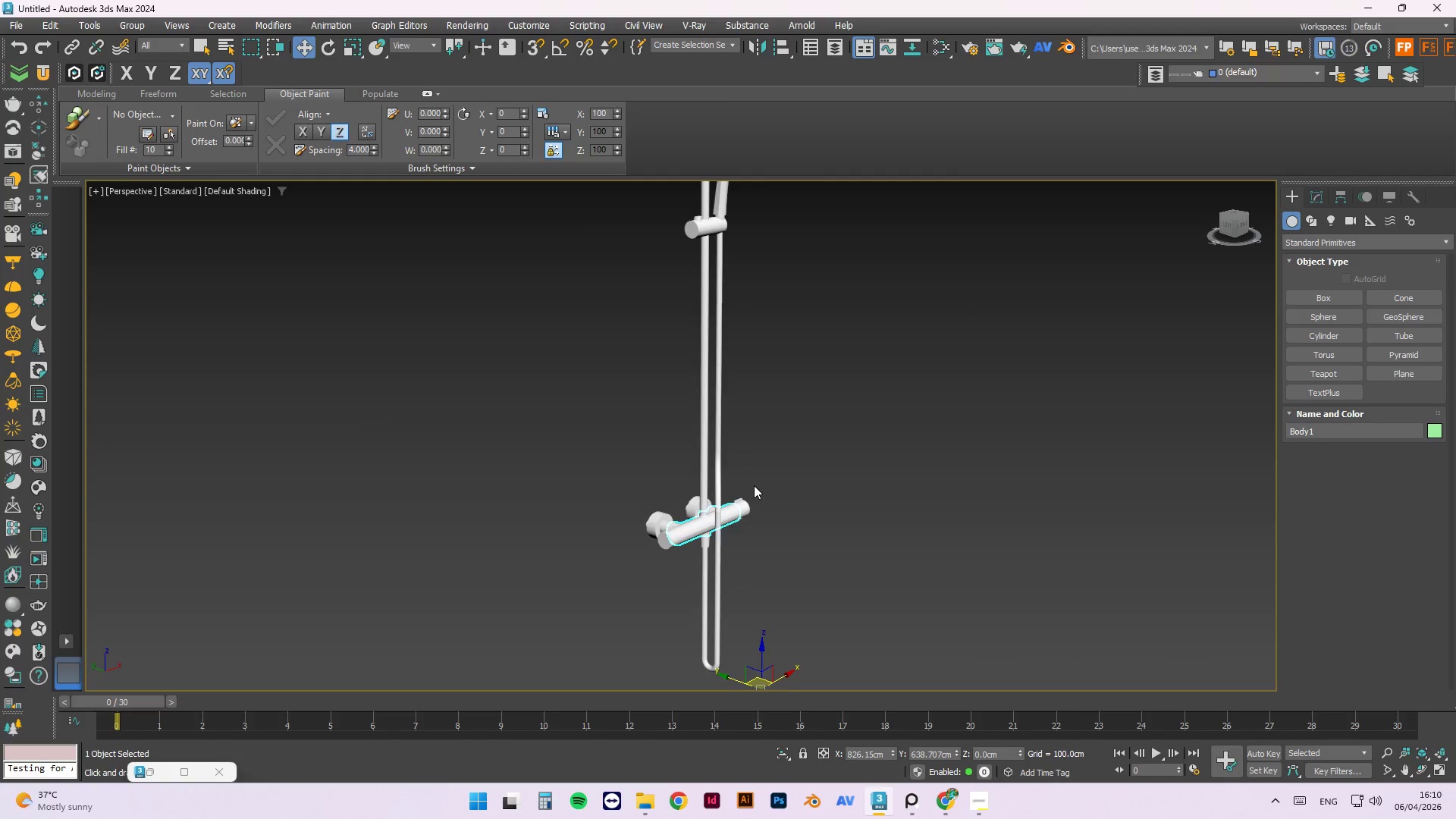 
hold_key(key=AltLeft, duration=0.34)
 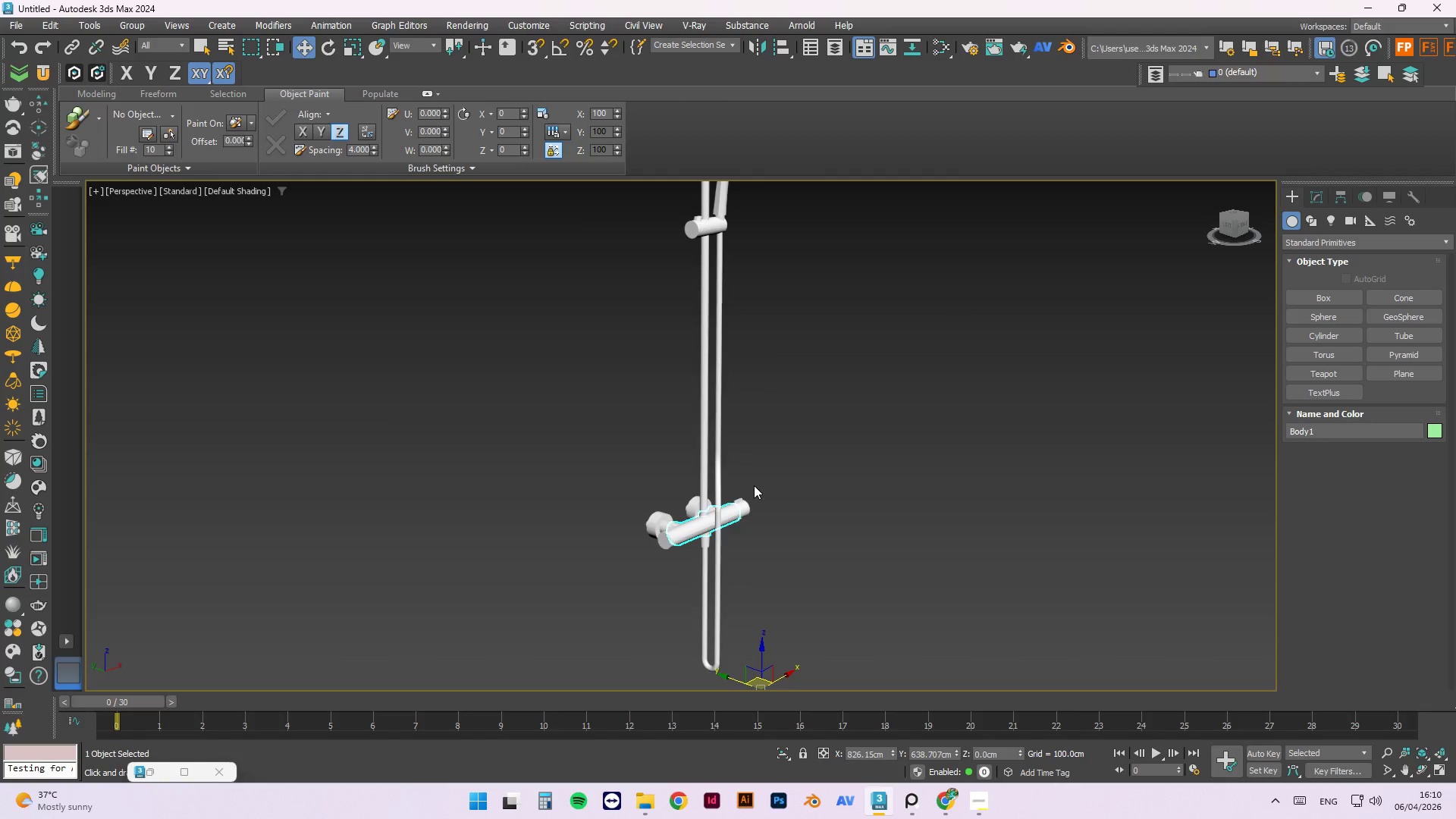 
scroll: coordinate [753, 491], scroll_direction: down, amount: 3.0
 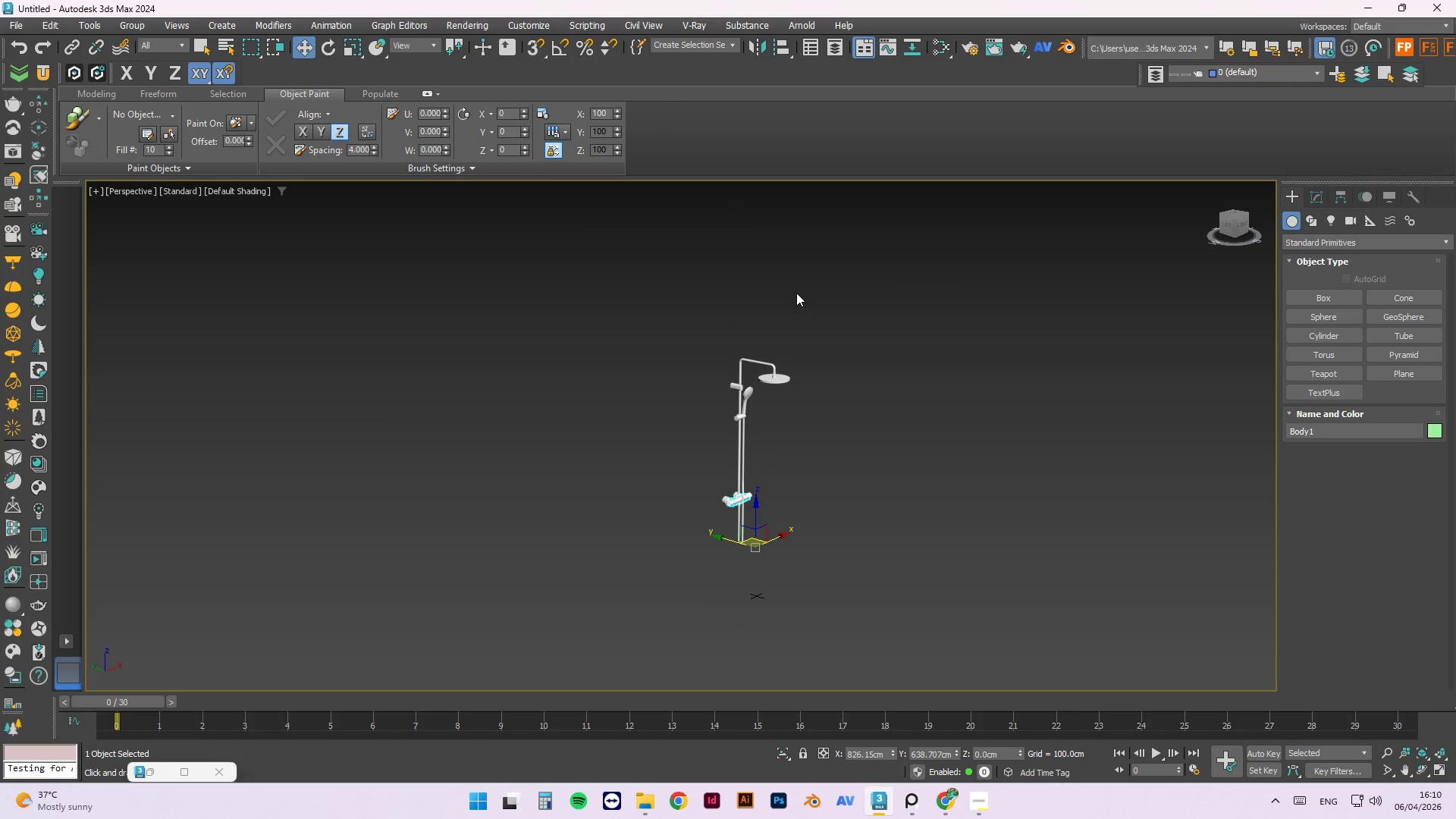 
scroll: coordinate [739, 400], scroll_direction: up, amount: 10.0
 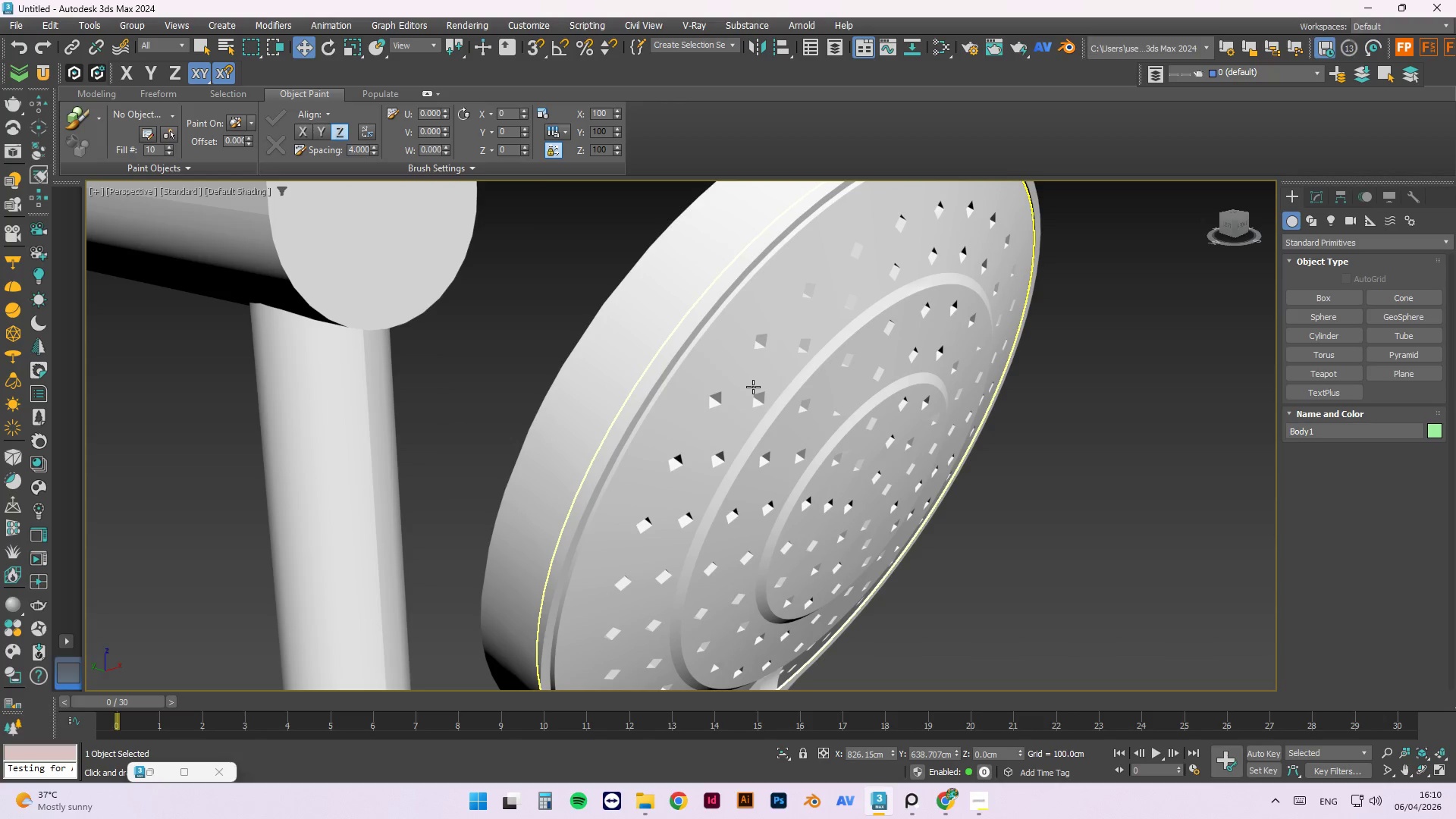 
scroll: coordinate [894, 348], scroll_direction: down, amount: 5.0
 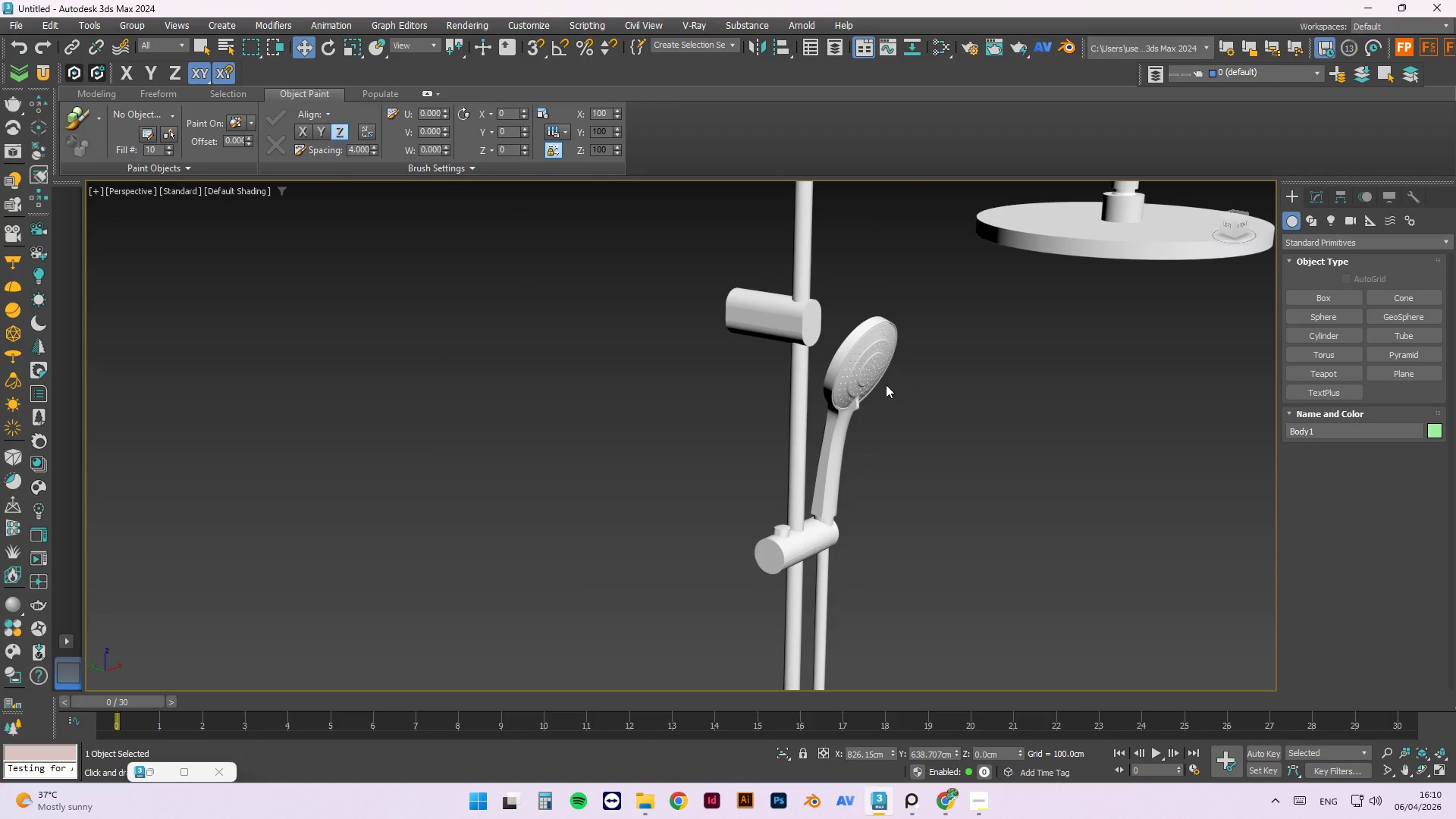 
key(F3)
 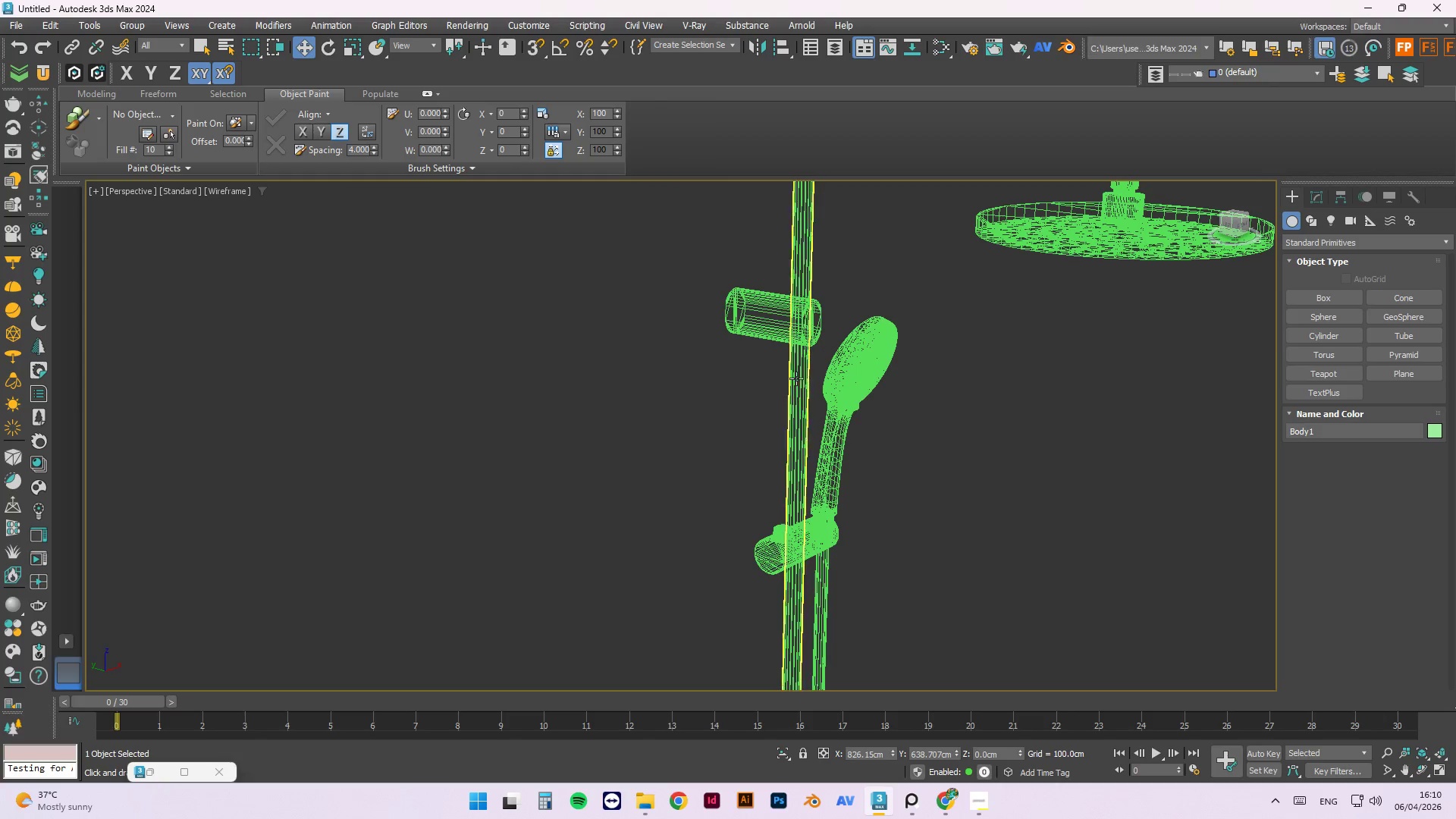 
key(Alt+AltLeft)
 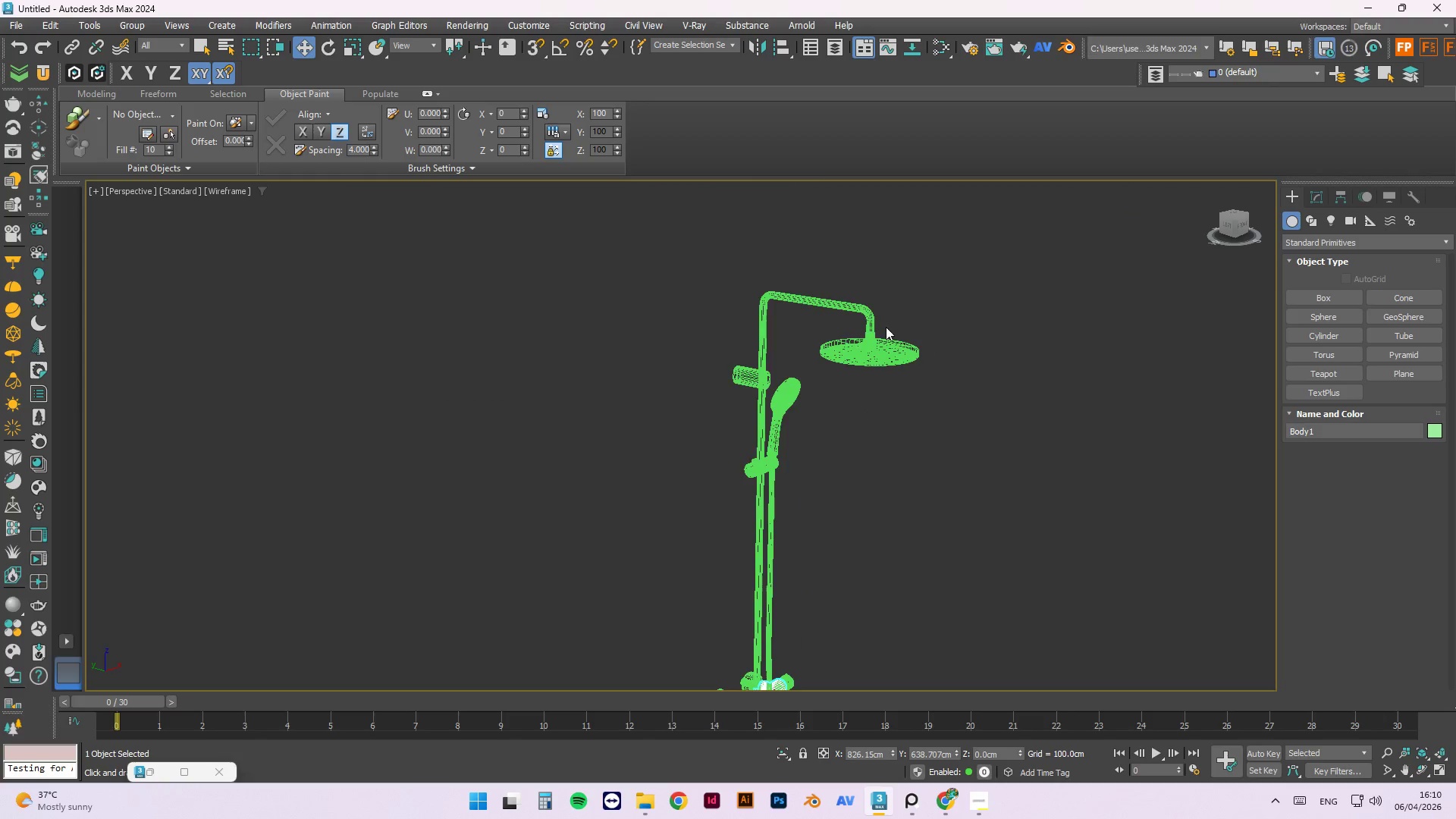 
scroll: coordinate [738, 416], scroll_direction: down, amount: 2.0
 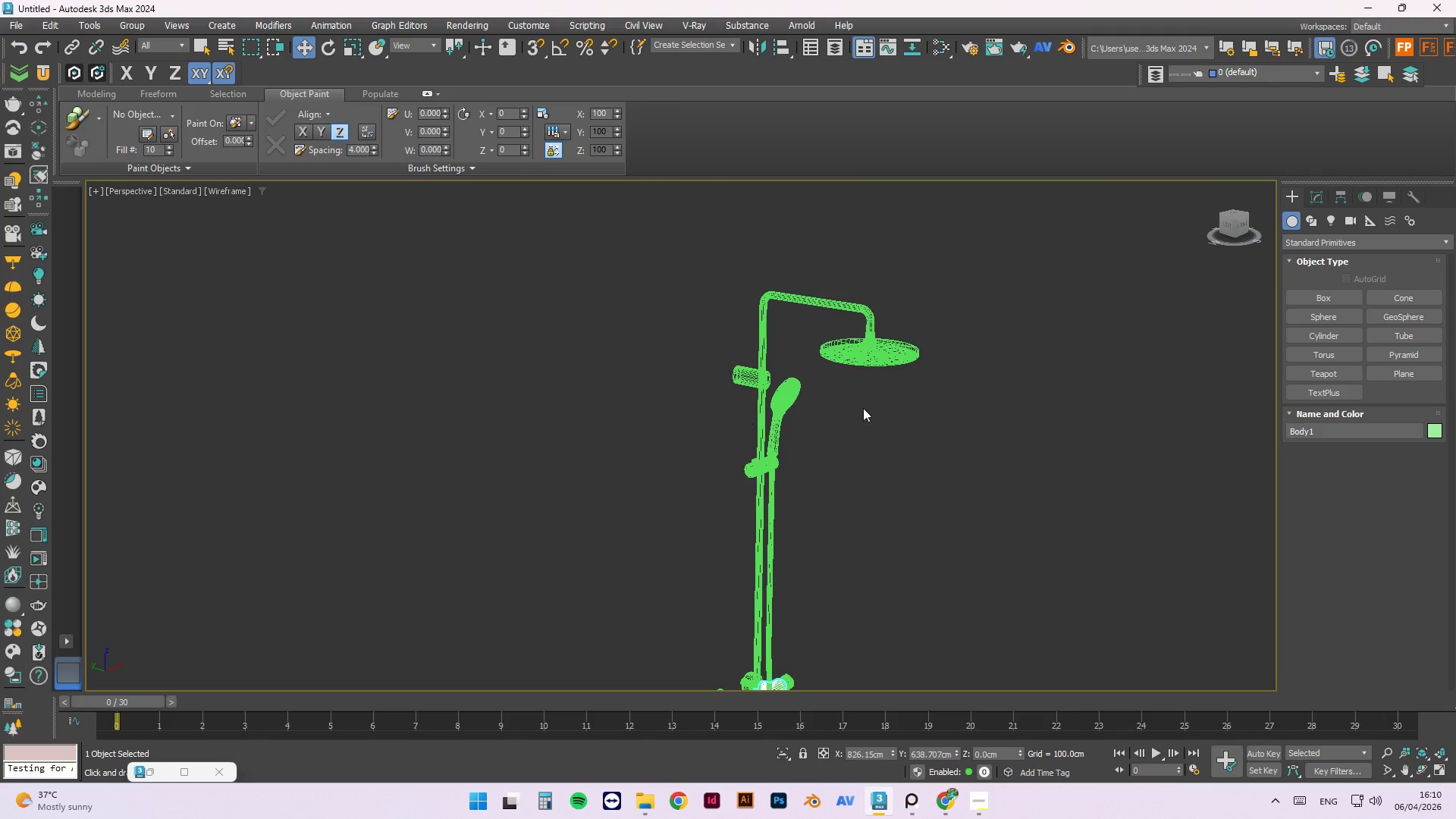 
scroll: coordinate [845, 325], scroll_direction: up, amount: 5.0
 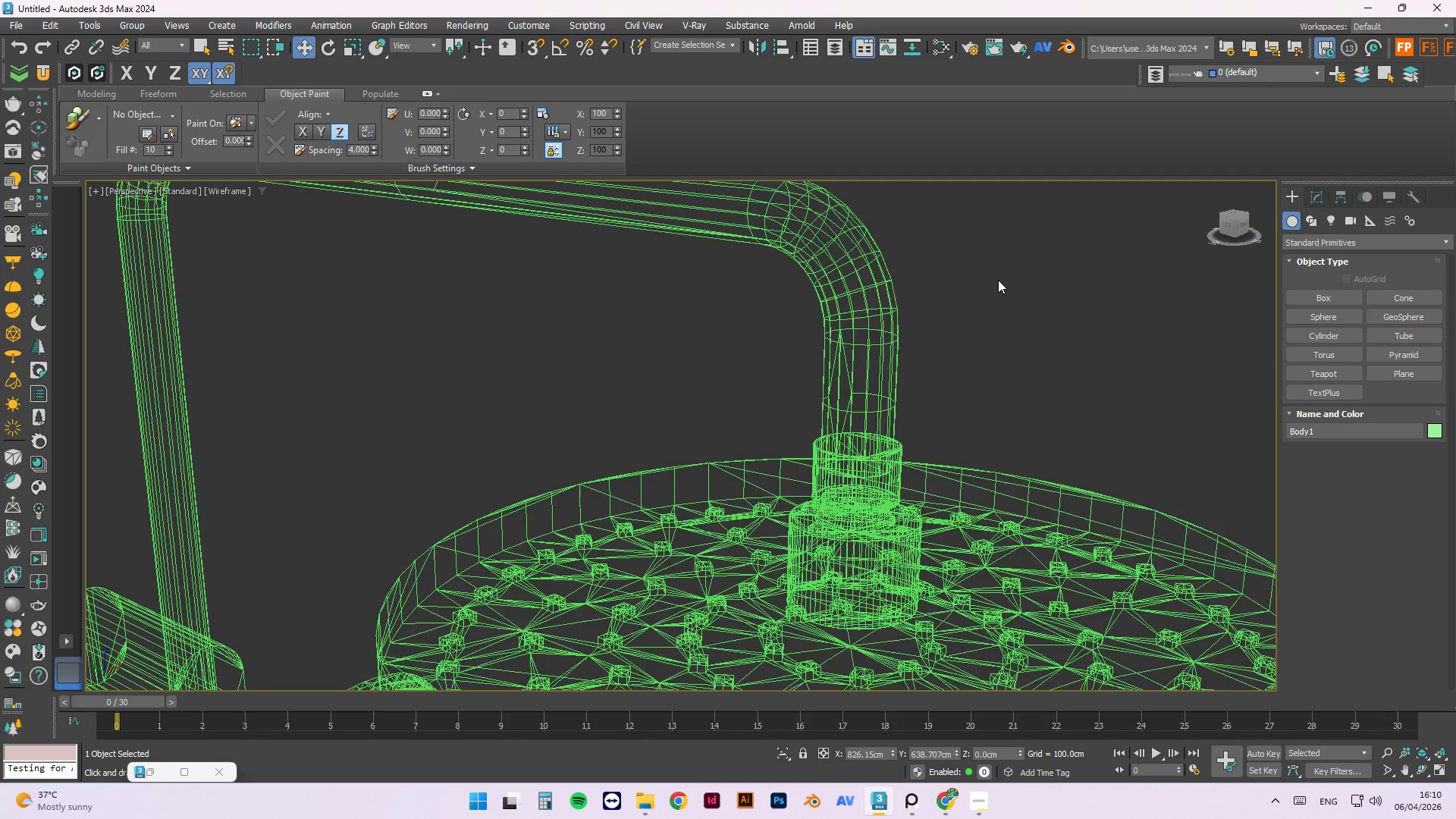 
scroll: coordinate [998, 280], scroll_direction: down, amount: 3.0
 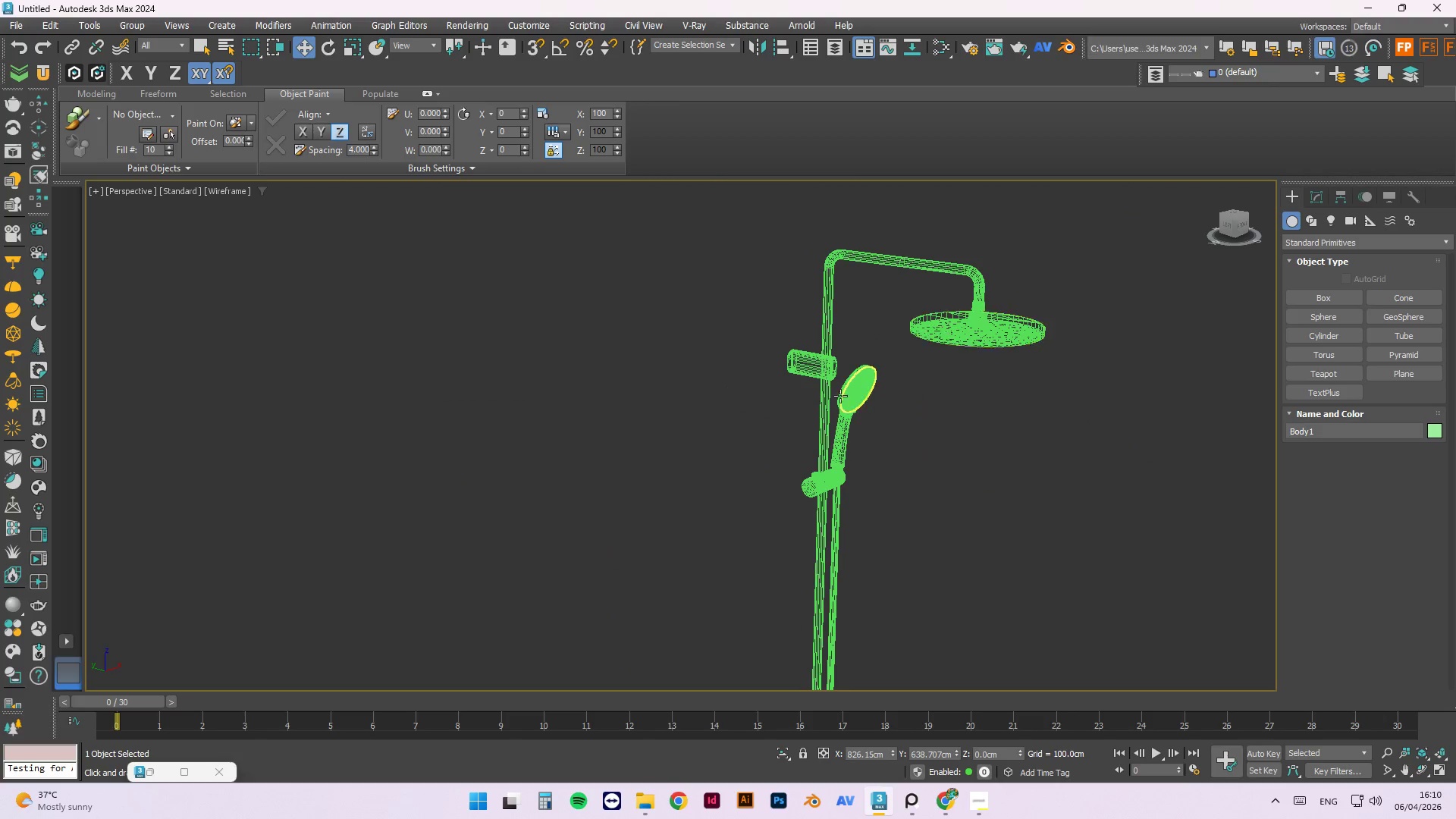 
scroll: coordinate [808, 412], scroll_direction: up, amount: 2.0
 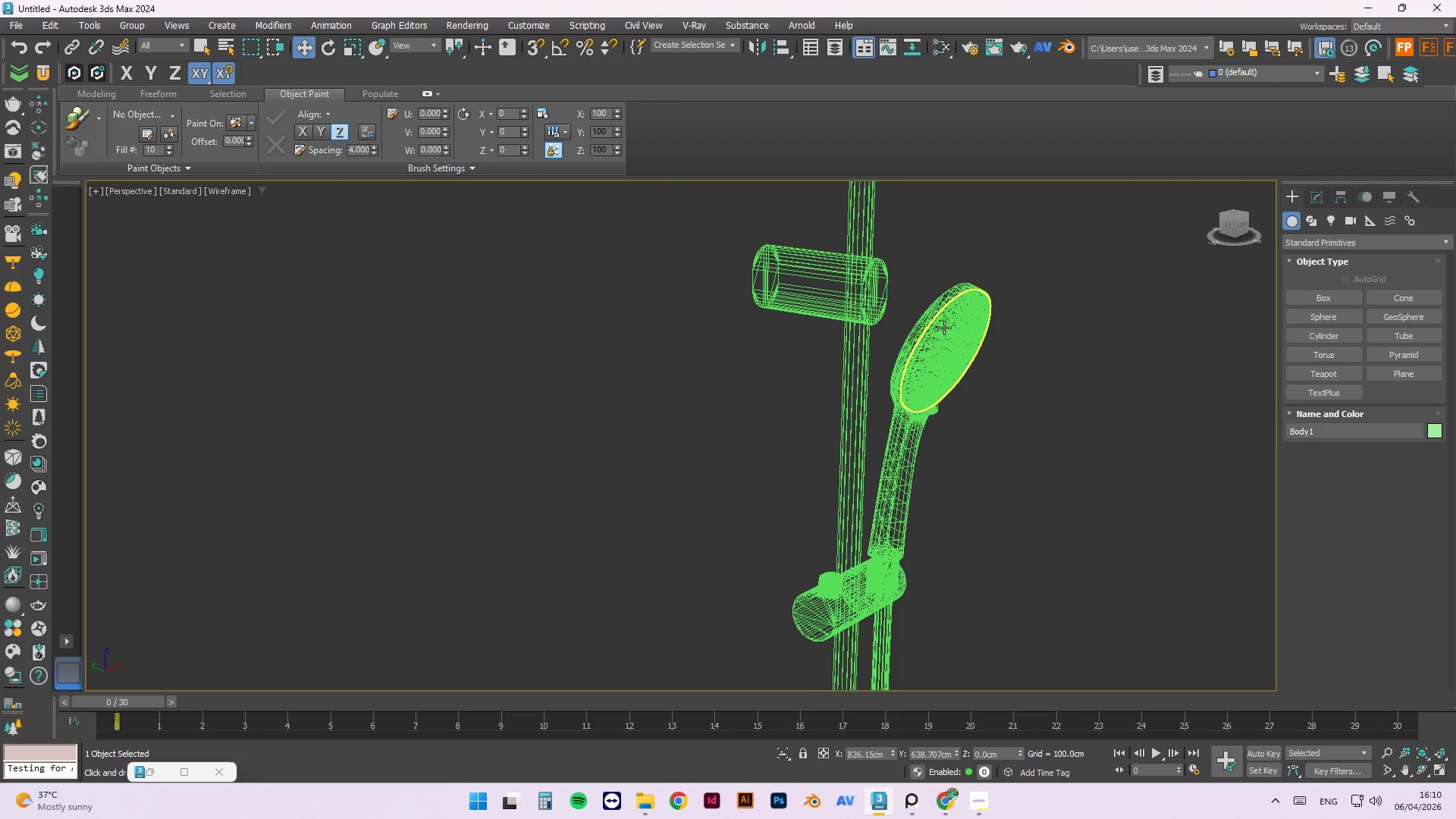 
scroll: coordinate [830, 495], scroll_direction: none, amount: 0.0
 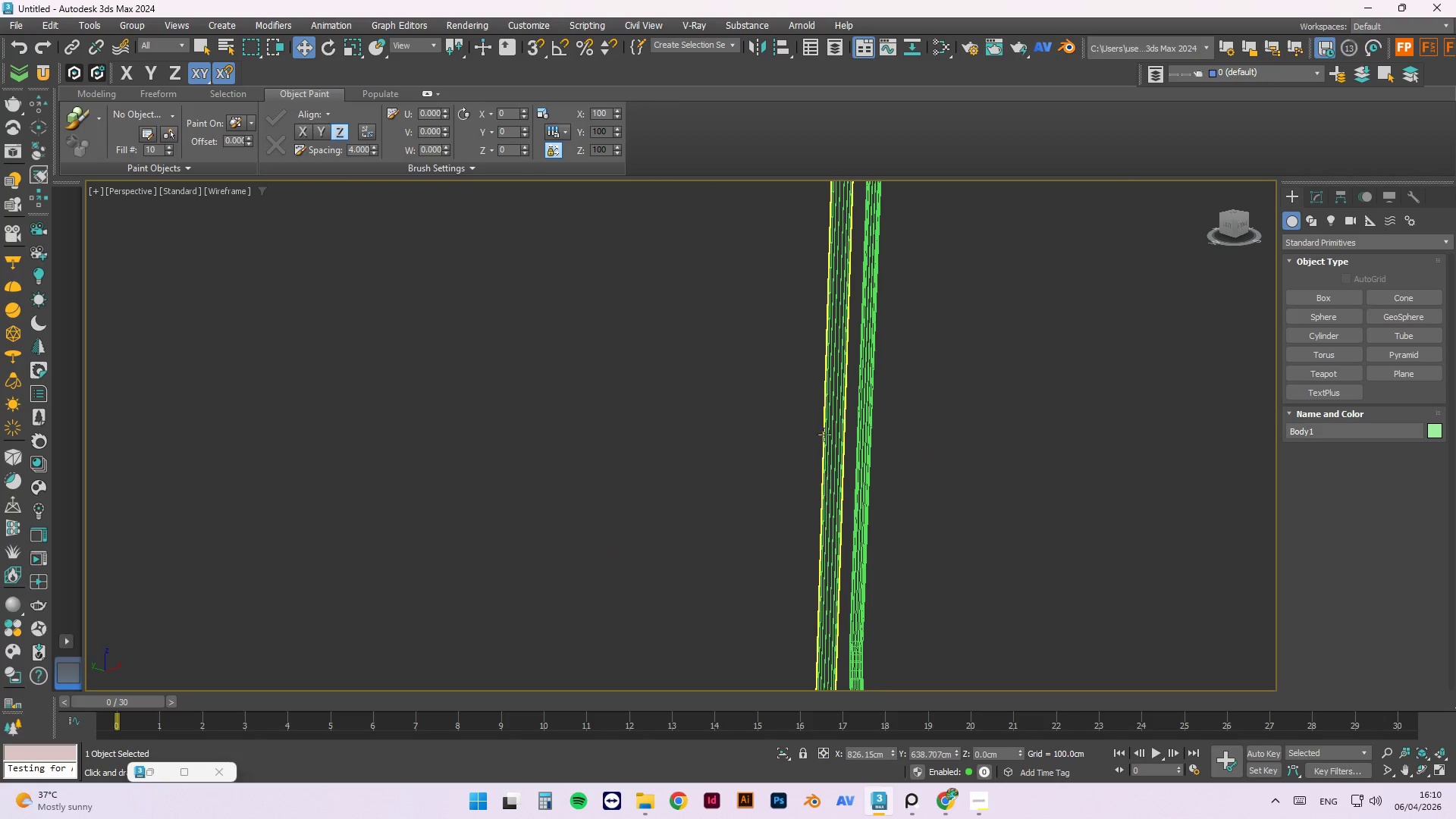 
scroll: coordinate [846, 372], scroll_direction: down, amount: 7.0
 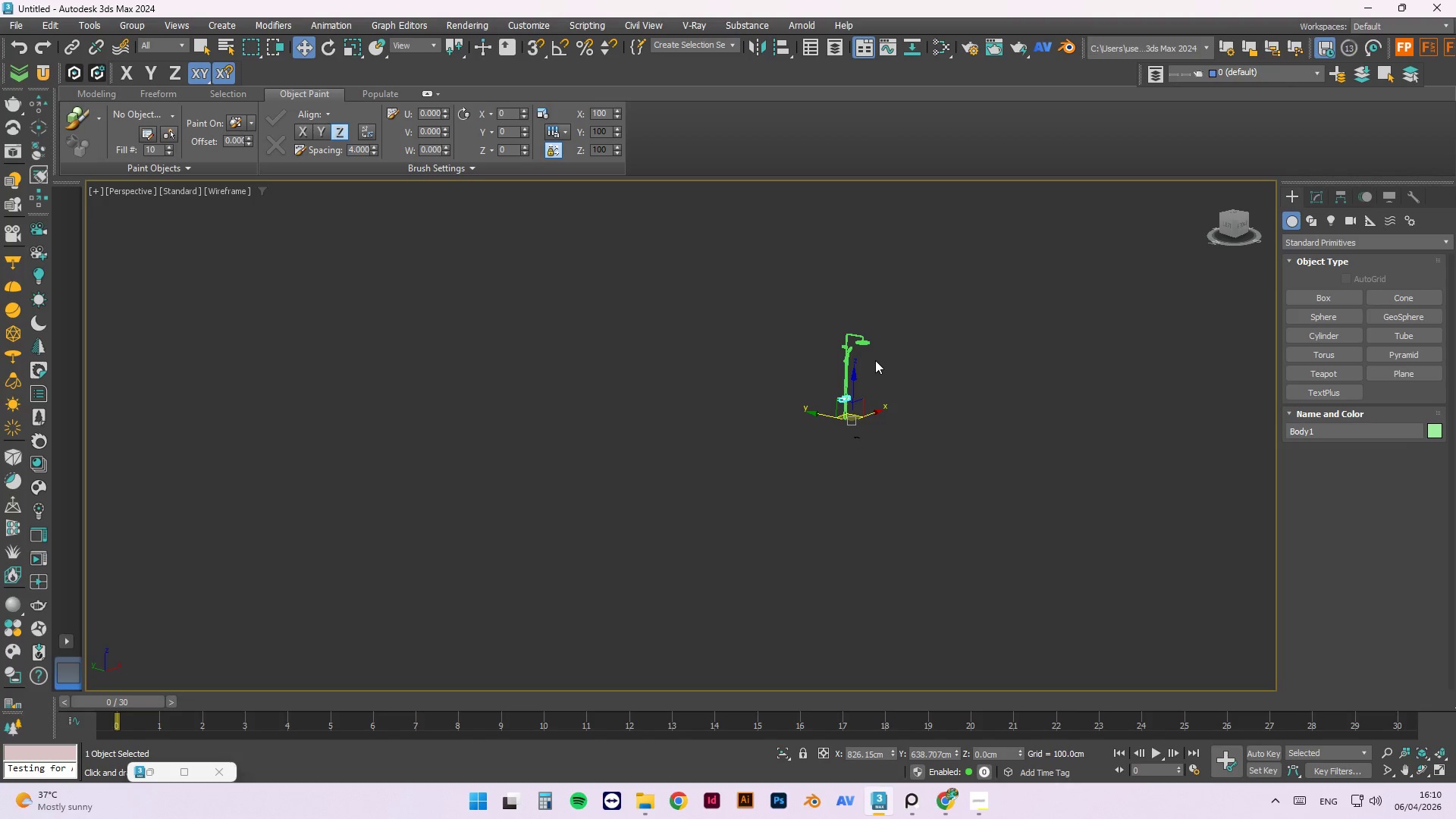 
scroll: coordinate [780, 329], scroll_direction: up, amount: 9.0
 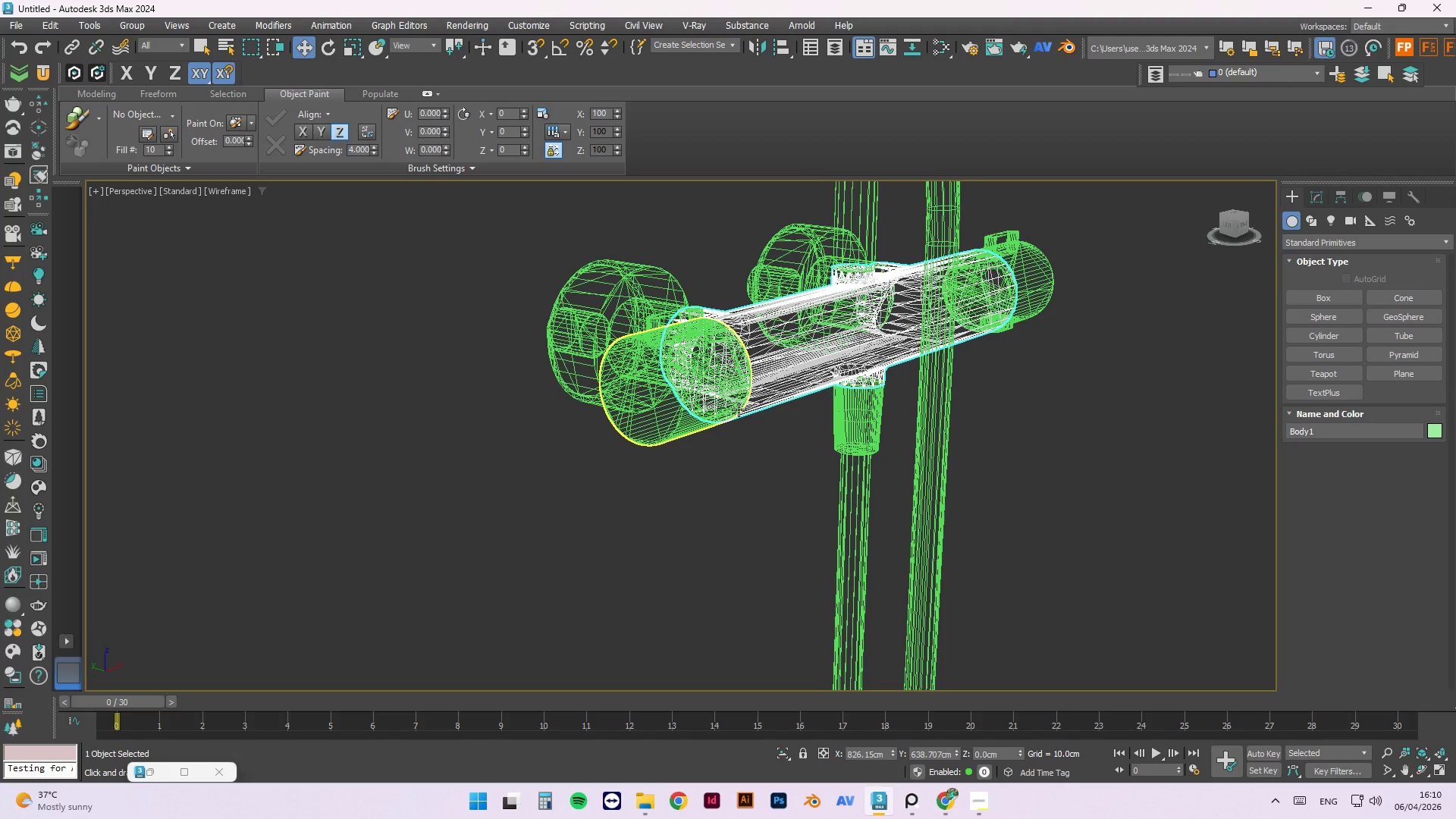 
wait(7.43)
 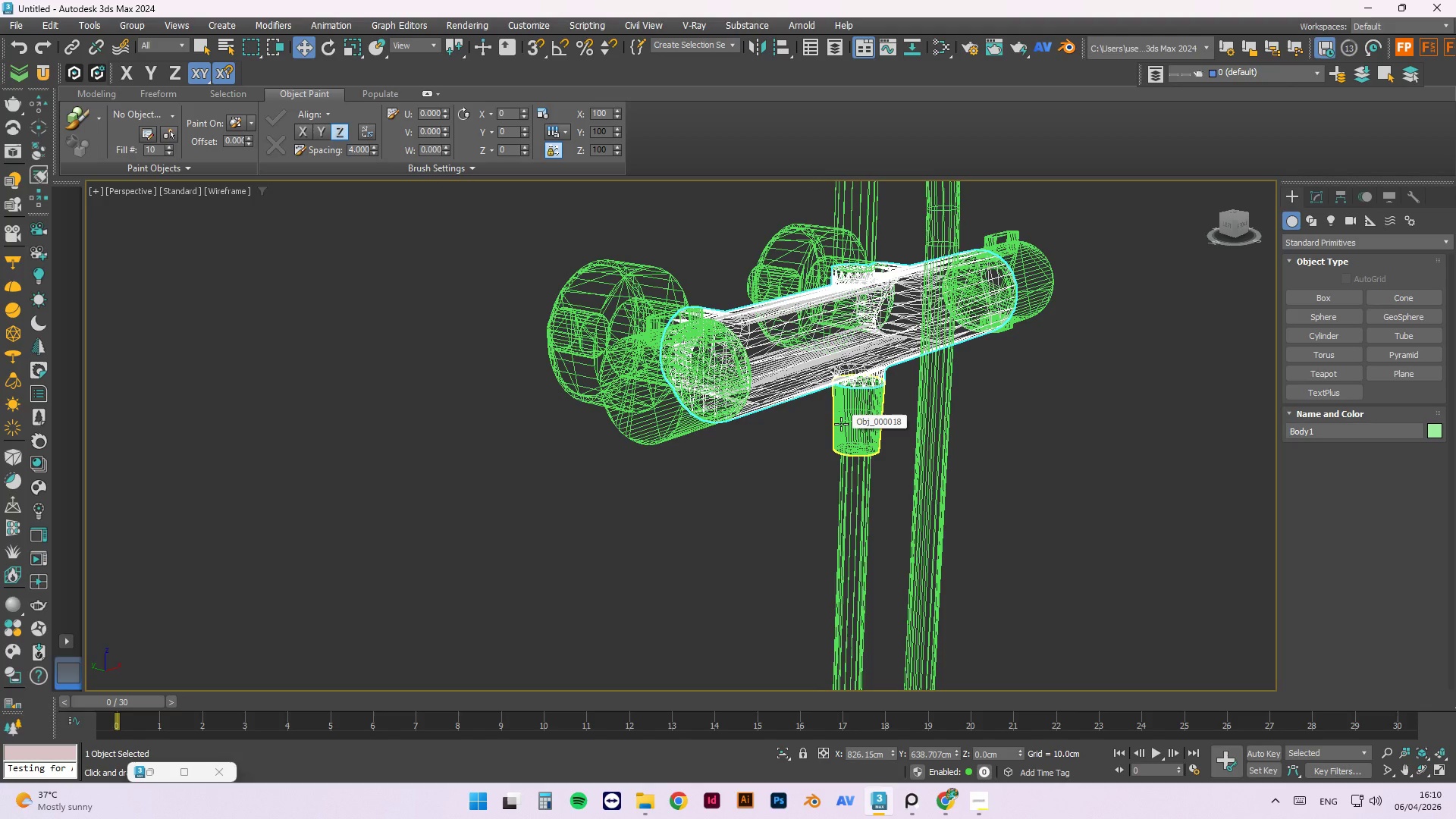 
key(F3)
 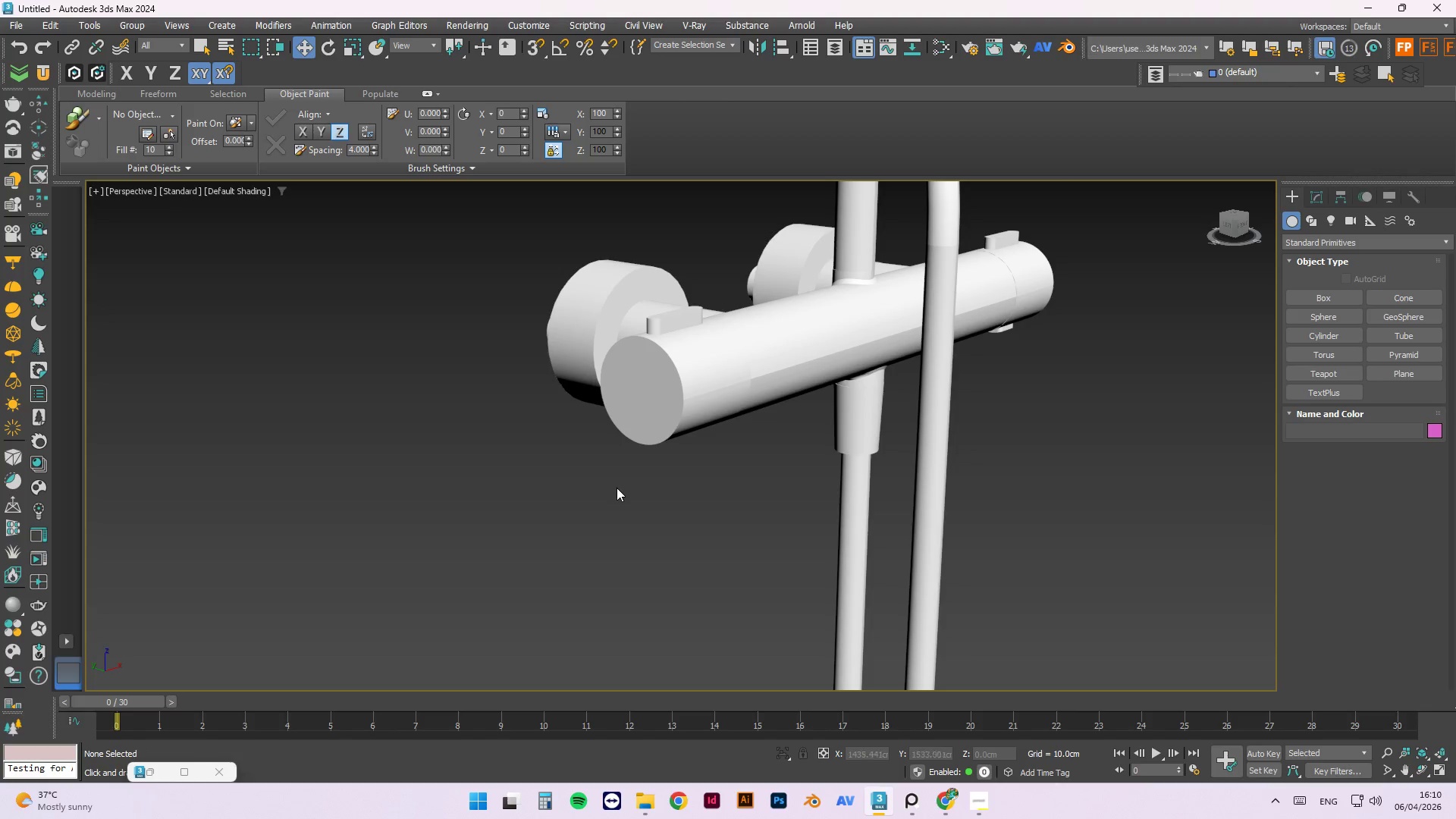 
scroll: coordinate [617, 499], scroll_direction: down, amount: 1.0
 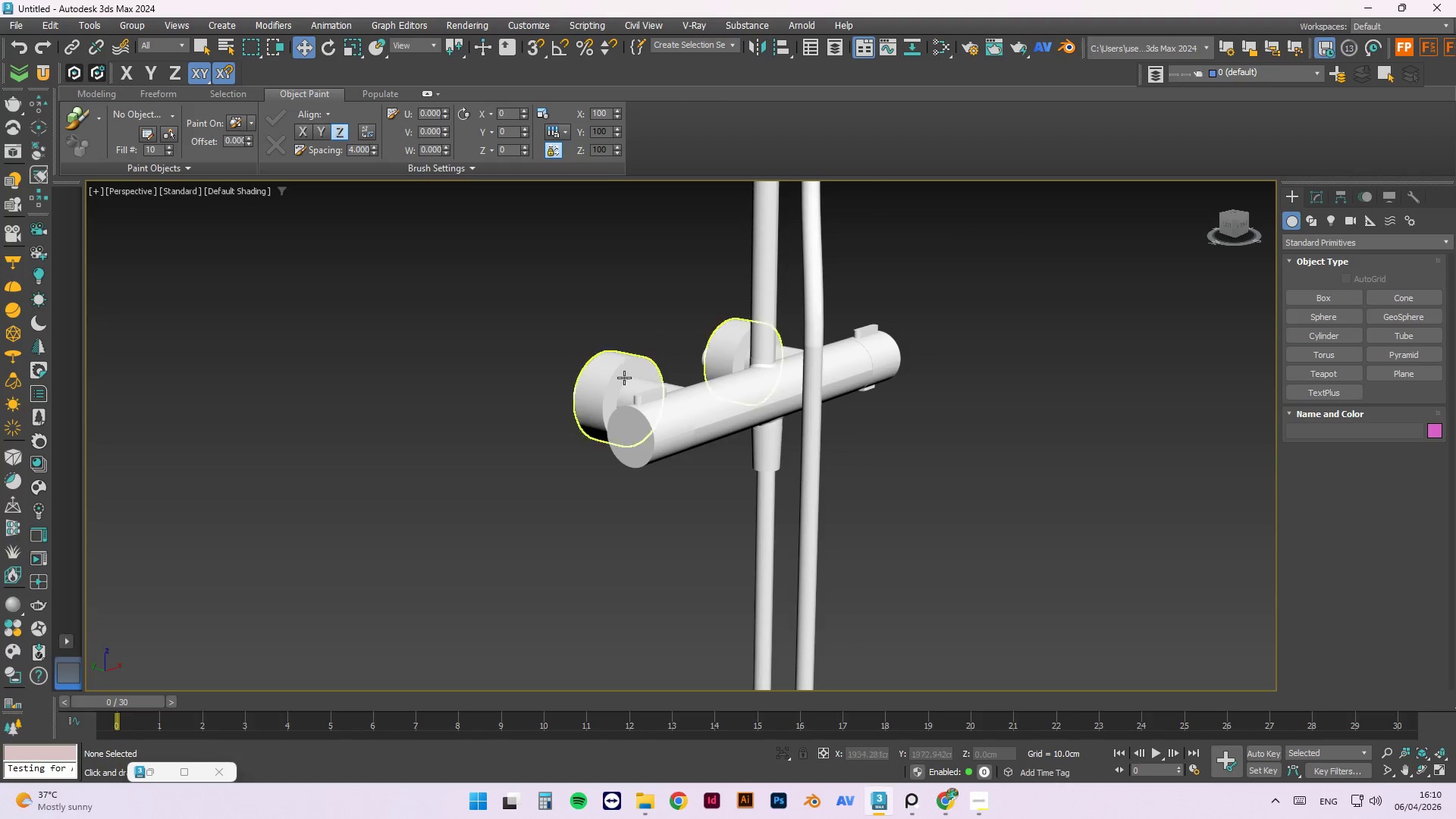 
scroll: coordinate [655, 409], scroll_direction: up, amount: 4.0
 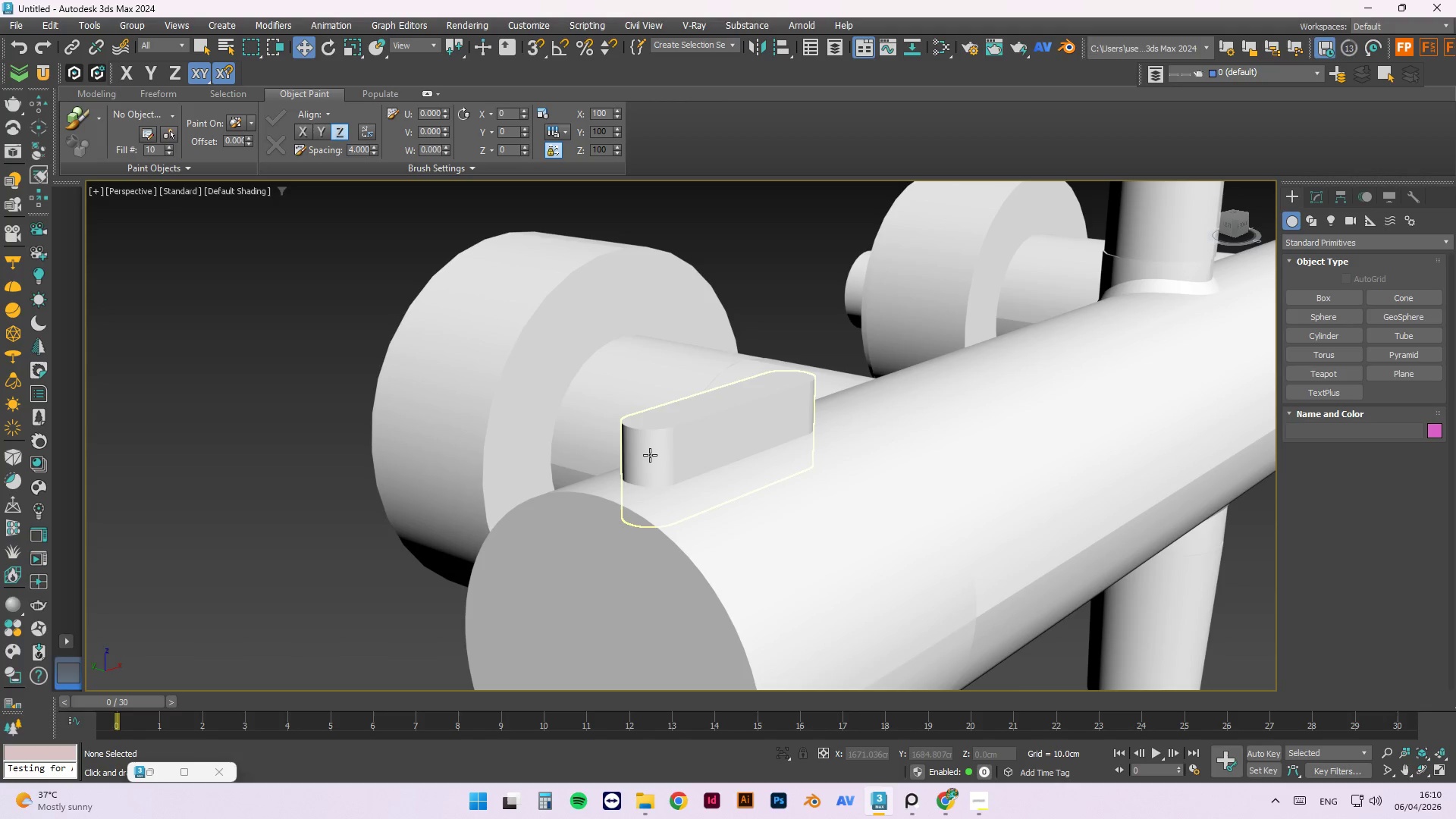 
key(F3)
 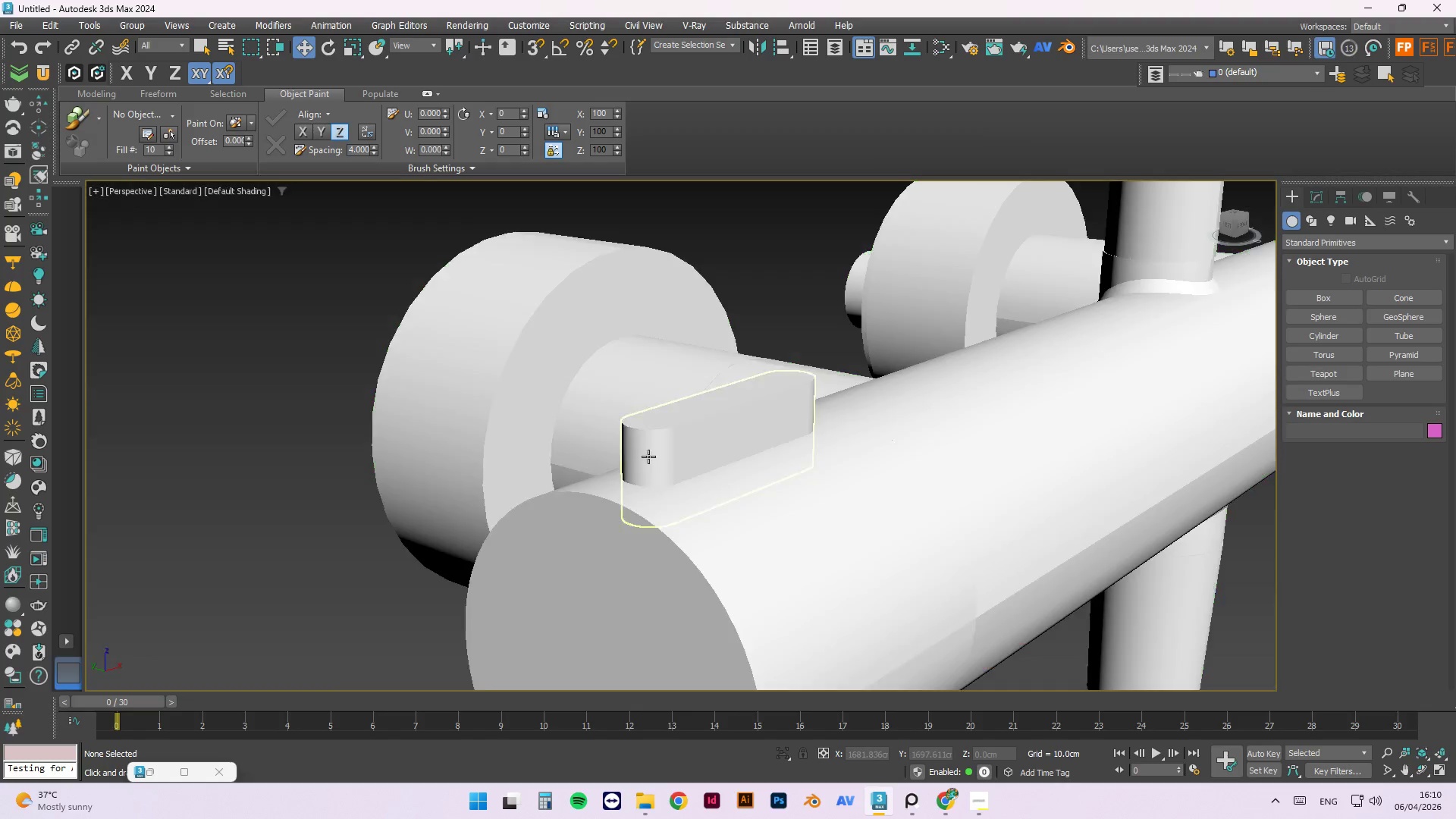 
key(F3)
 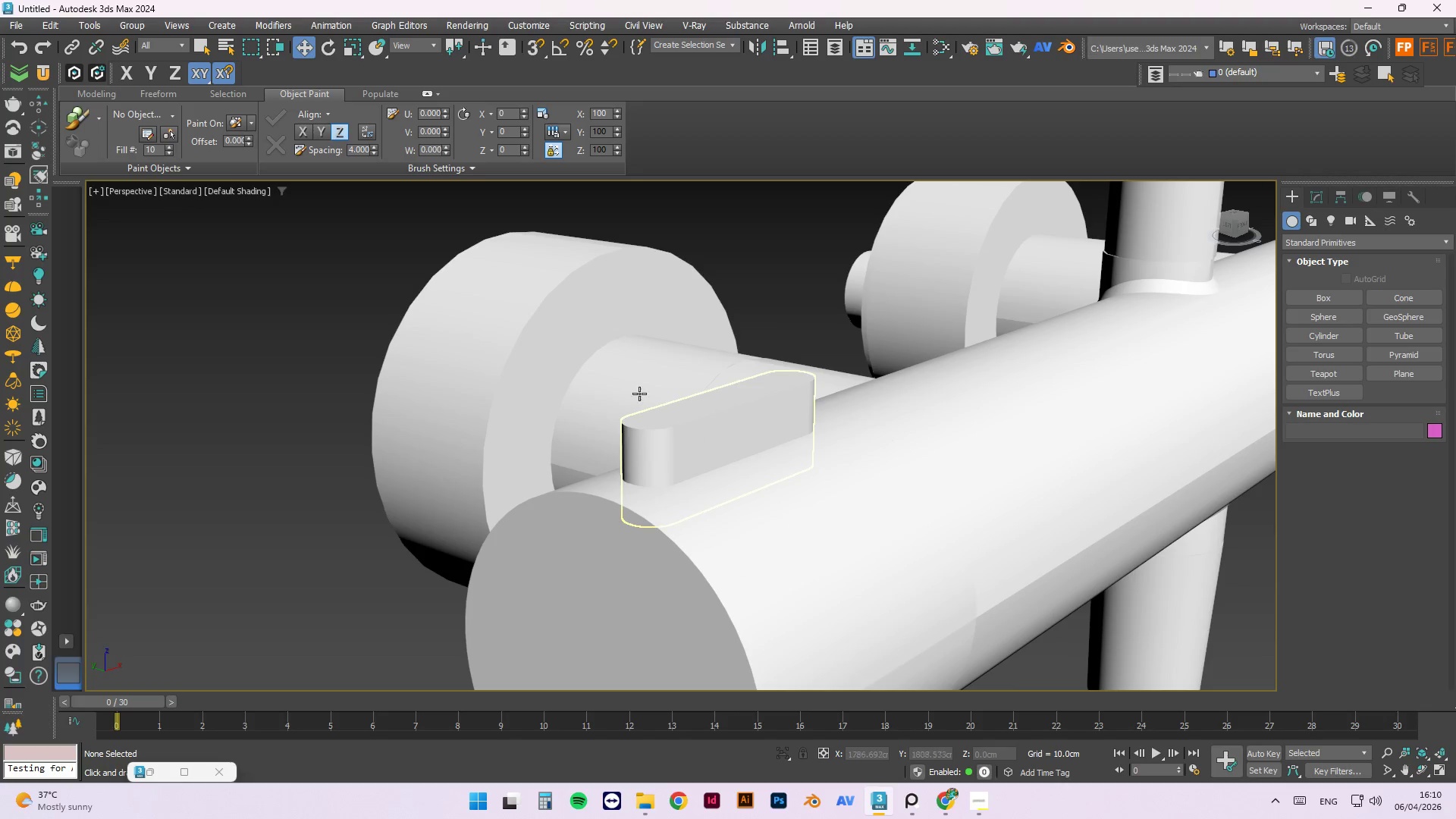 
scroll: coordinate [820, 332], scroll_direction: down, amount: 6.0
 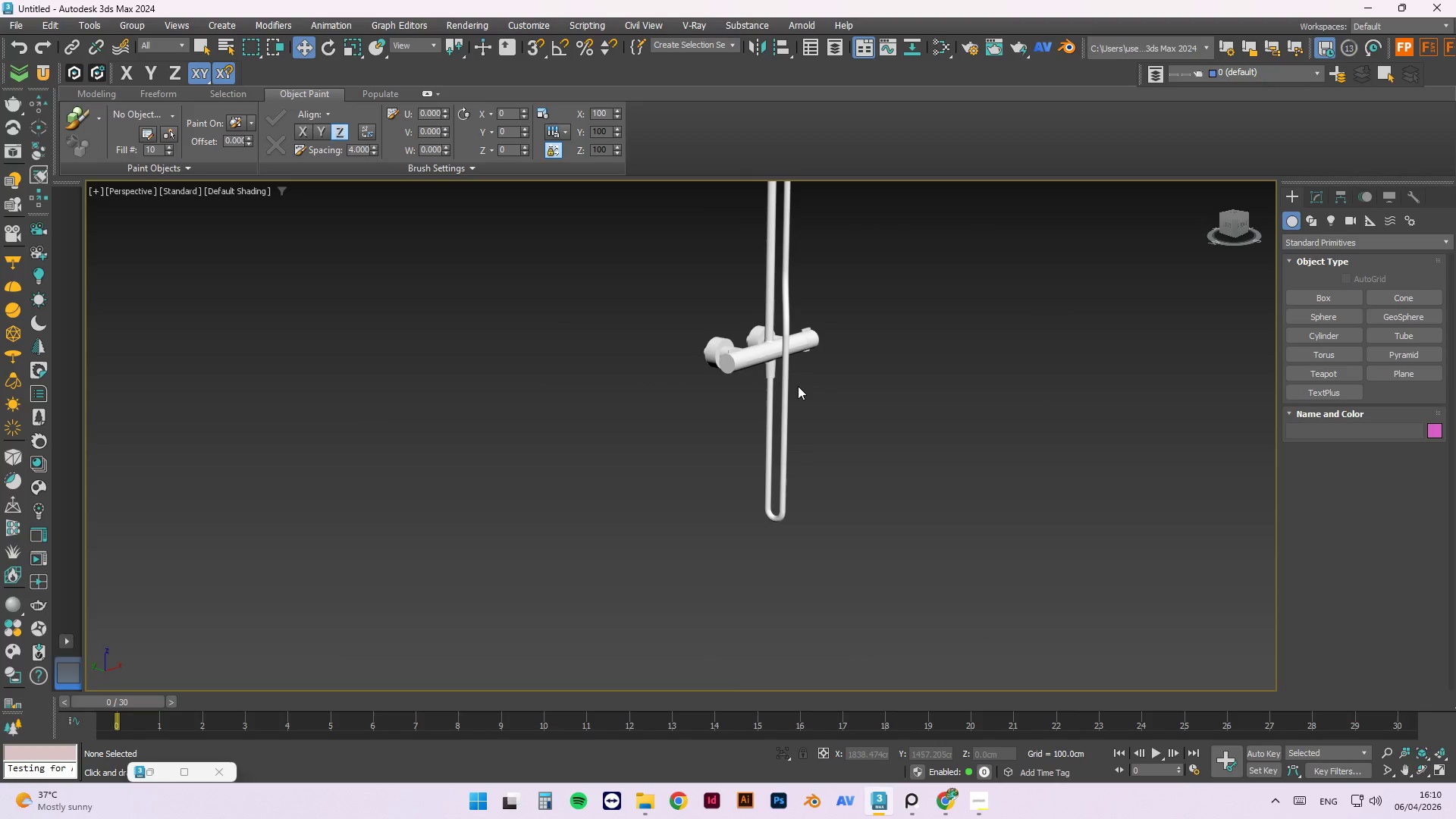 
scroll: coordinate [794, 371], scroll_direction: up, amount: 2.0
 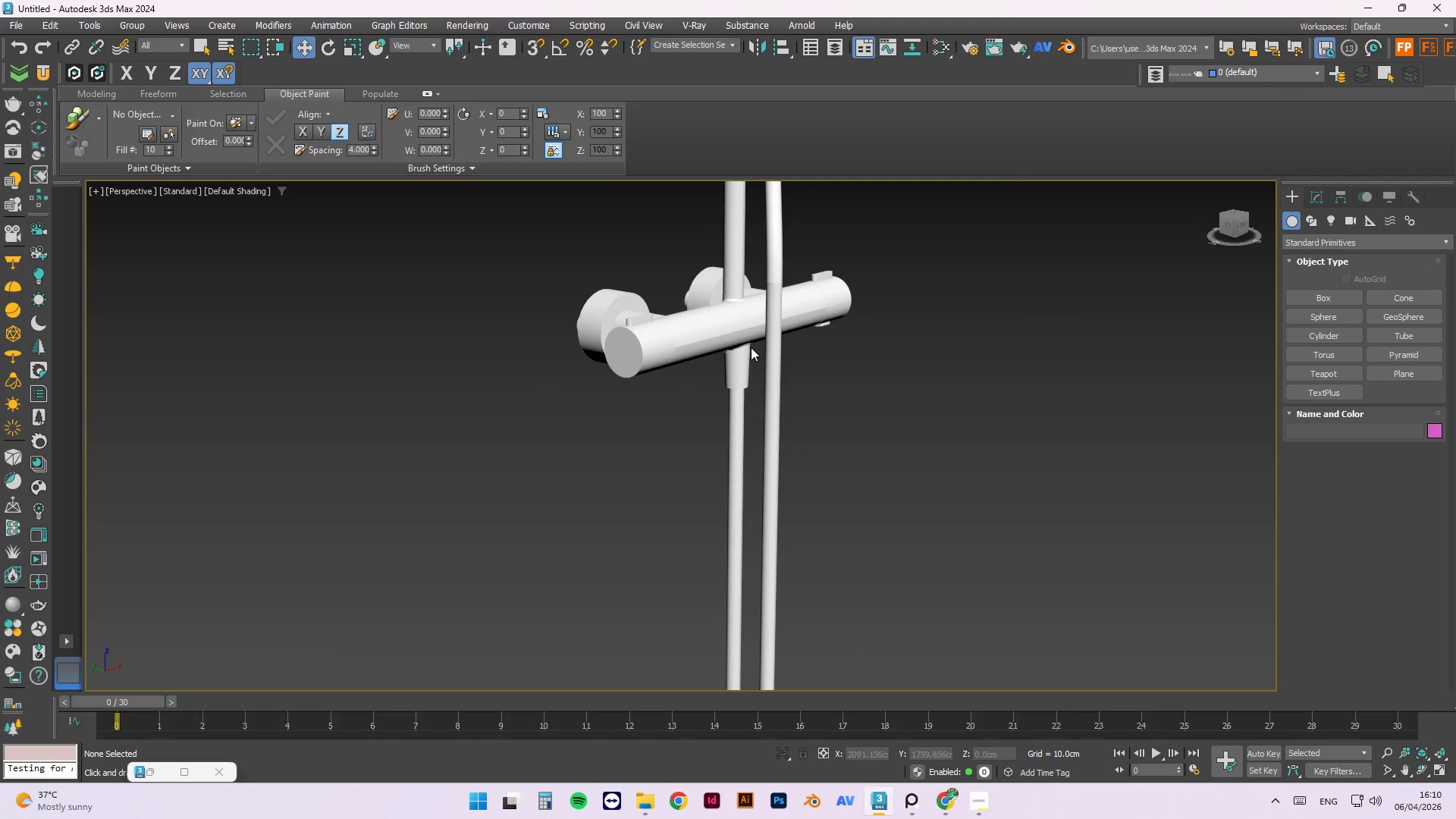 
scroll: coordinate [740, 548], scroll_direction: down, amount: 3.0
 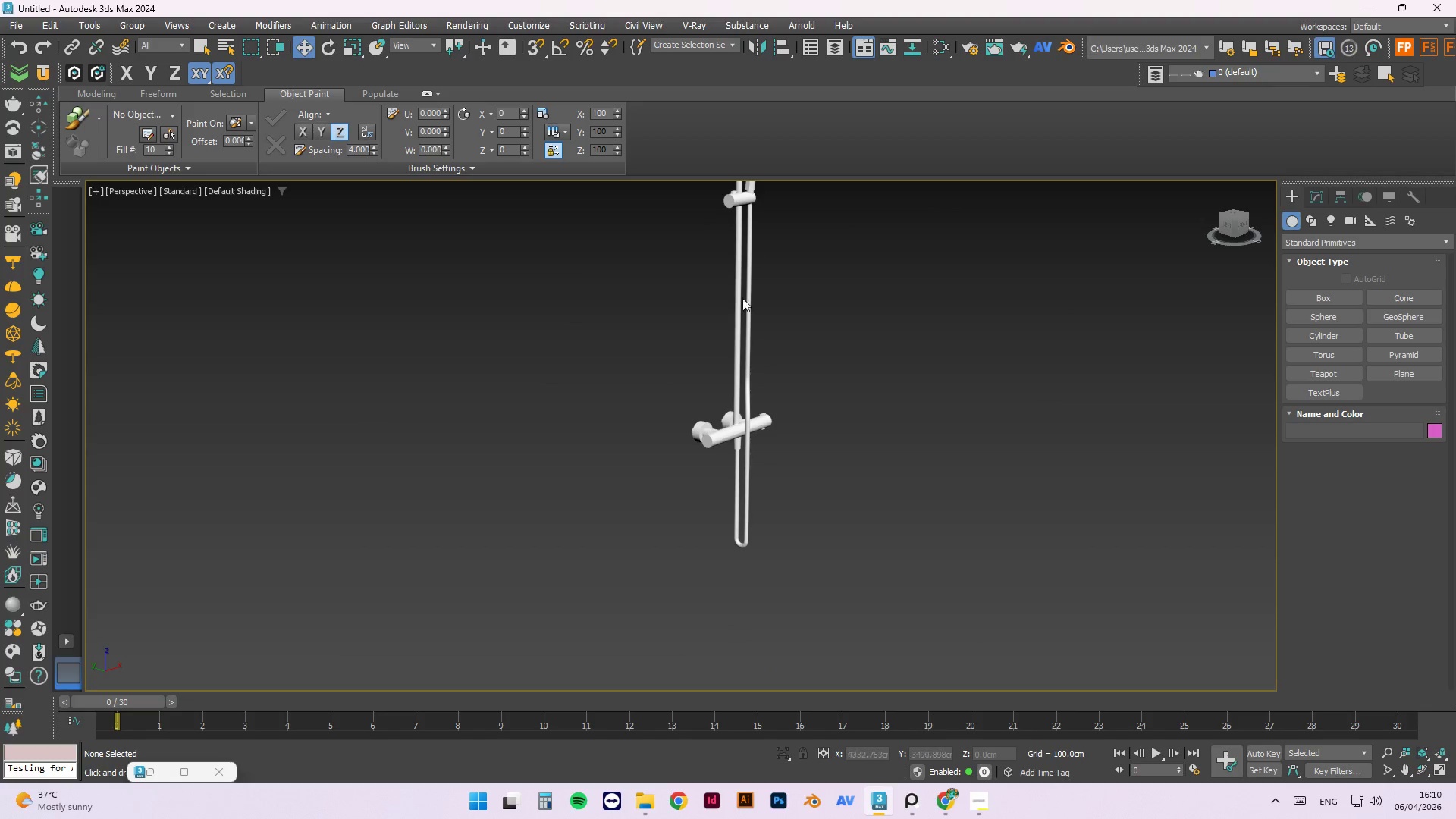 
scroll: coordinate [736, 284], scroll_direction: up, amount: 5.0
 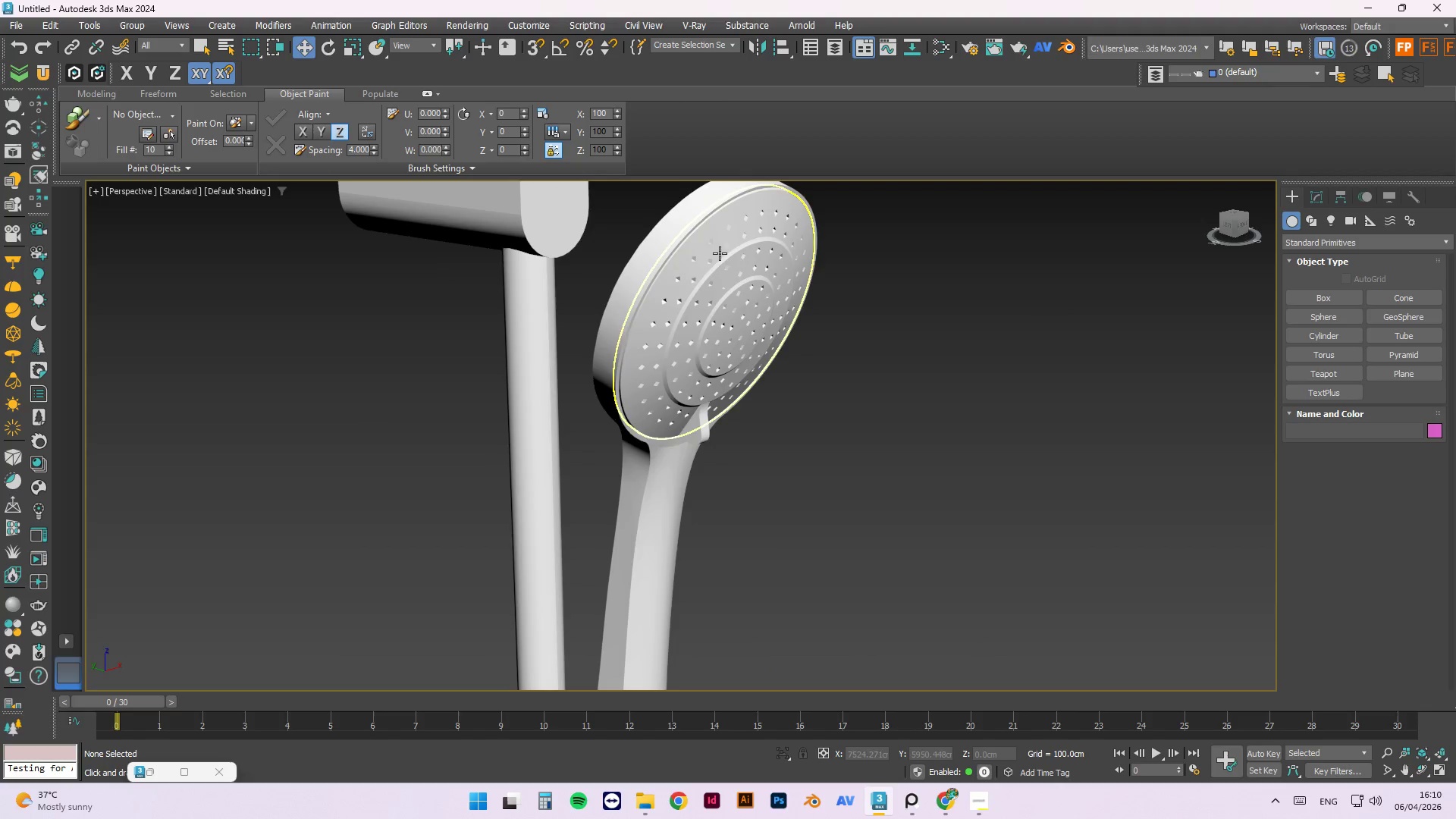 
hold_key(key=AltLeft, duration=0.62)
 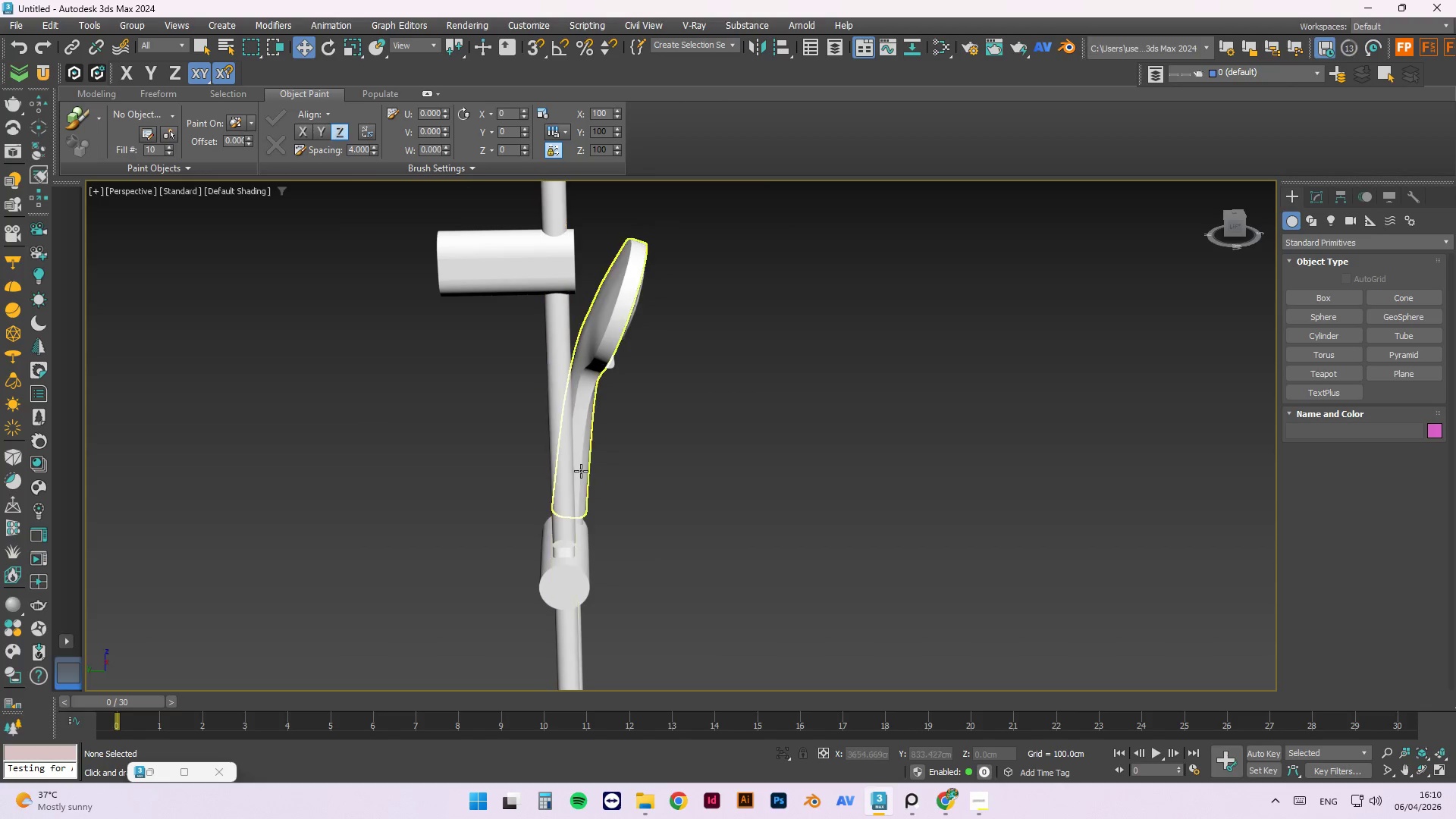 
scroll: coordinate [711, 309], scroll_direction: down, amount: 2.0
 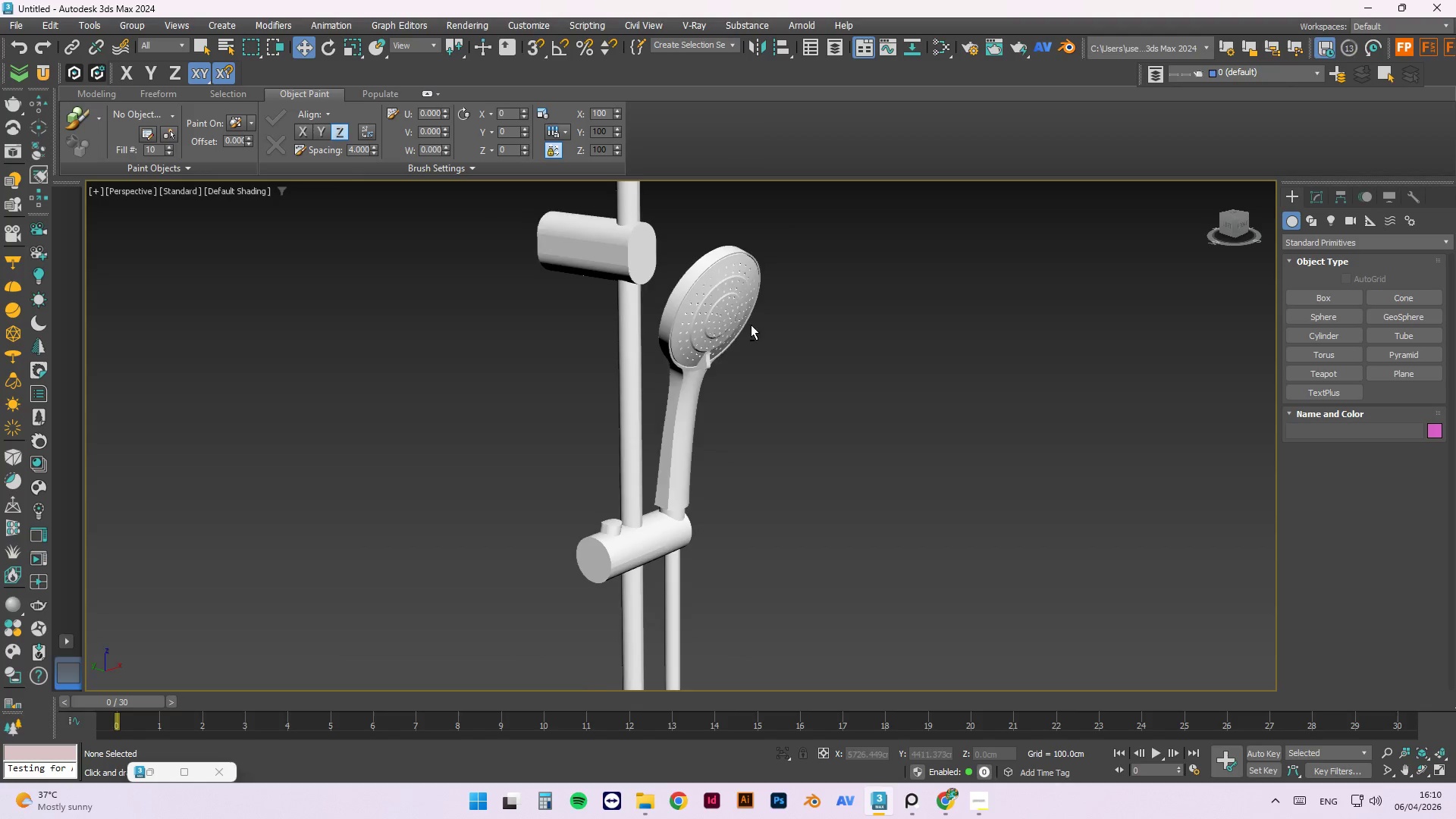 
hold_key(key=AltLeft, duration=0.86)
 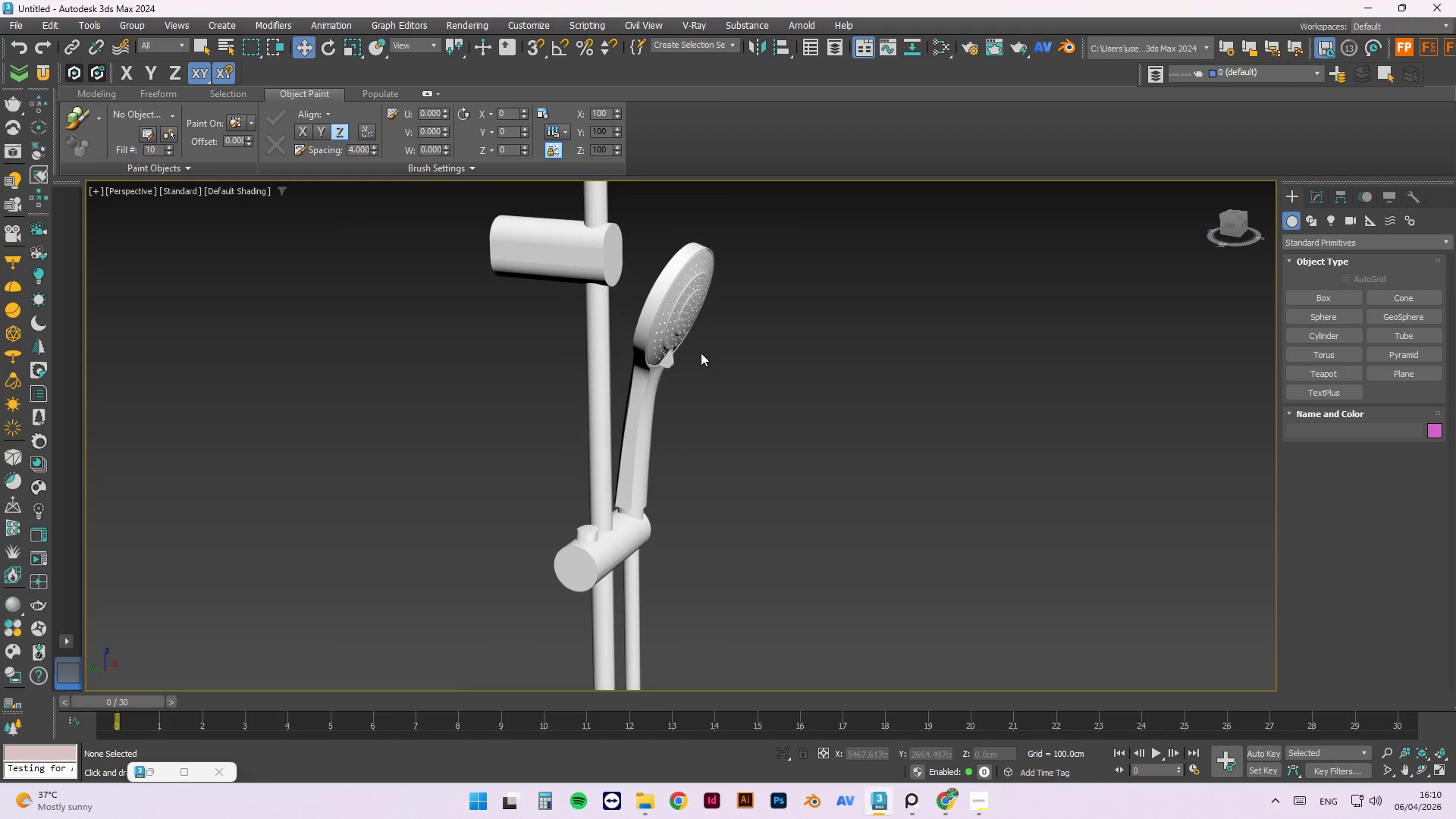 
scroll: coordinate [699, 350], scroll_direction: up, amount: 2.0
 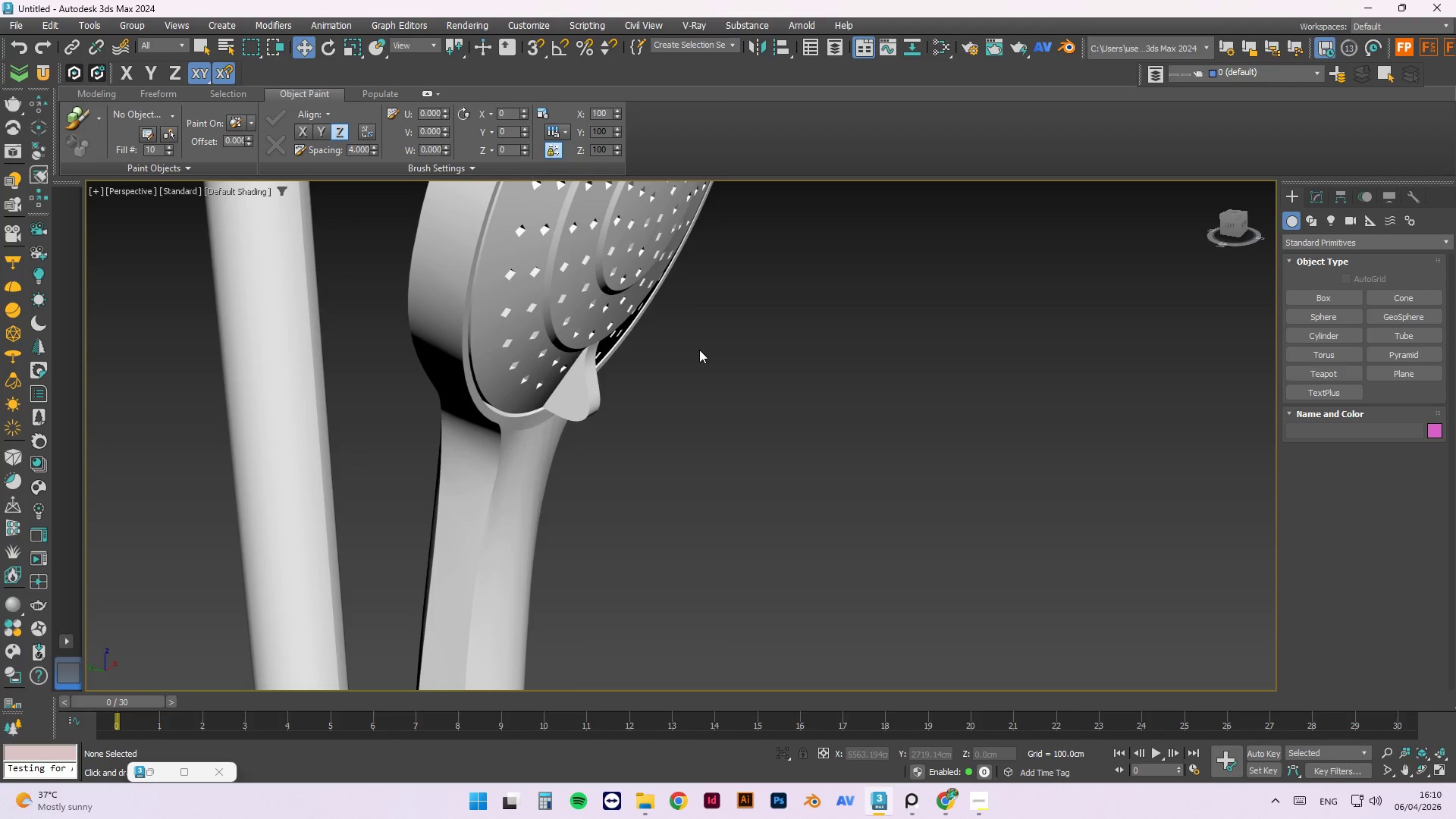 
scroll: coordinate [692, 325], scroll_direction: down, amount: 3.0
 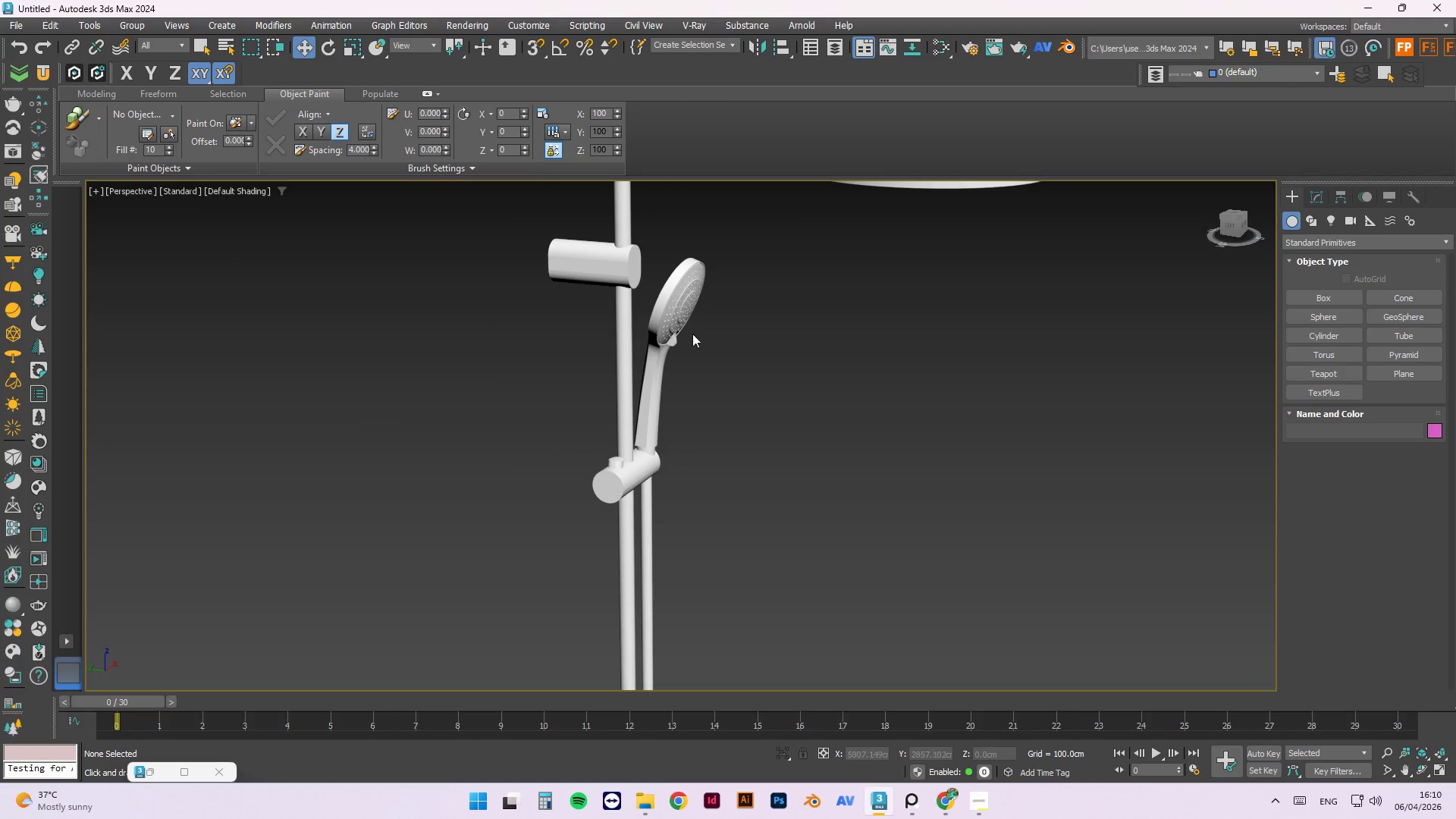 
hold_key(key=AltLeft, duration=0.67)
 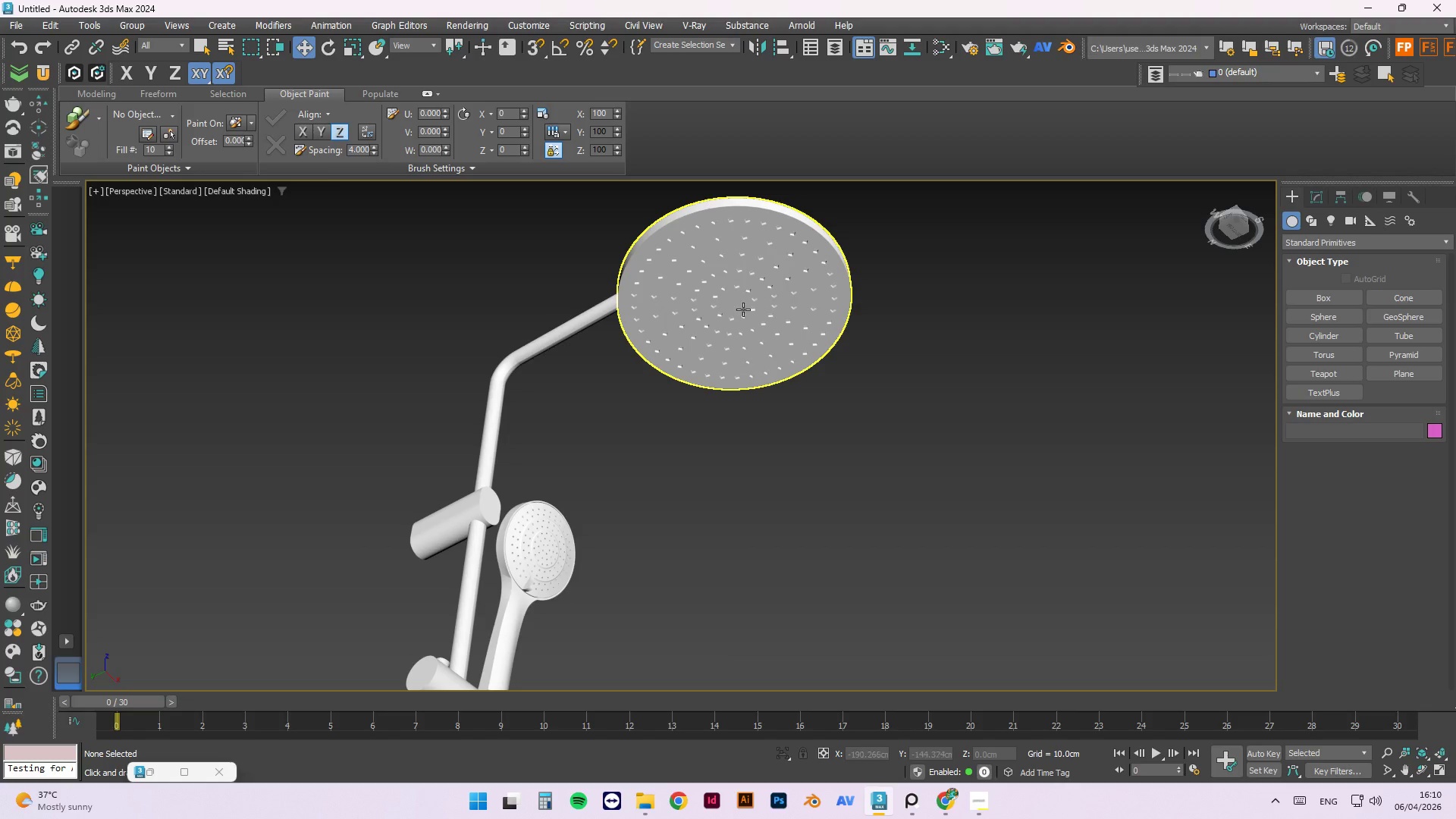 
scroll: coordinate [759, 276], scroll_direction: none, amount: 0.0
 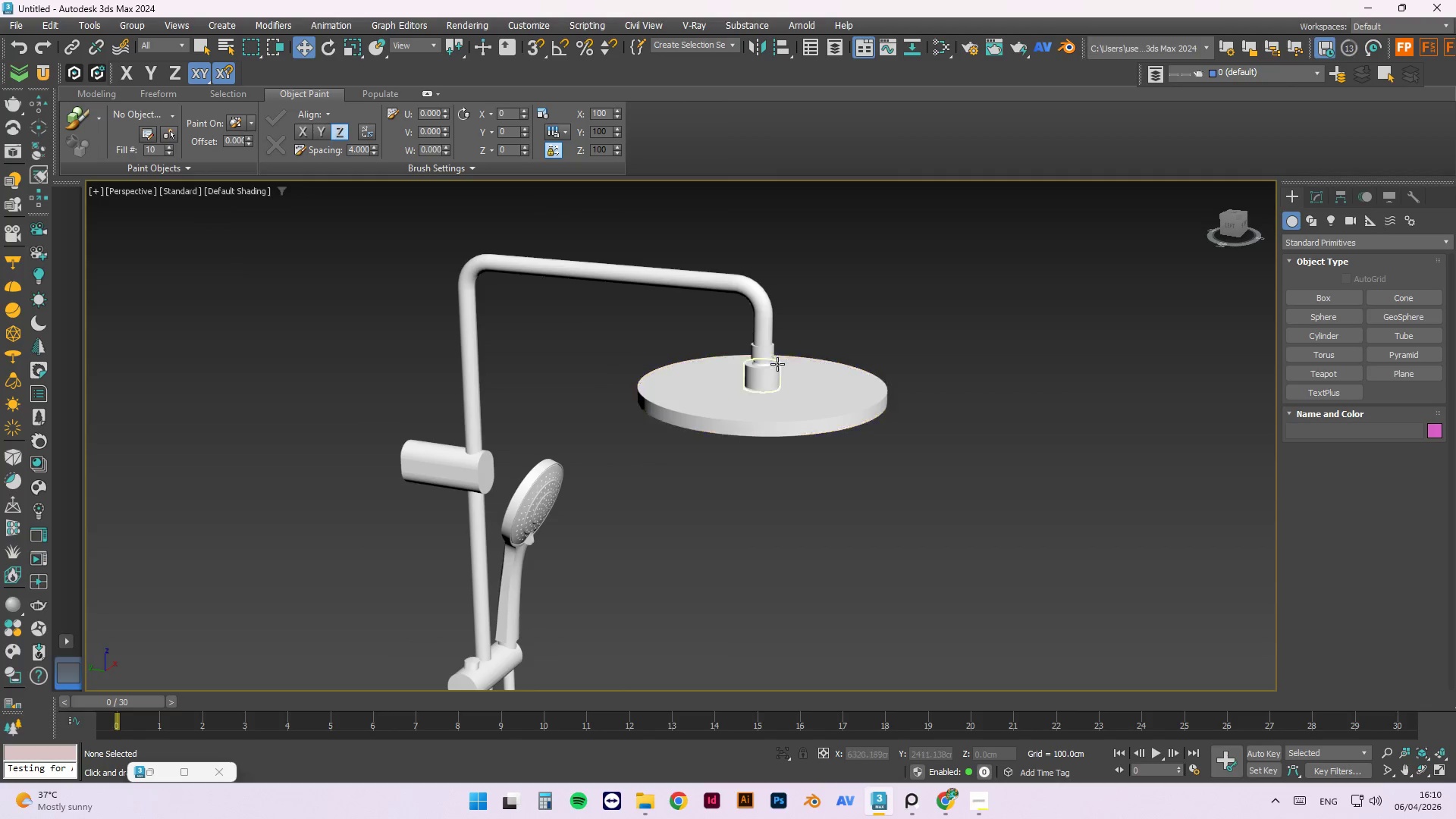 
scroll: coordinate [764, 276], scroll_direction: up, amount: 5.0
 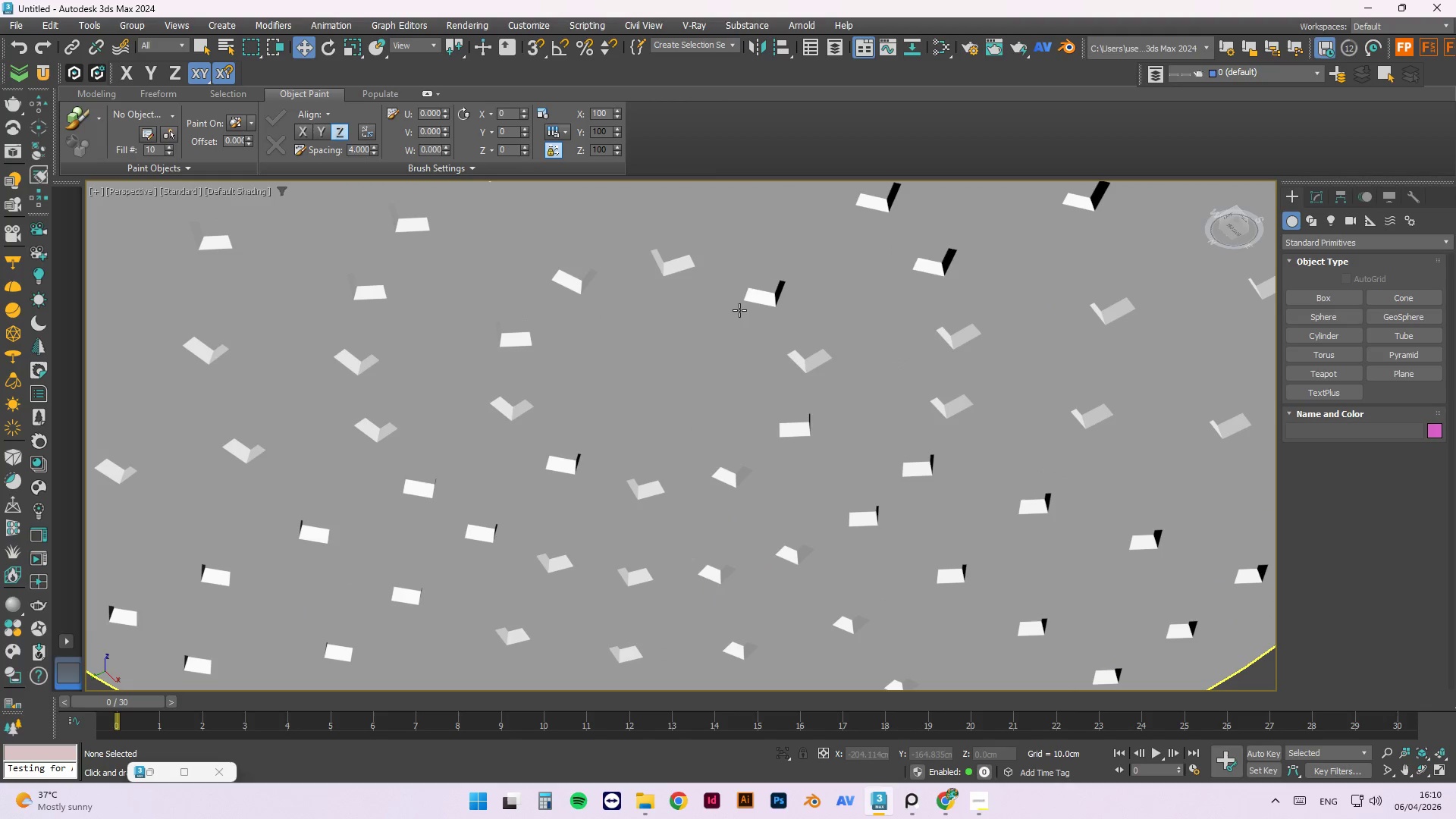 
scroll: coordinate [741, 305], scroll_direction: down, amount: 2.0
 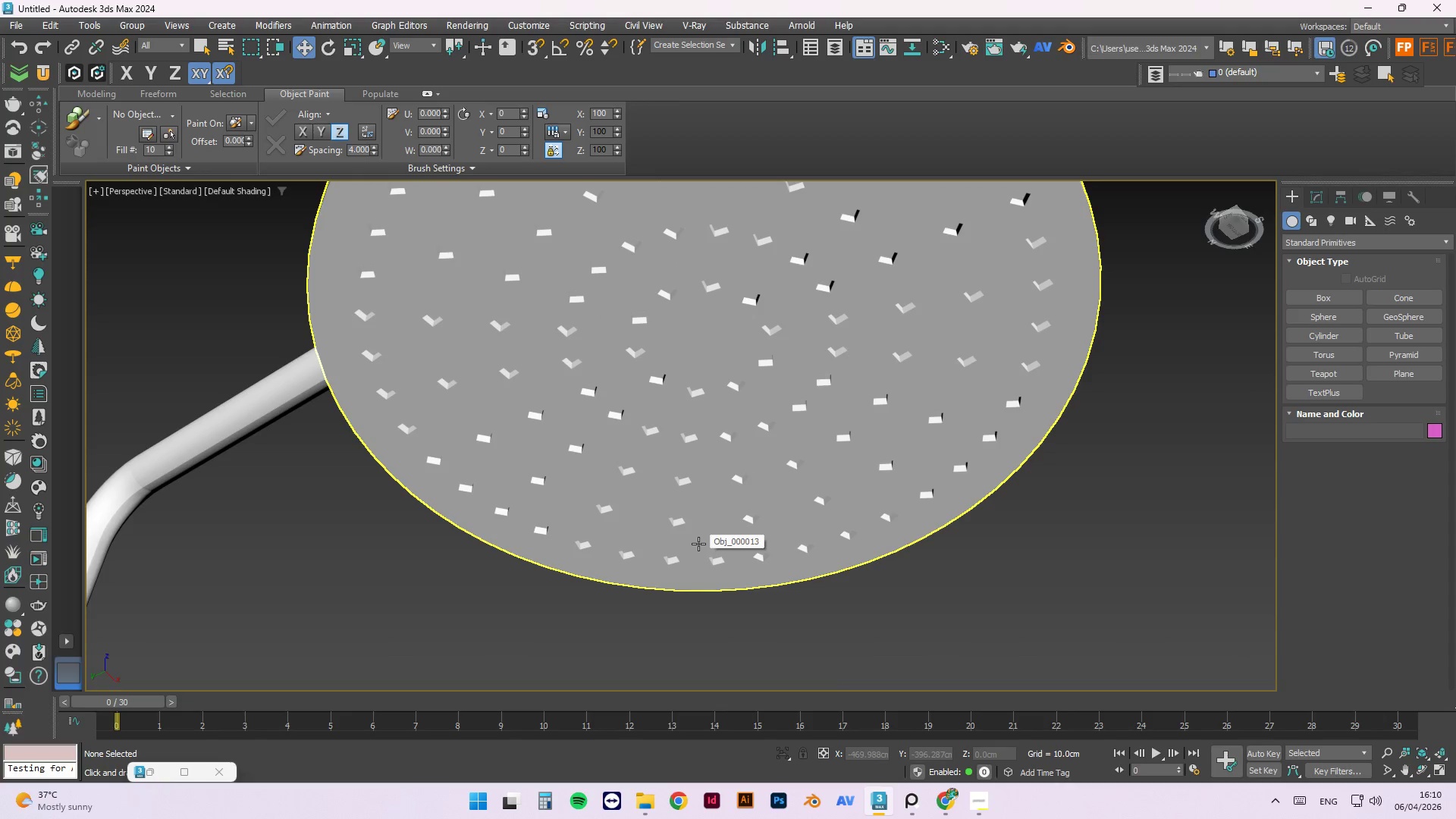 
hold_key(key=AltLeft, duration=0.64)
 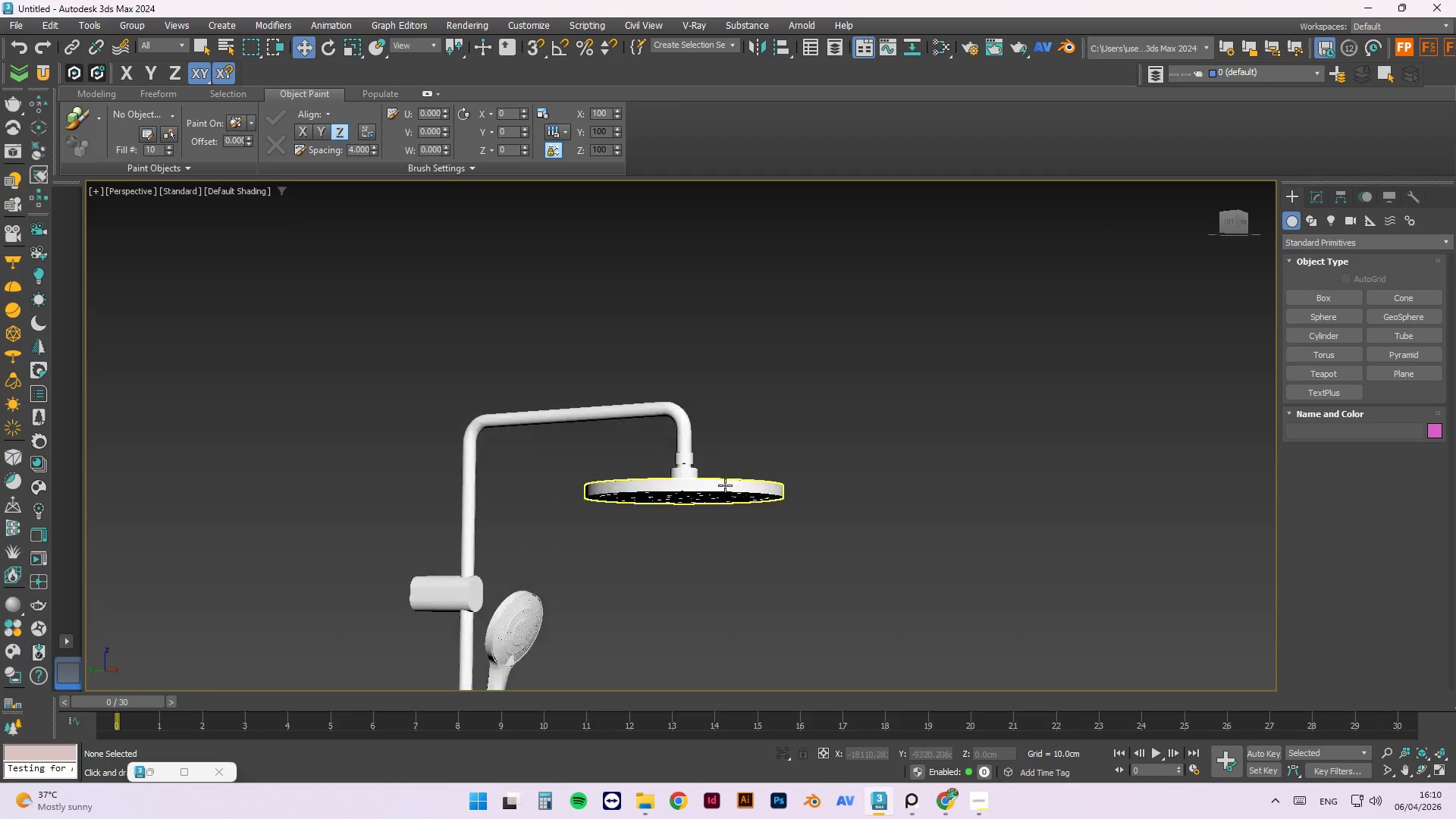 
scroll: coordinate [701, 529], scroll_direction: down, amount: 4.0
 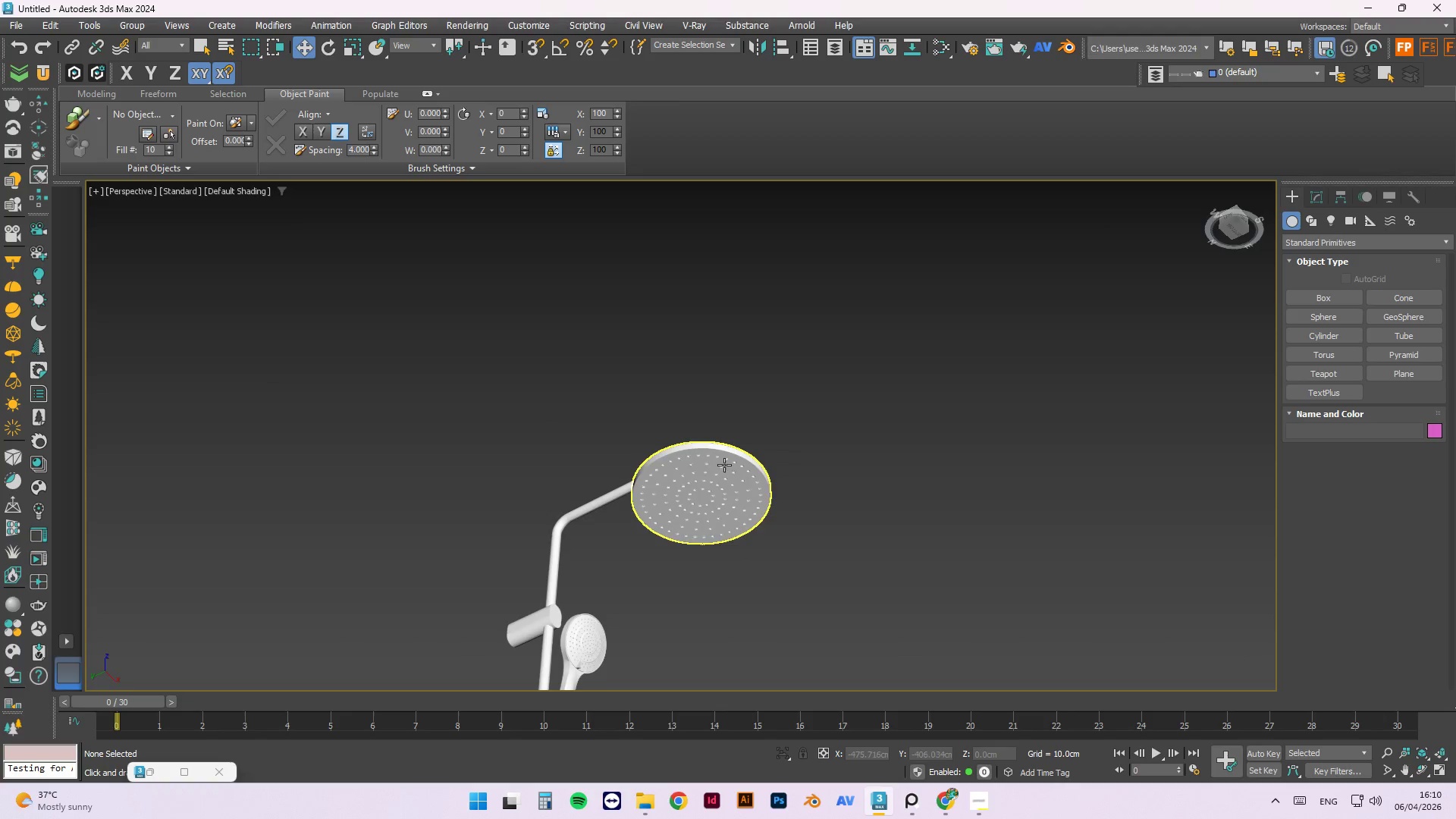 
scroll: coordinate [721, 488], scroll_direction: up, amount: 3.0
 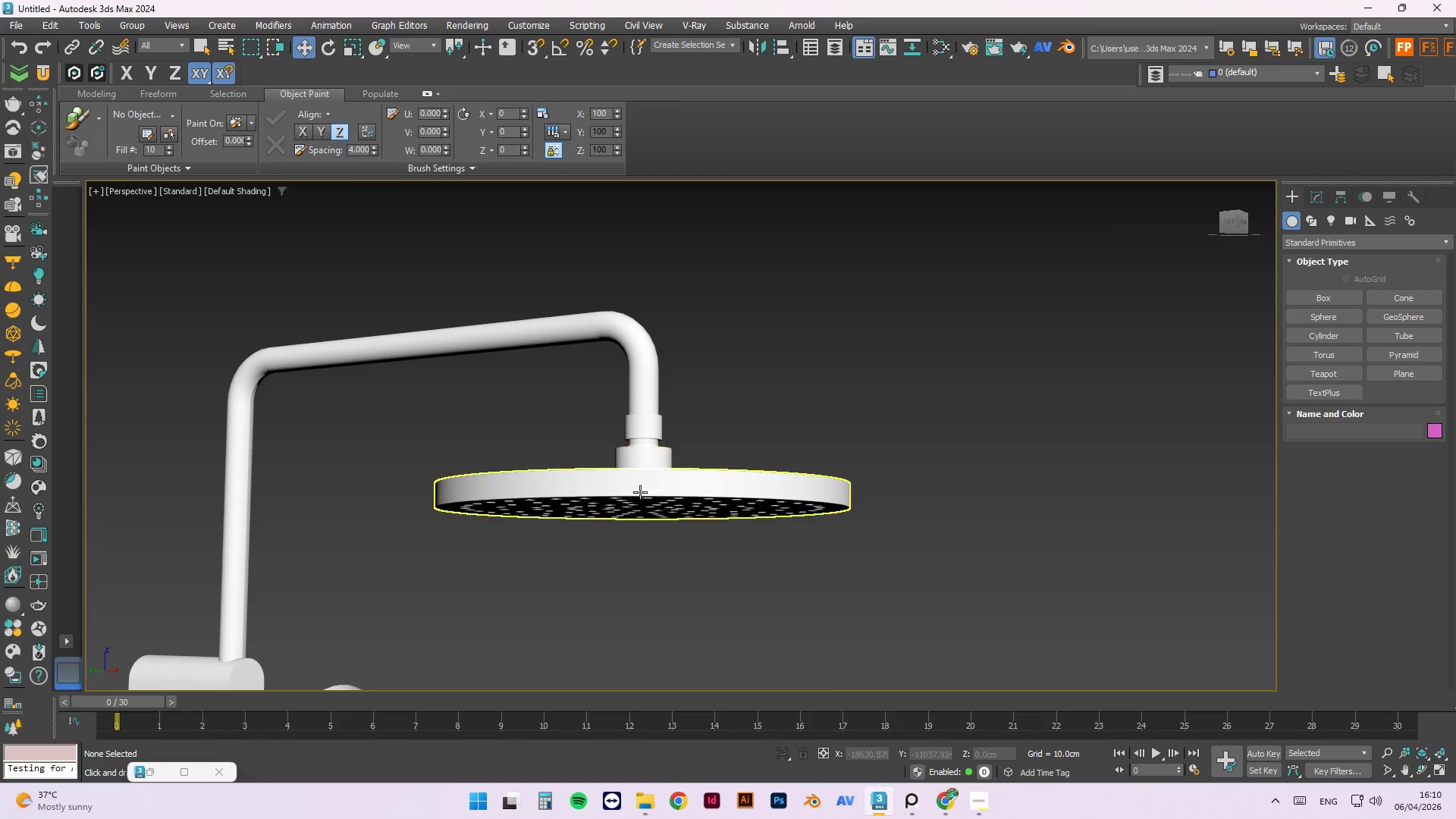 
left_click([645, 488])
 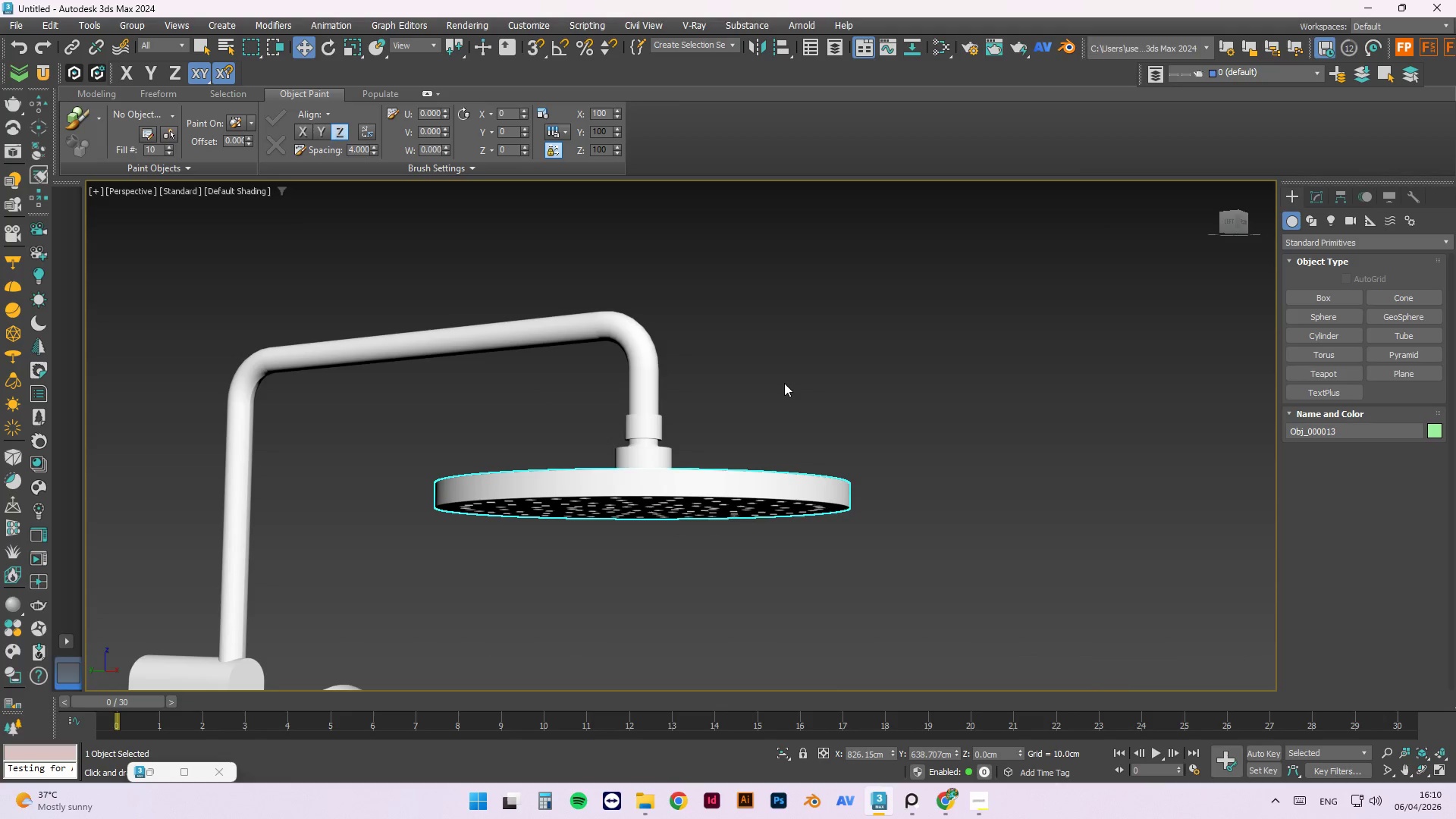 
key(F3)
 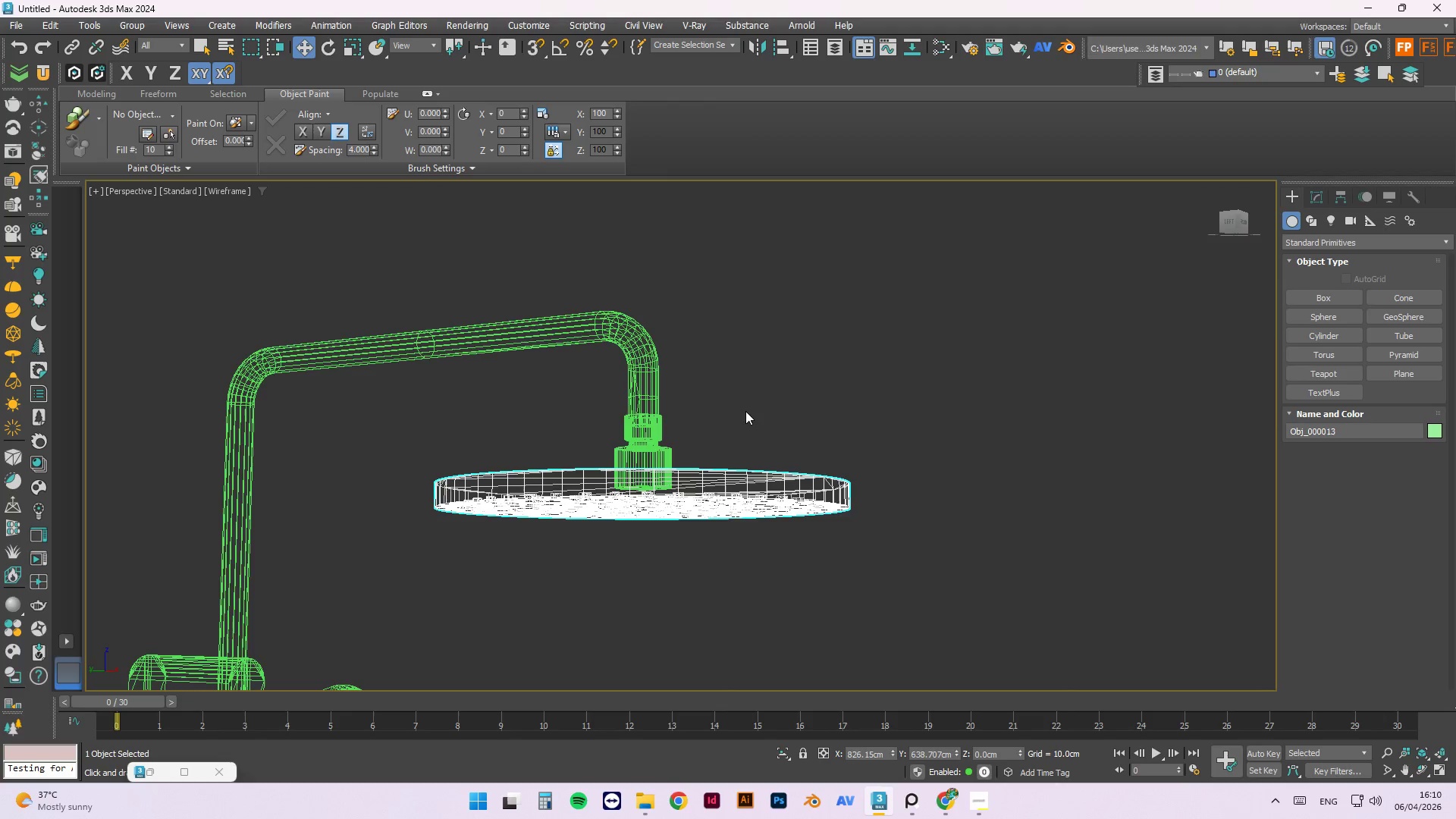 
hold_key(key=AltLeft, duration=1.52)
 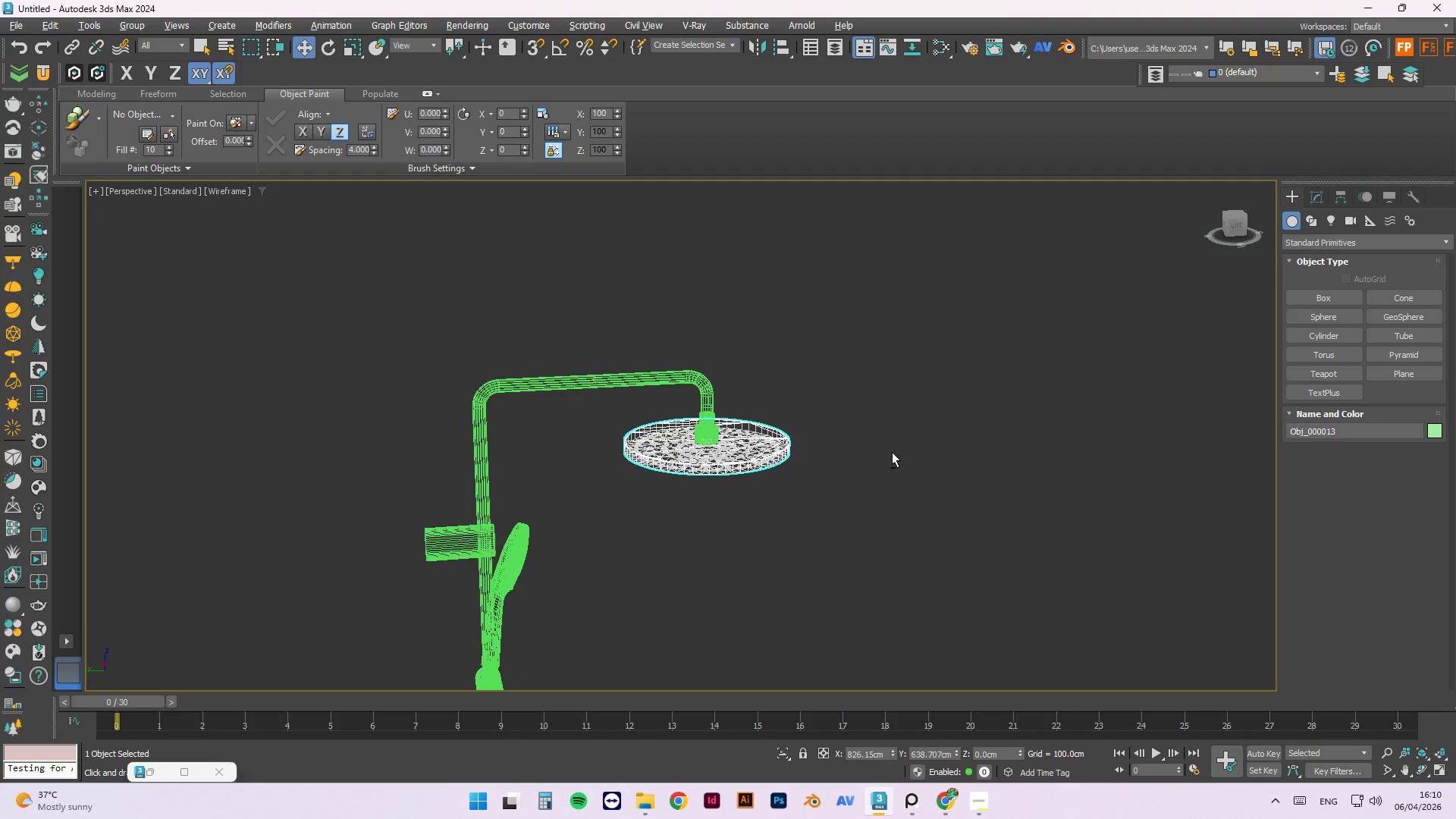 
scroll: coordinate [749, 410], scroll_direction: down, amount: 2.0
 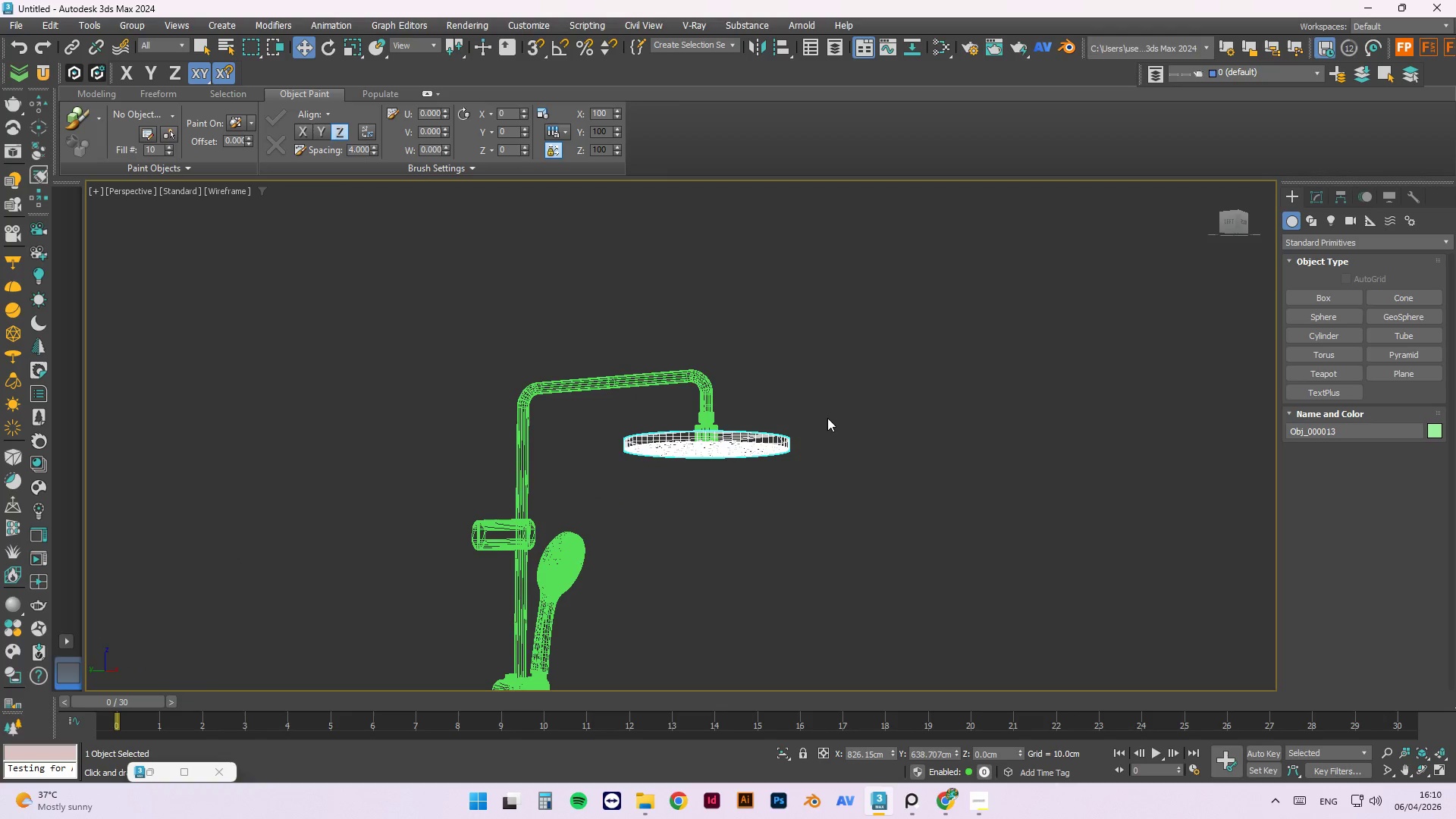 
hold_key(key=AltLeft, duration=1.5)
 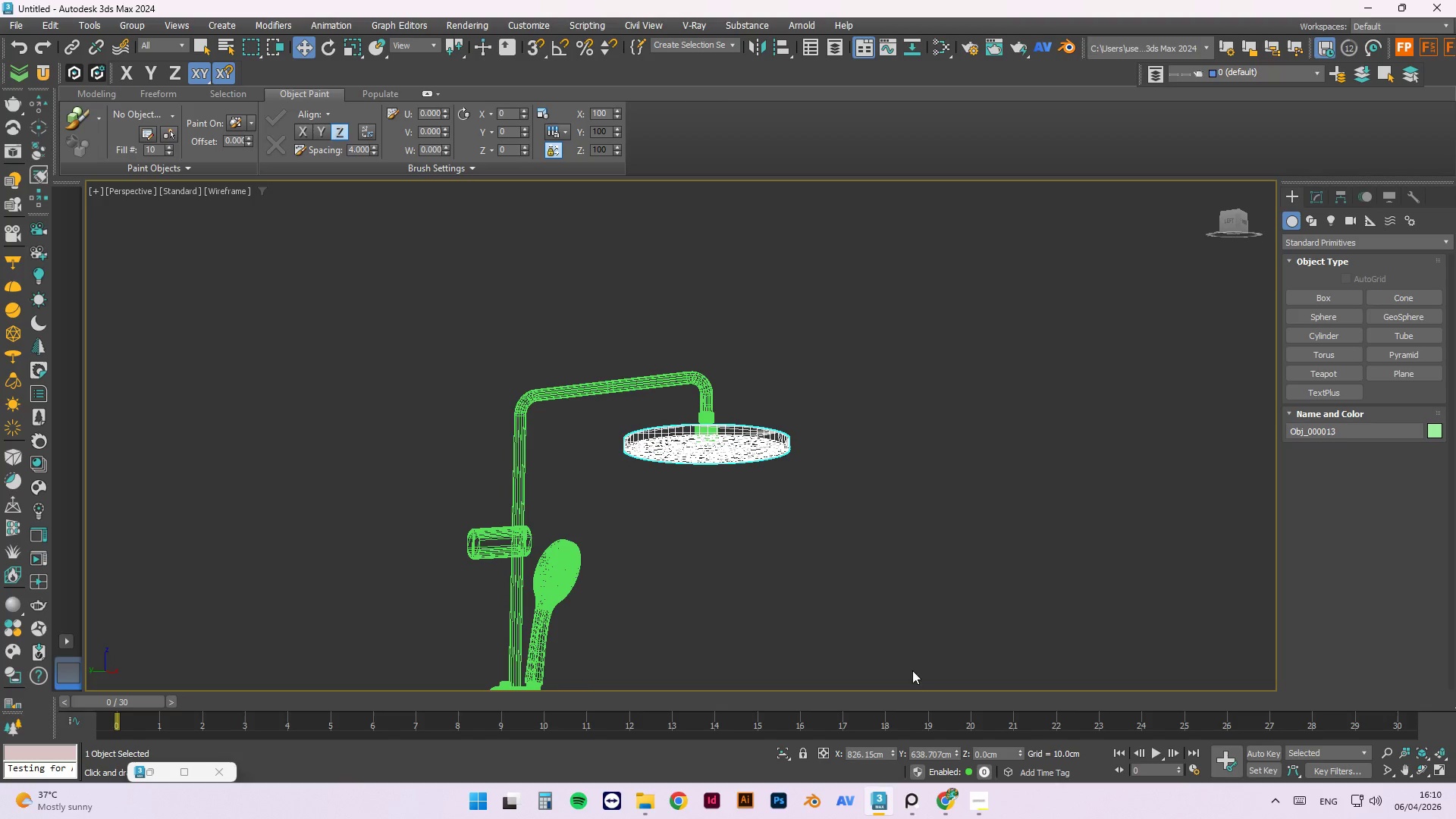 
hold_key(key=AltLeft, duration=0.44)
 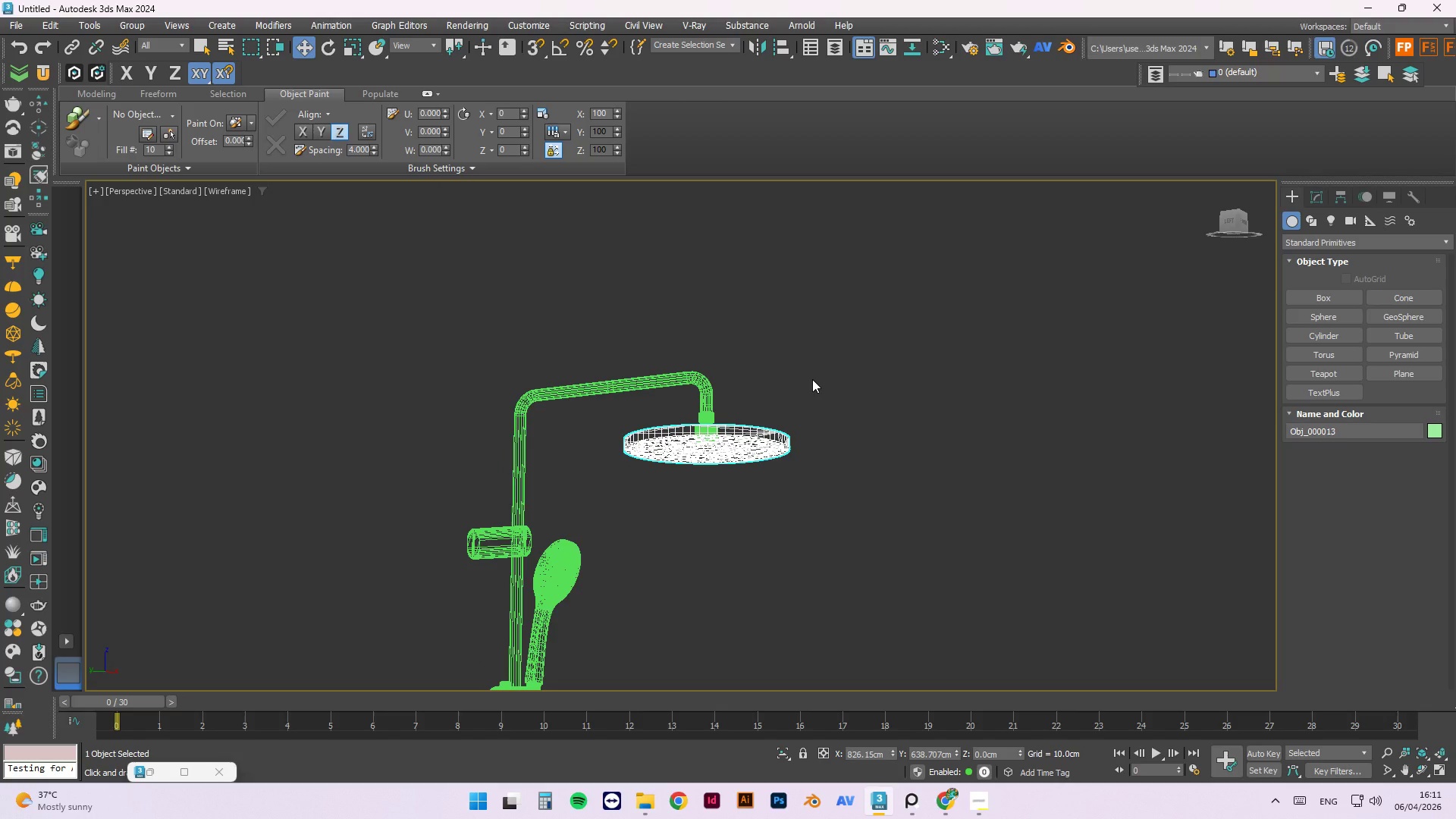 
scroll: coordinate [626, 249], scroll_direction: up, amount: 3.0
 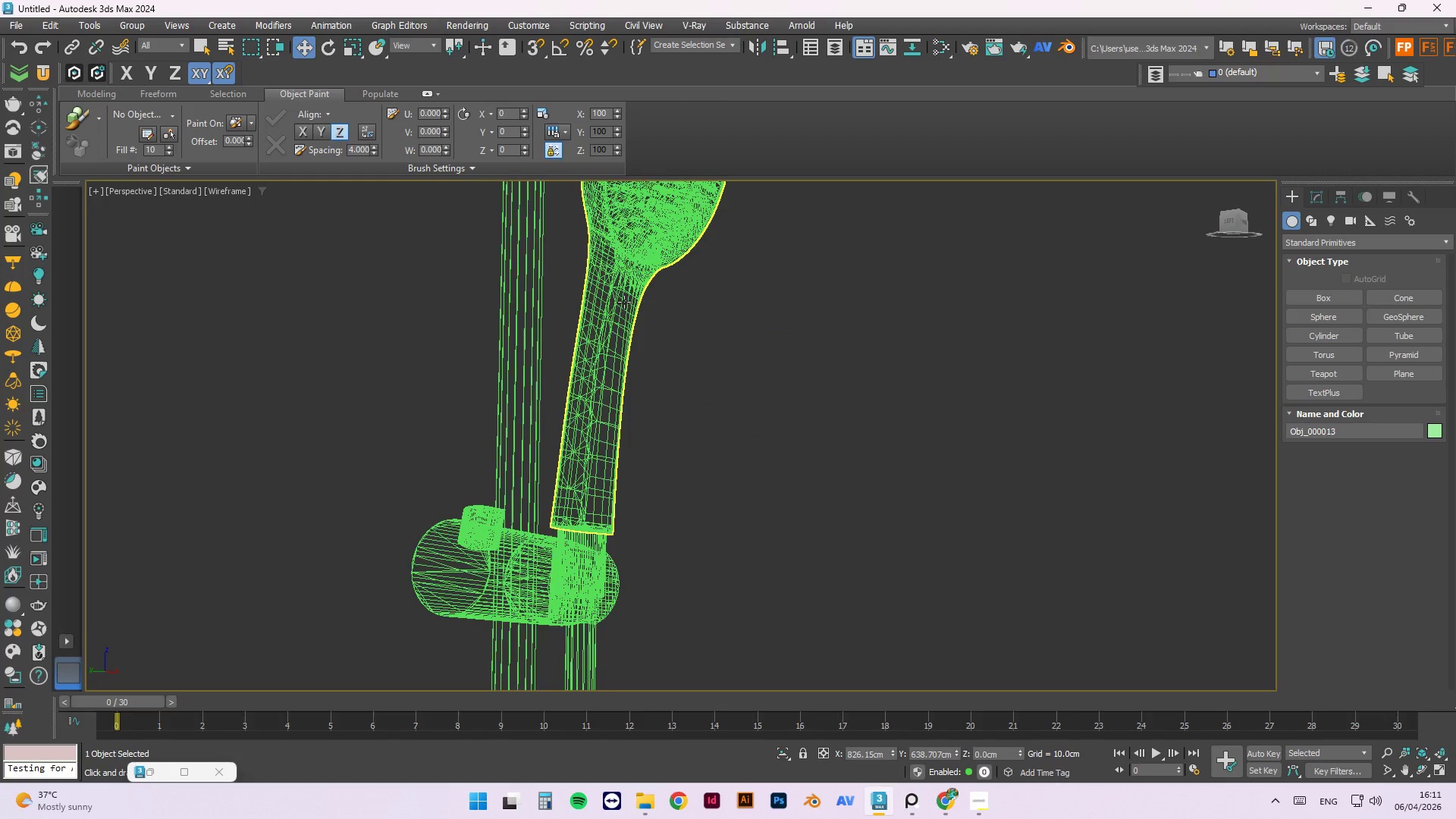 
hold_key(key=AltLeft, duration=1.5)
 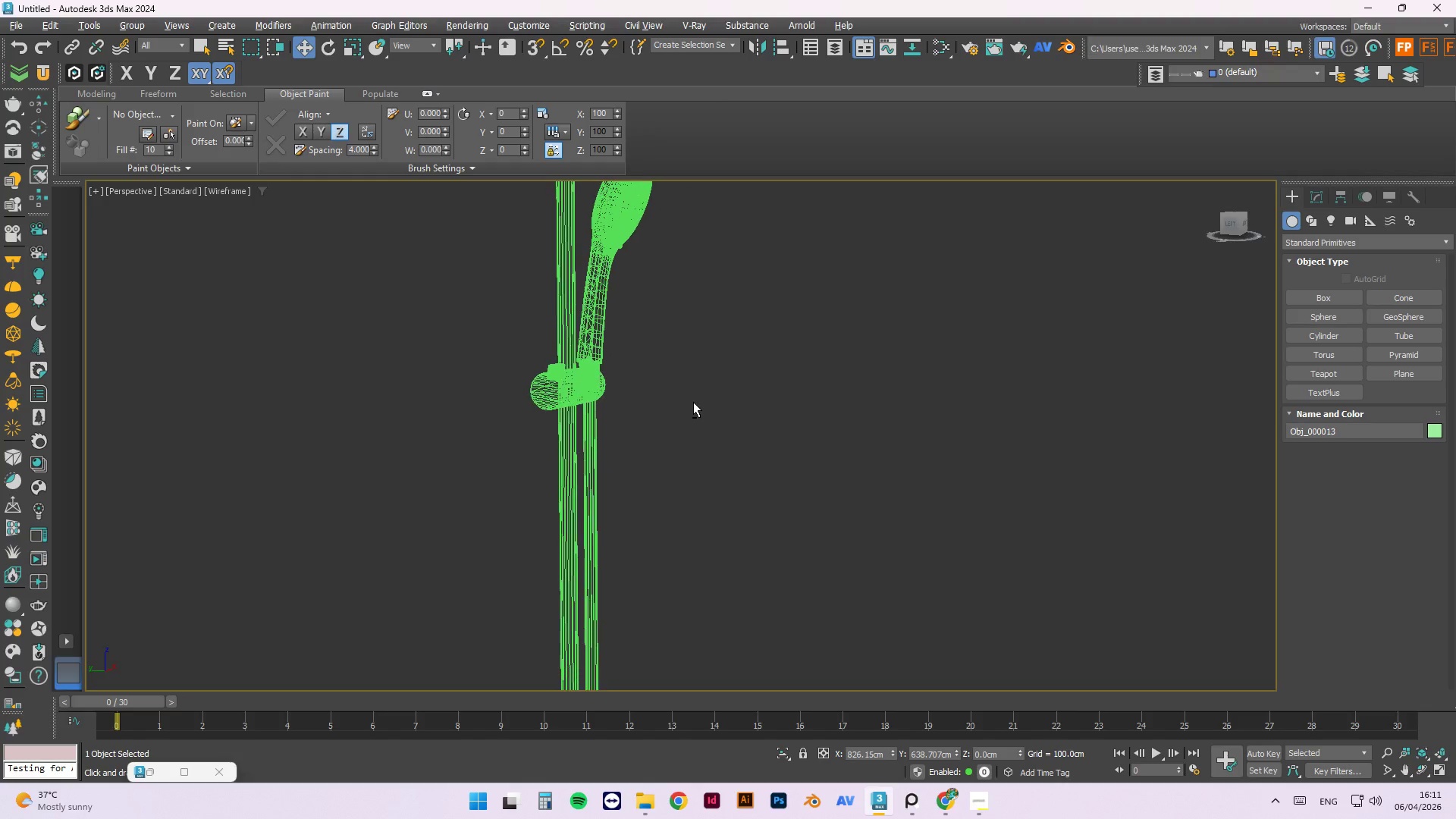 
scroll: coordinate [617, 315], scroll_direction: down, amount: 2.0
 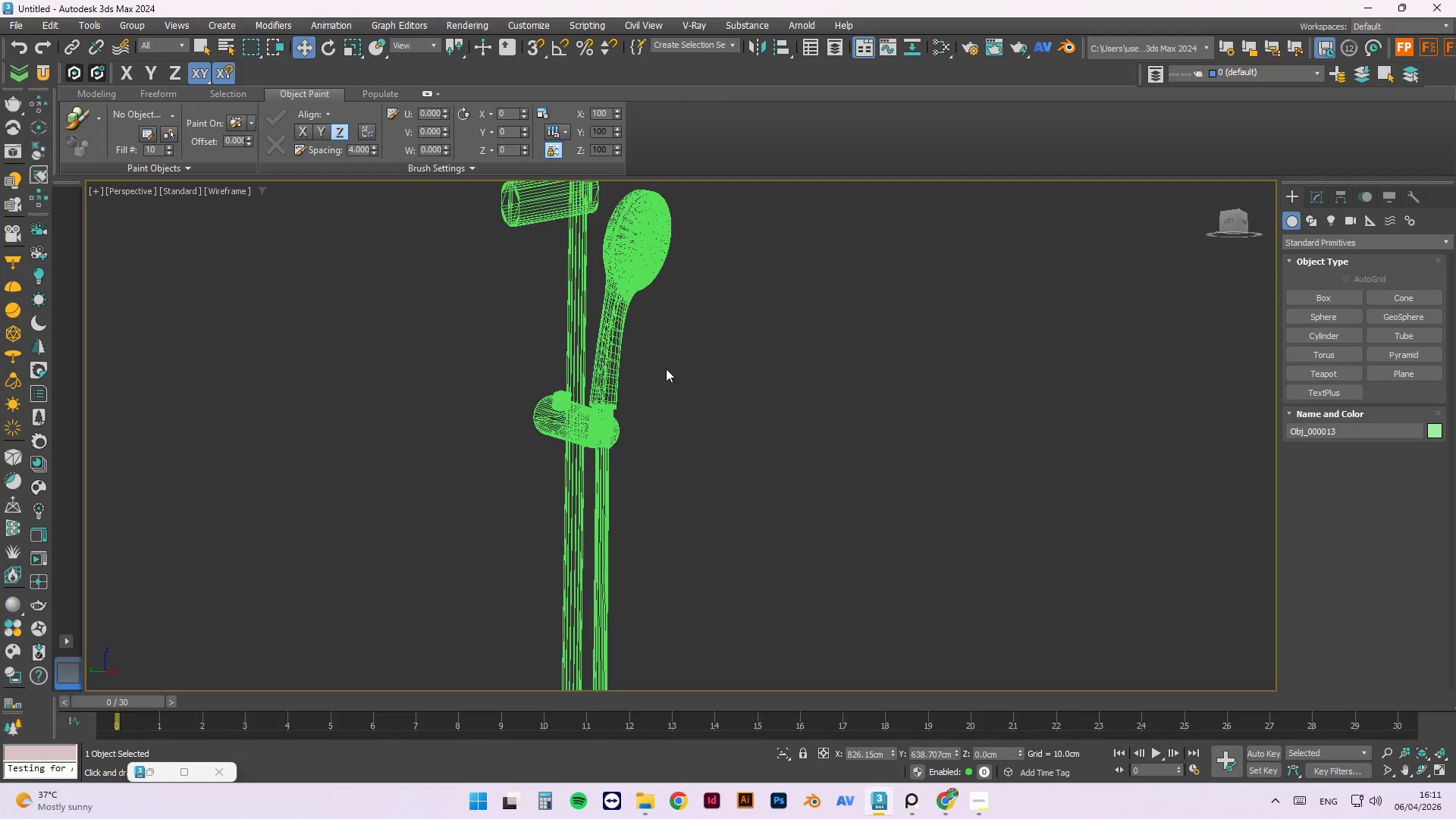 
hold_key(key=AltLeft, duration=1.36)
 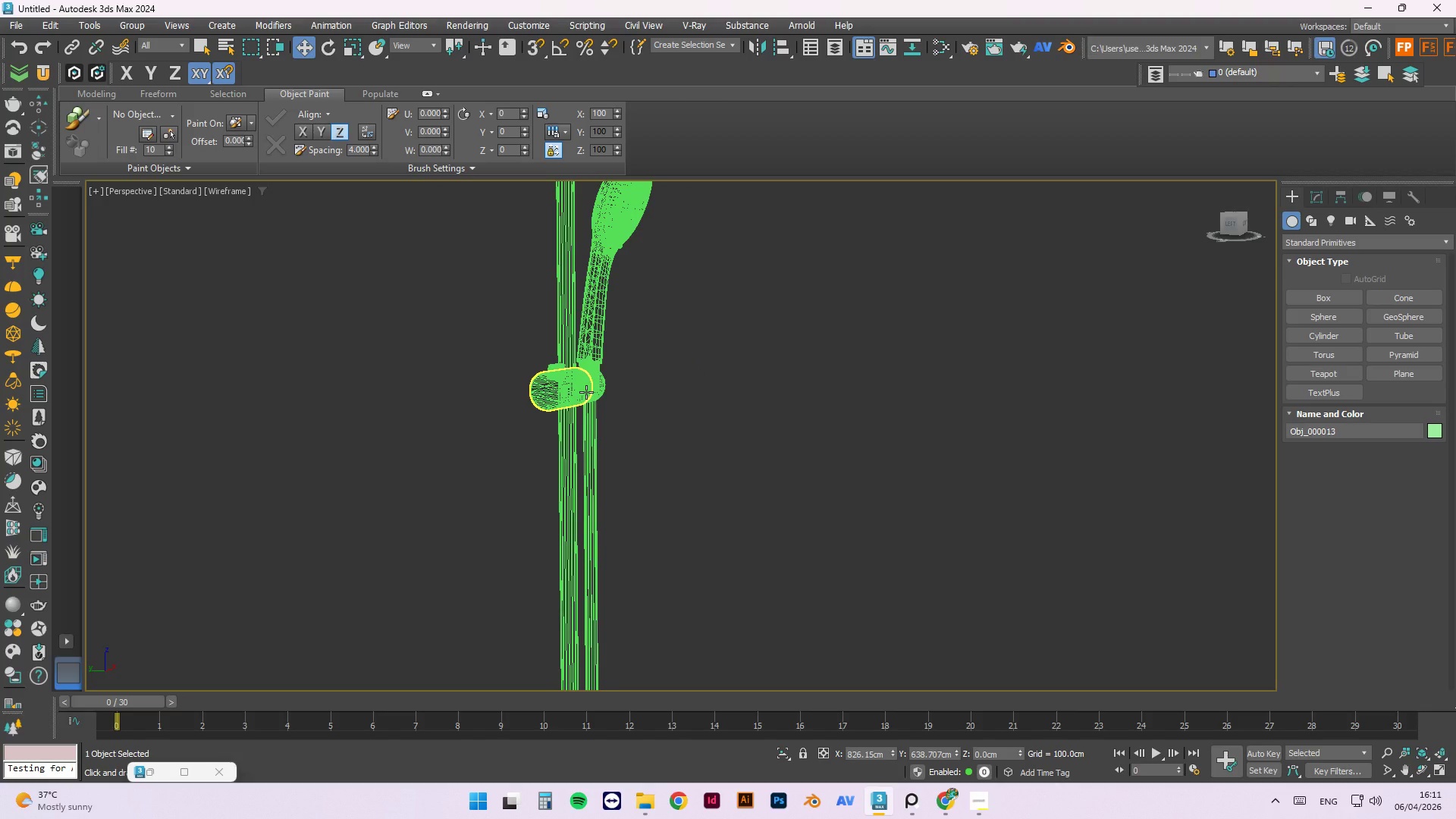 
scroll: coordinate [546, 376], scroll_direction: up, amount: 3.0
 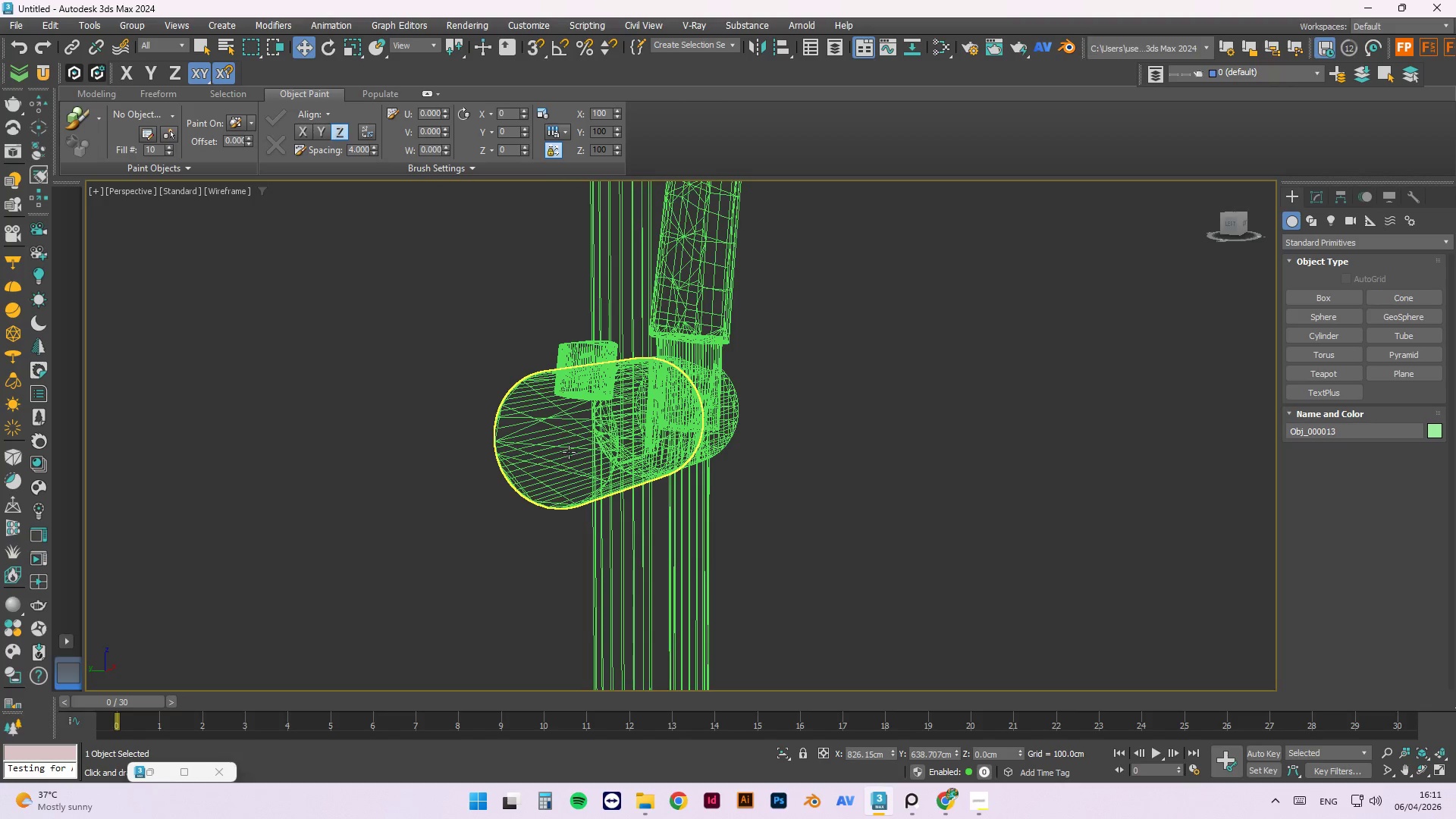 
hold_key(key=AltLeft, duration=1.5)
 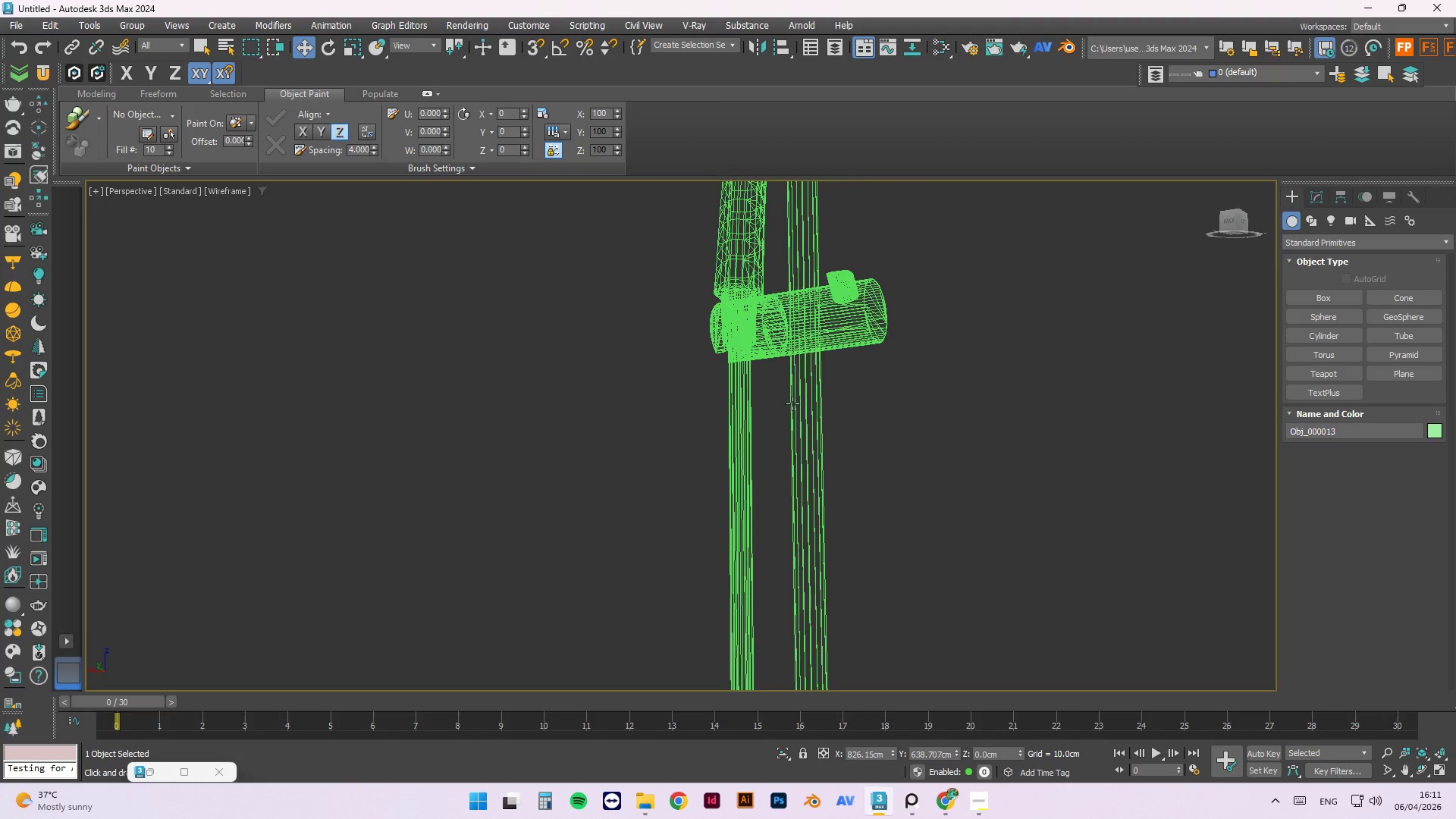 
scroll: coordinate [555, 409], scroll_direction: down, amount: 3.0
 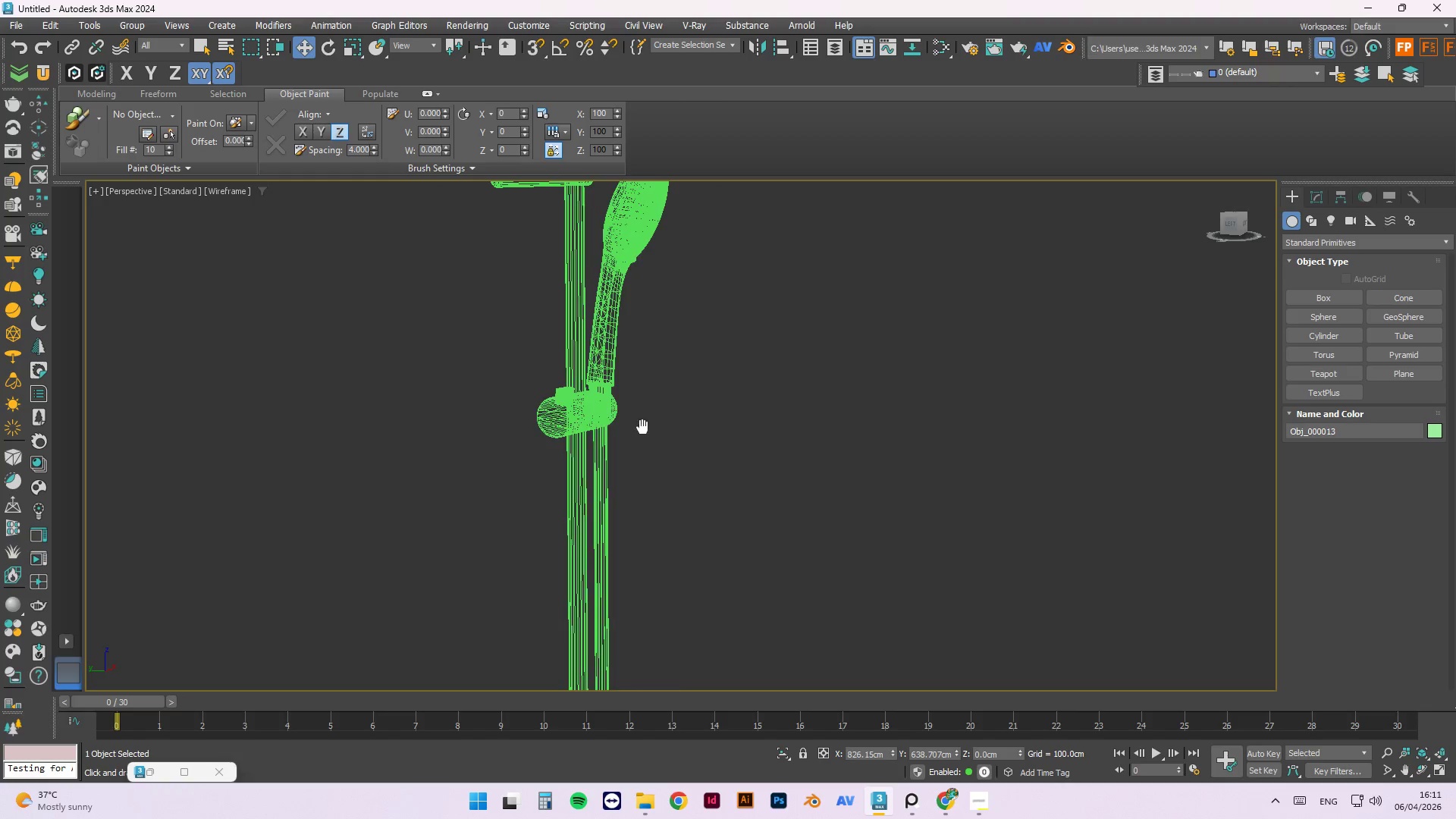 
hold_key(key=AltLeft, duration=0.64)
 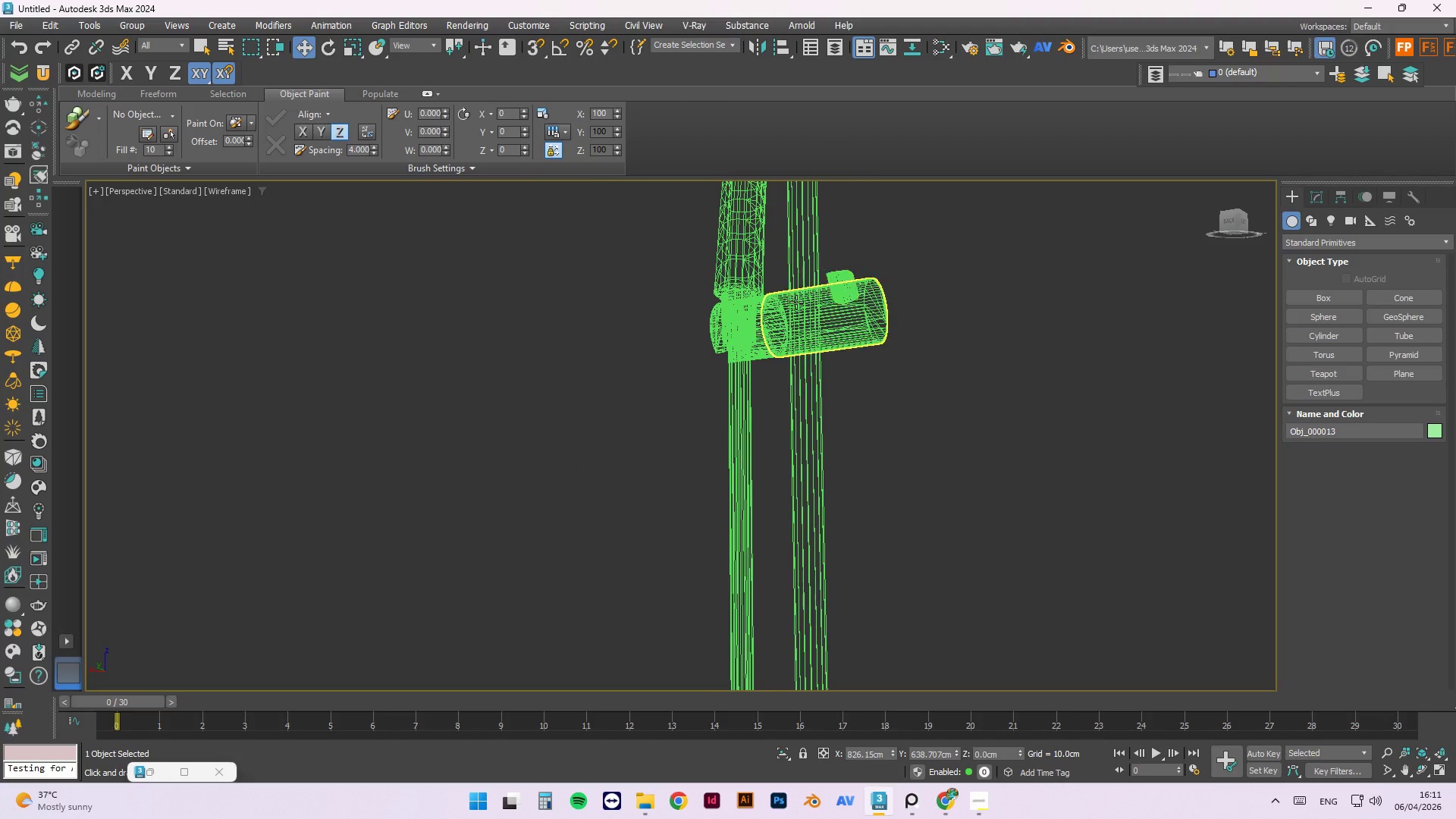 
scroll: coordinate [804, 318], scroll_direction: up, amount: 2.0
 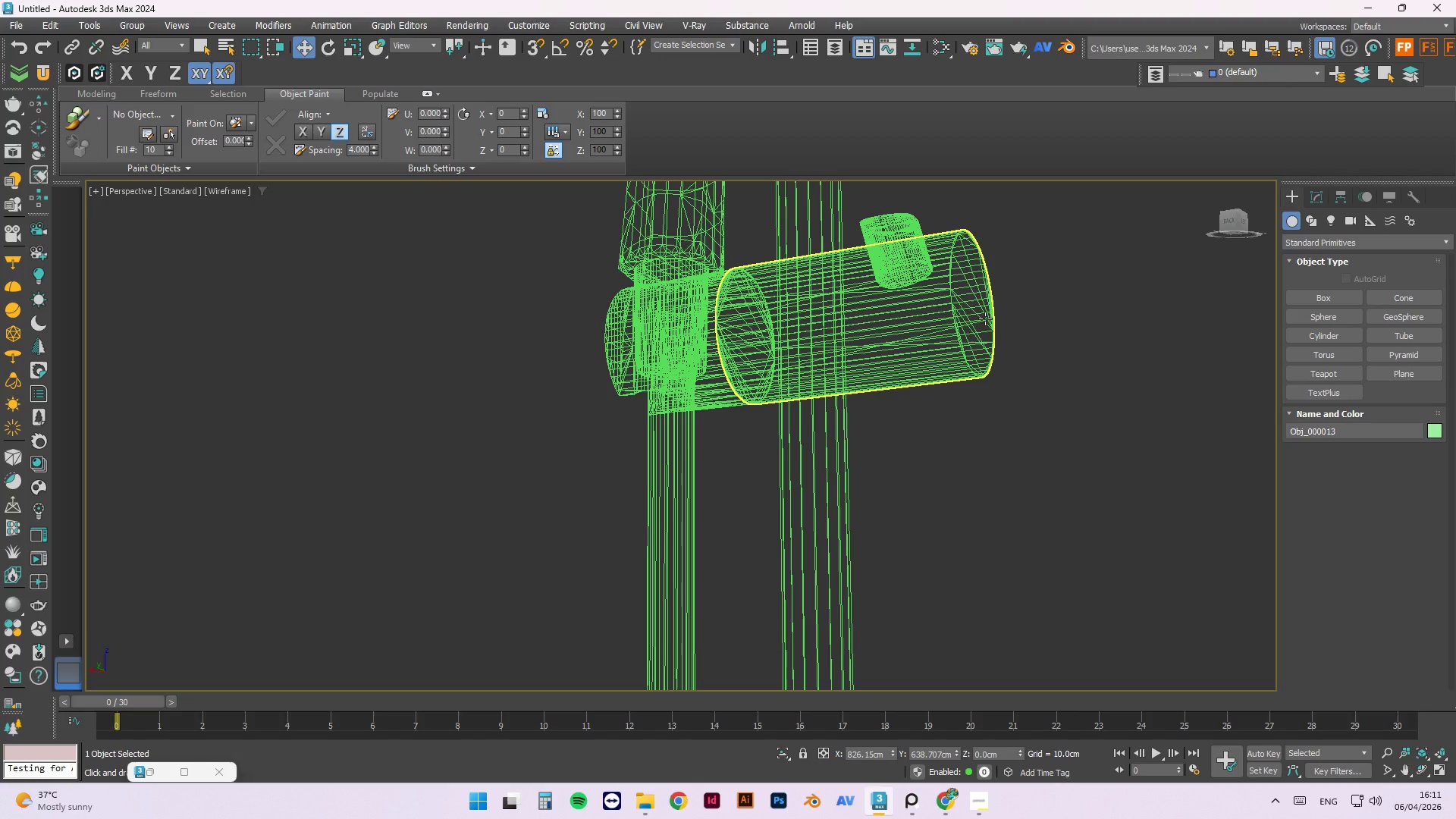 
hold_key(key=AltLeft, duration=1.5)
 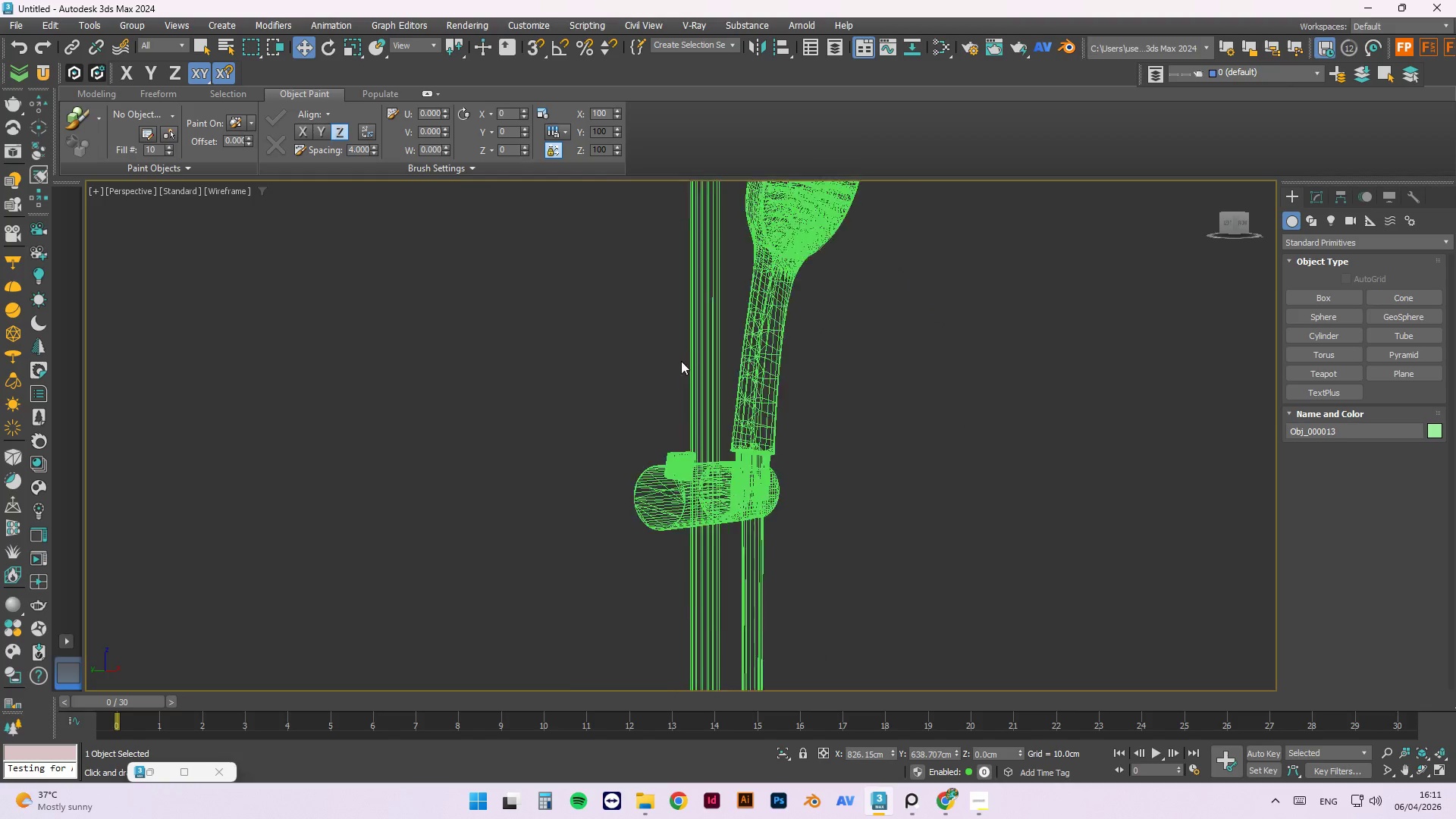 
scroll: coordinate [990, 370], scroll_direction: down, amount: 1.0
 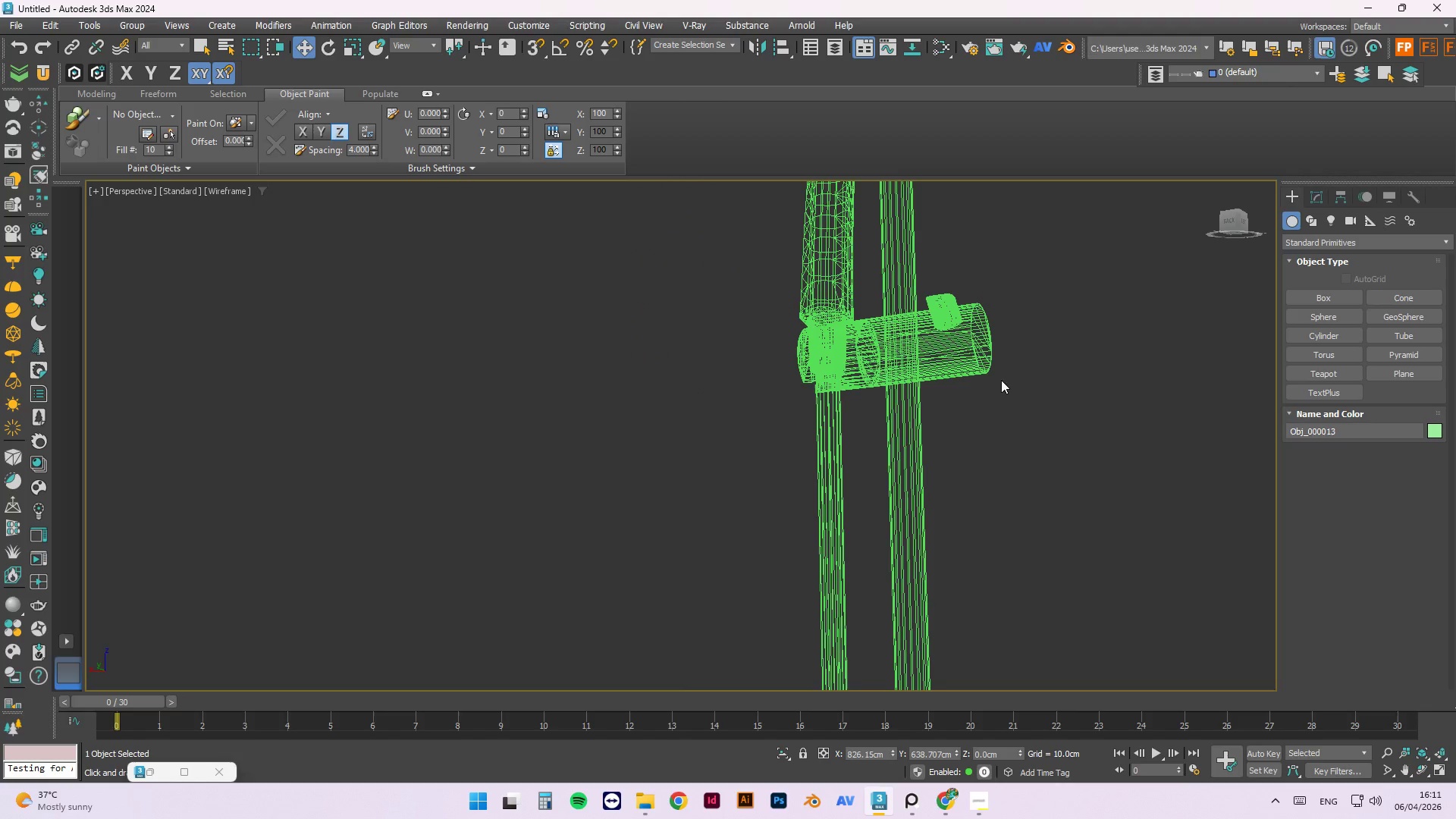 
key(Alt+AltLeft)
 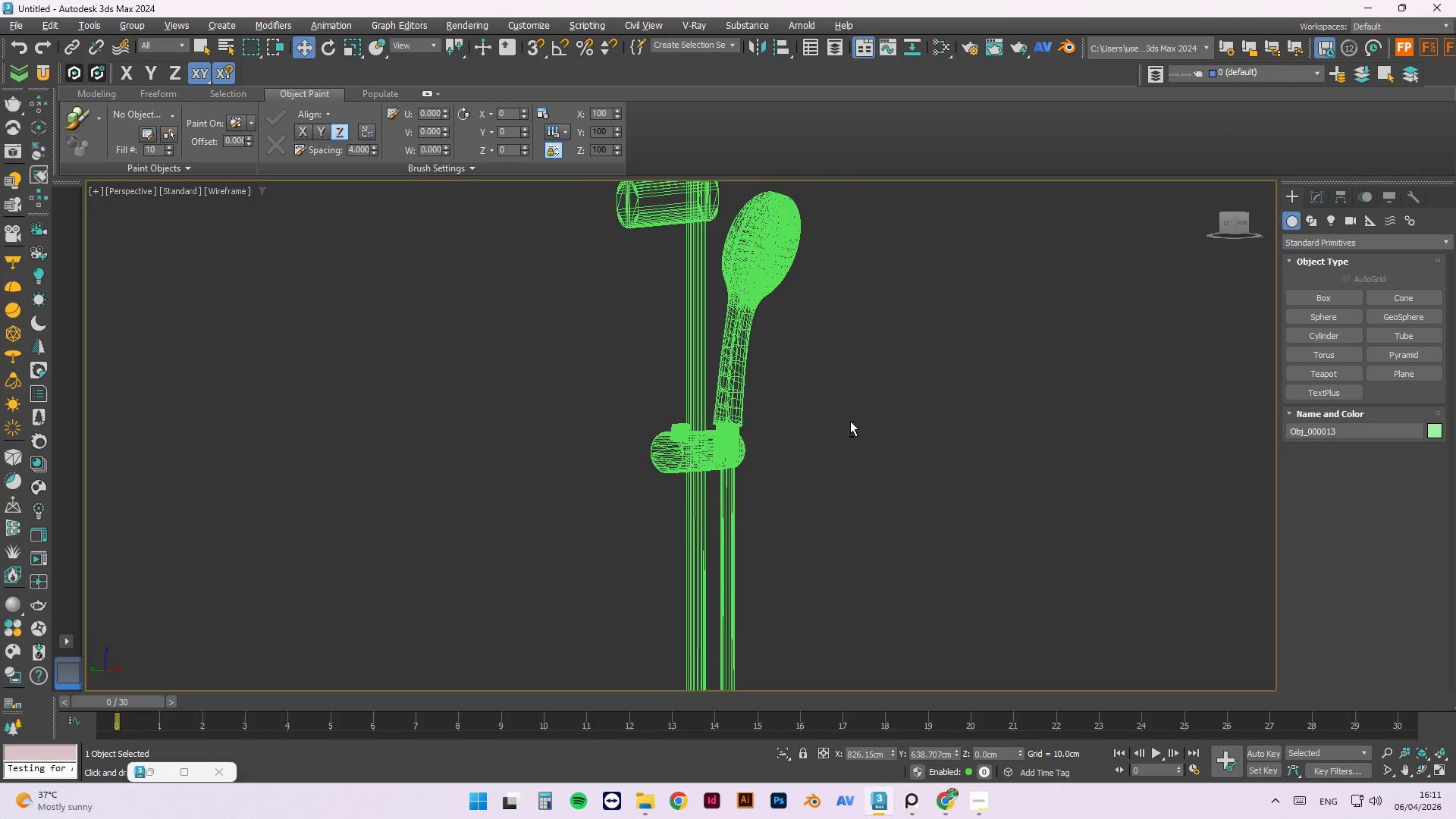 
key(Alt+AltLeft)
 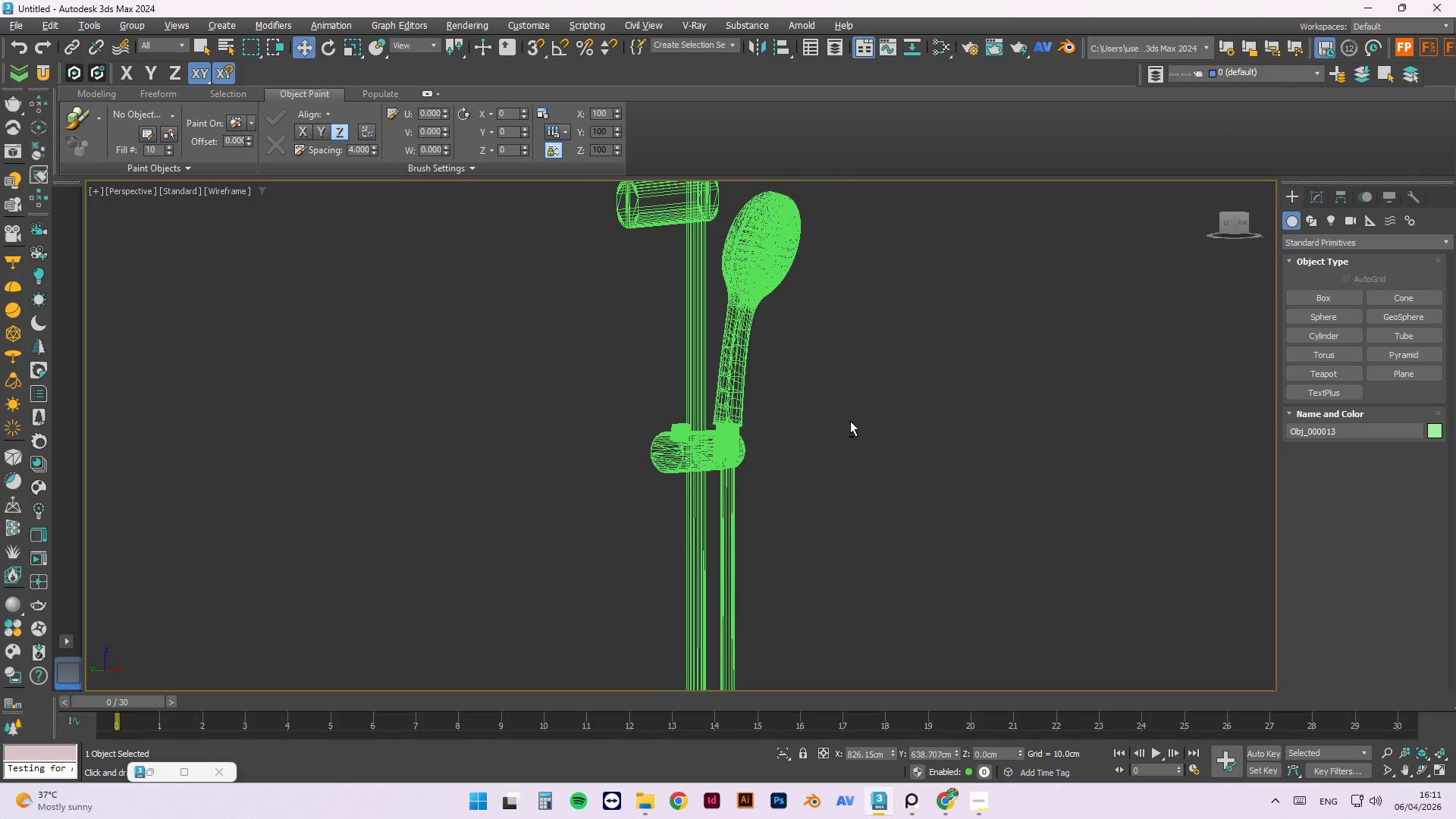 
key(Alt+AltLeft)
 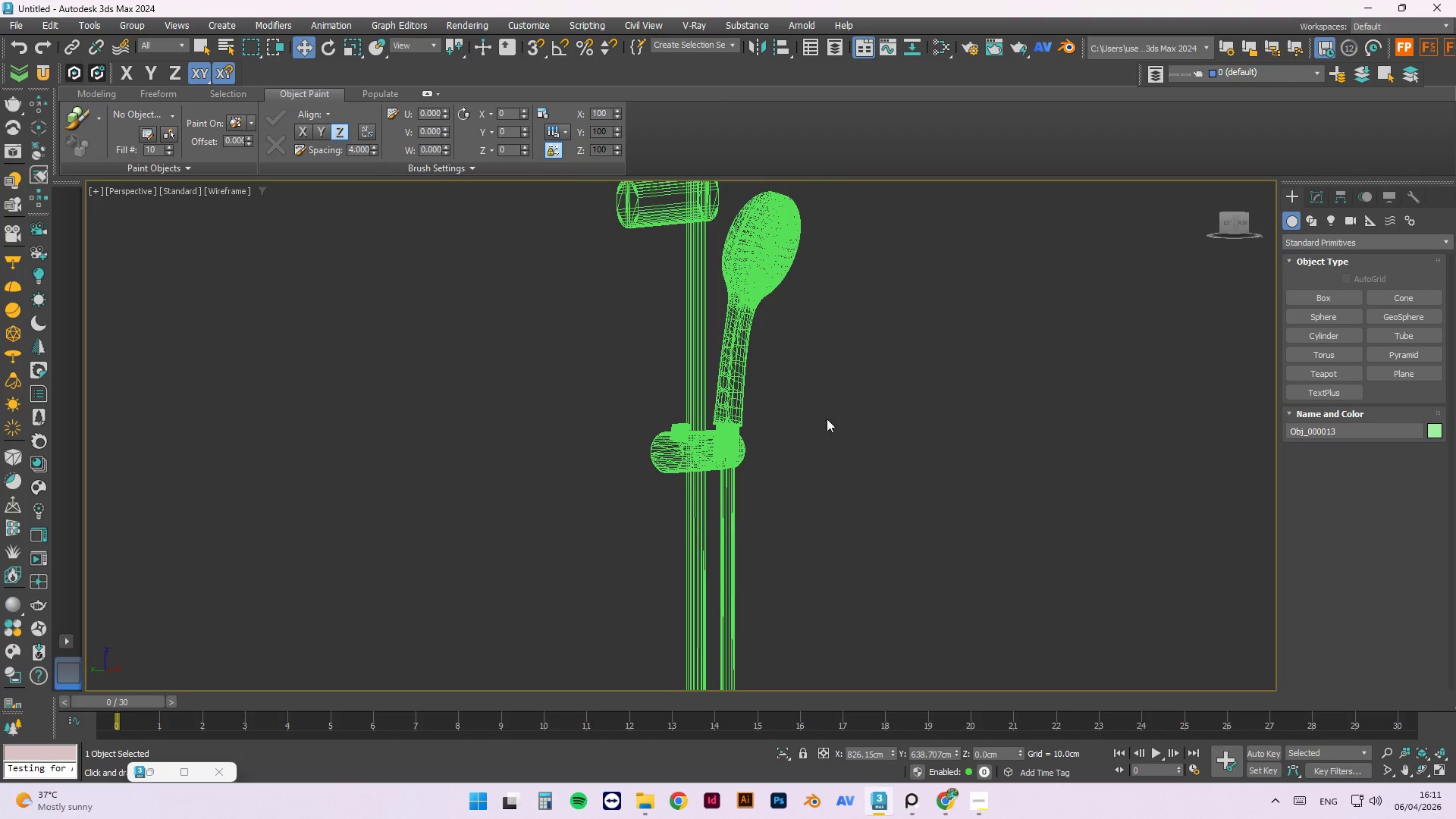 
key(Alt+AltLeft)
 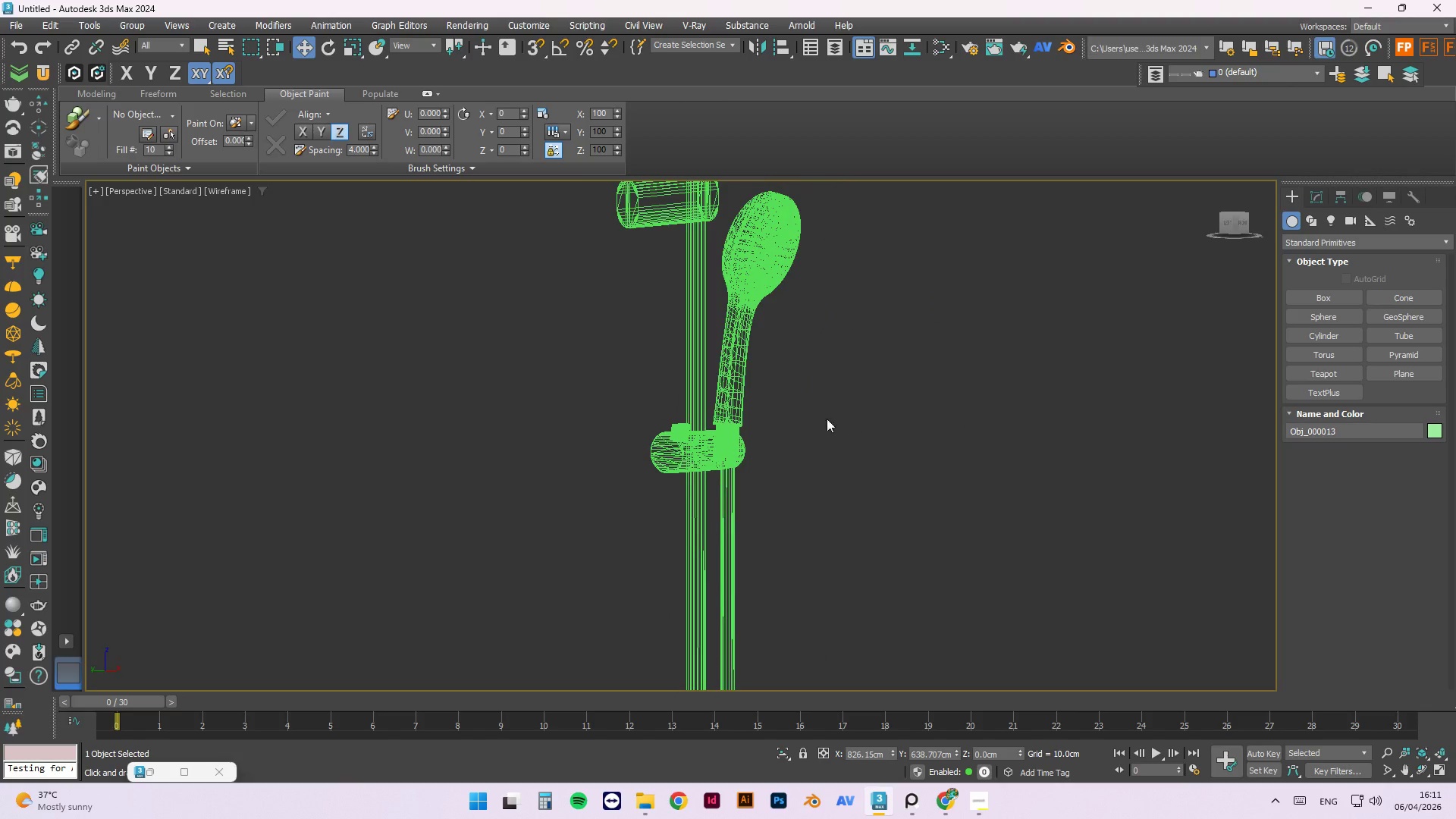 
key(Alt+AltLeft)
 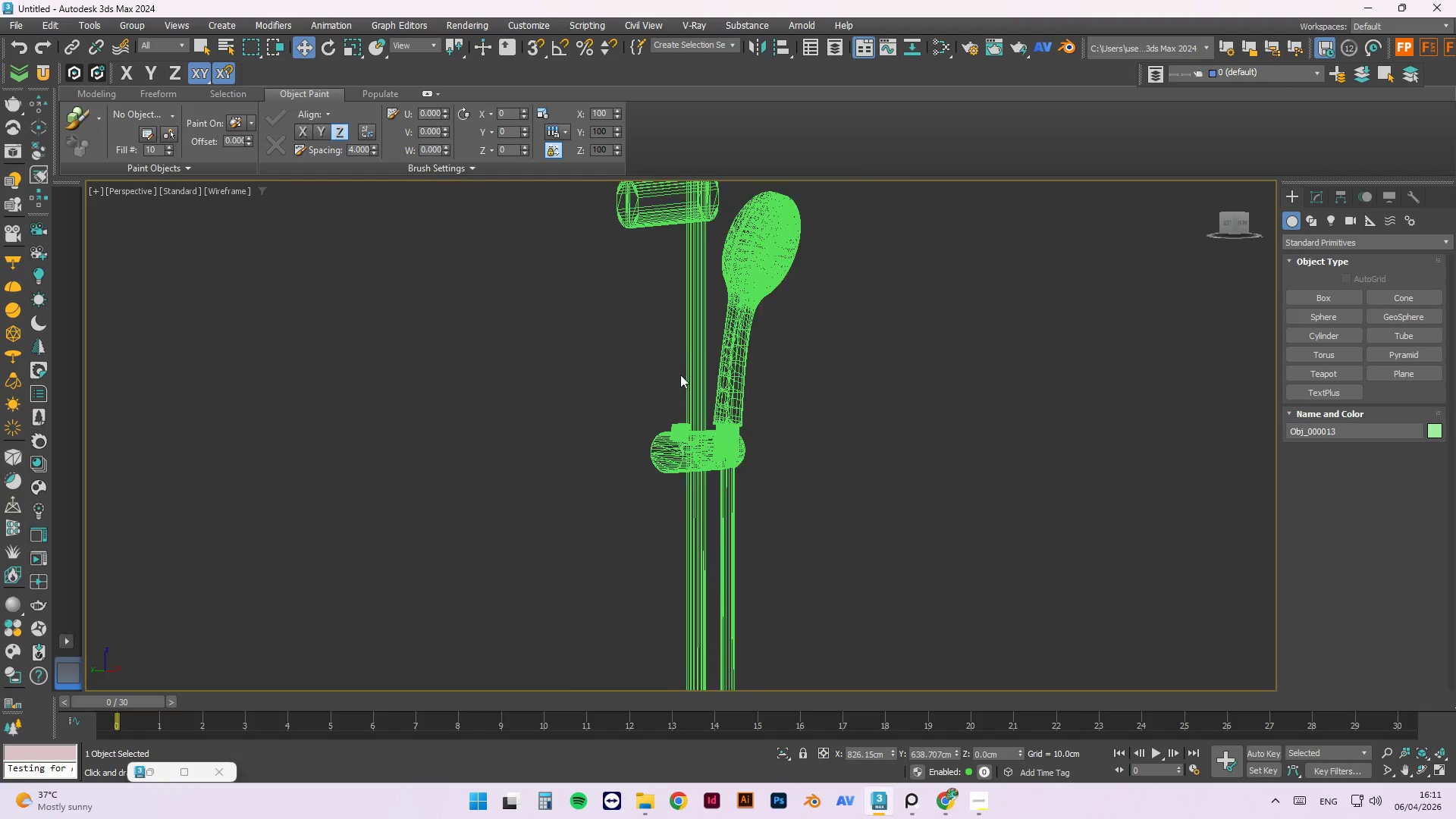 
scroll: coordinate [673, 412], scroll_direction: down, amount: 1.0
 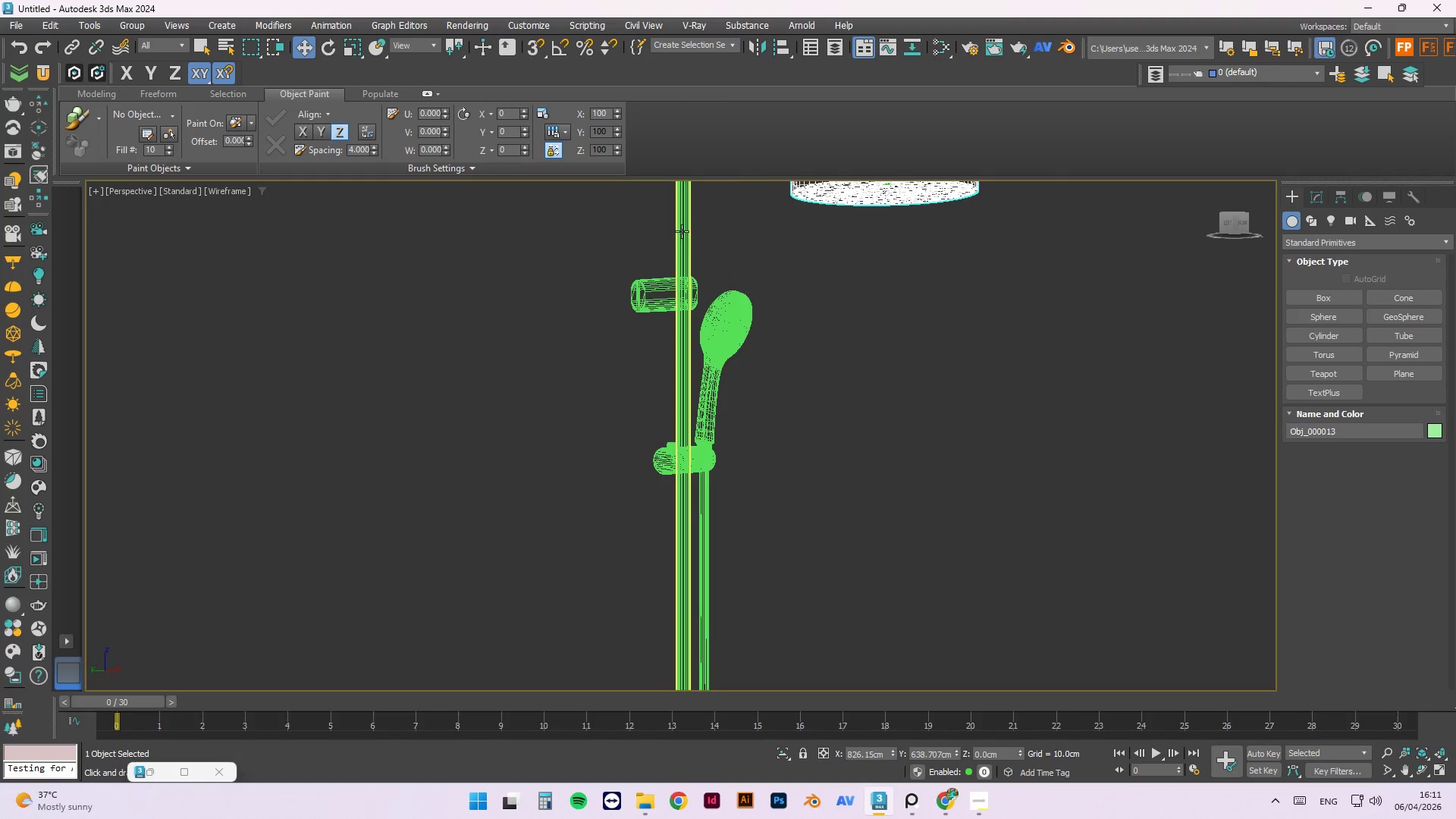 
scroll: coordinate [654, 270], scroll_direction: up, amount: 4.0
 